 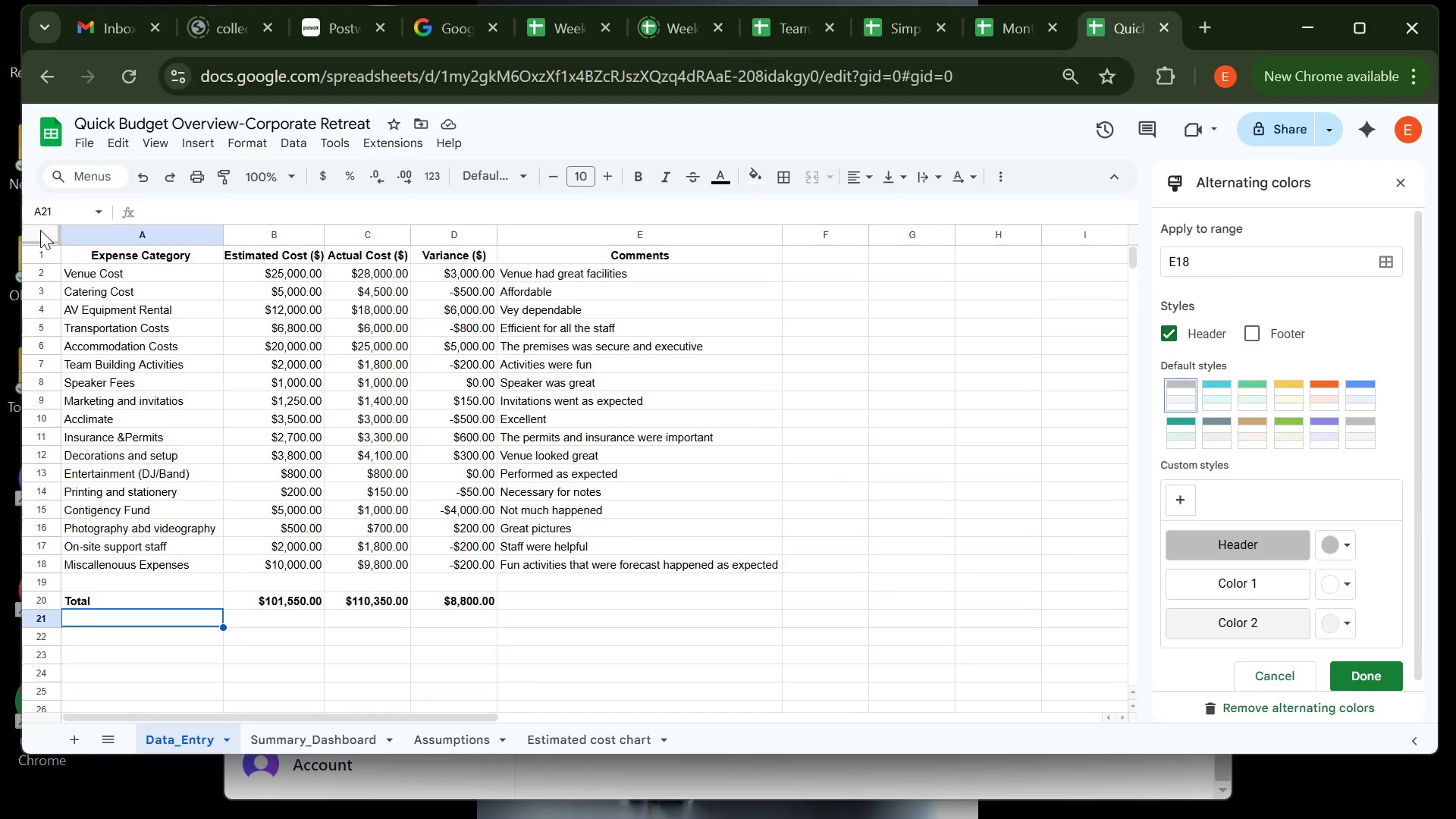 
right_click([46, 251])
 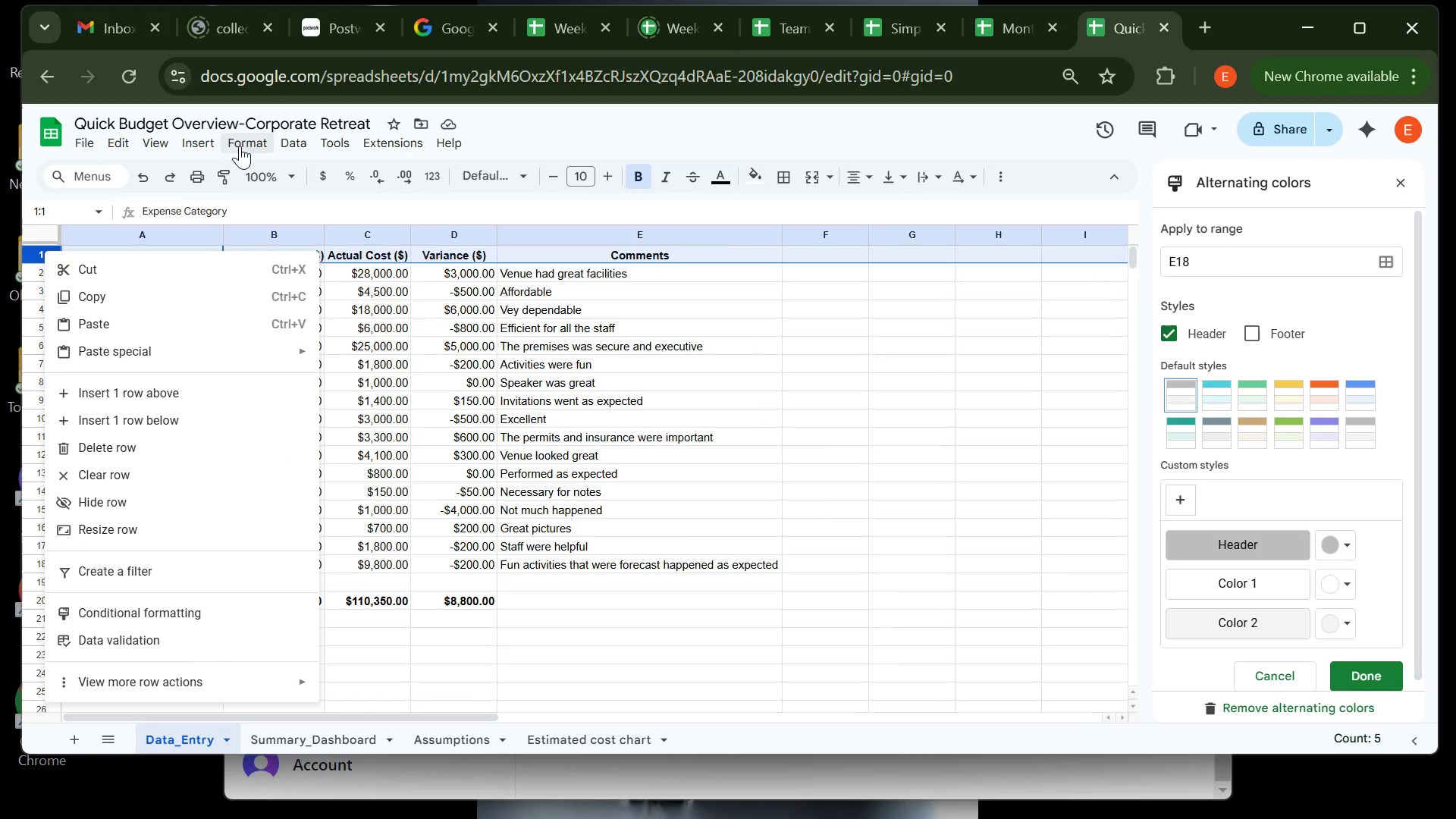 
left_click([240, 146])
 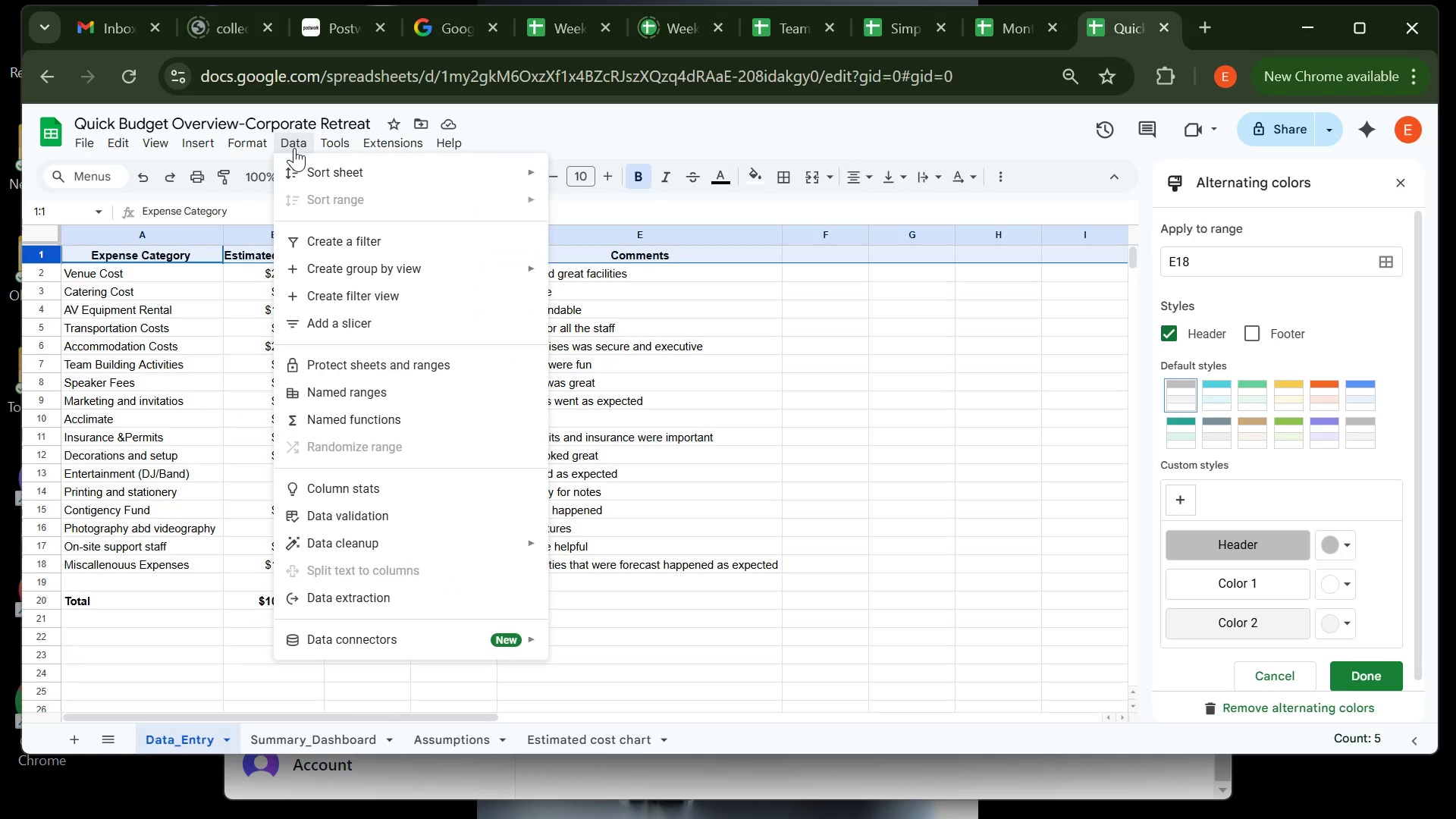 
left_click([155, 143])
 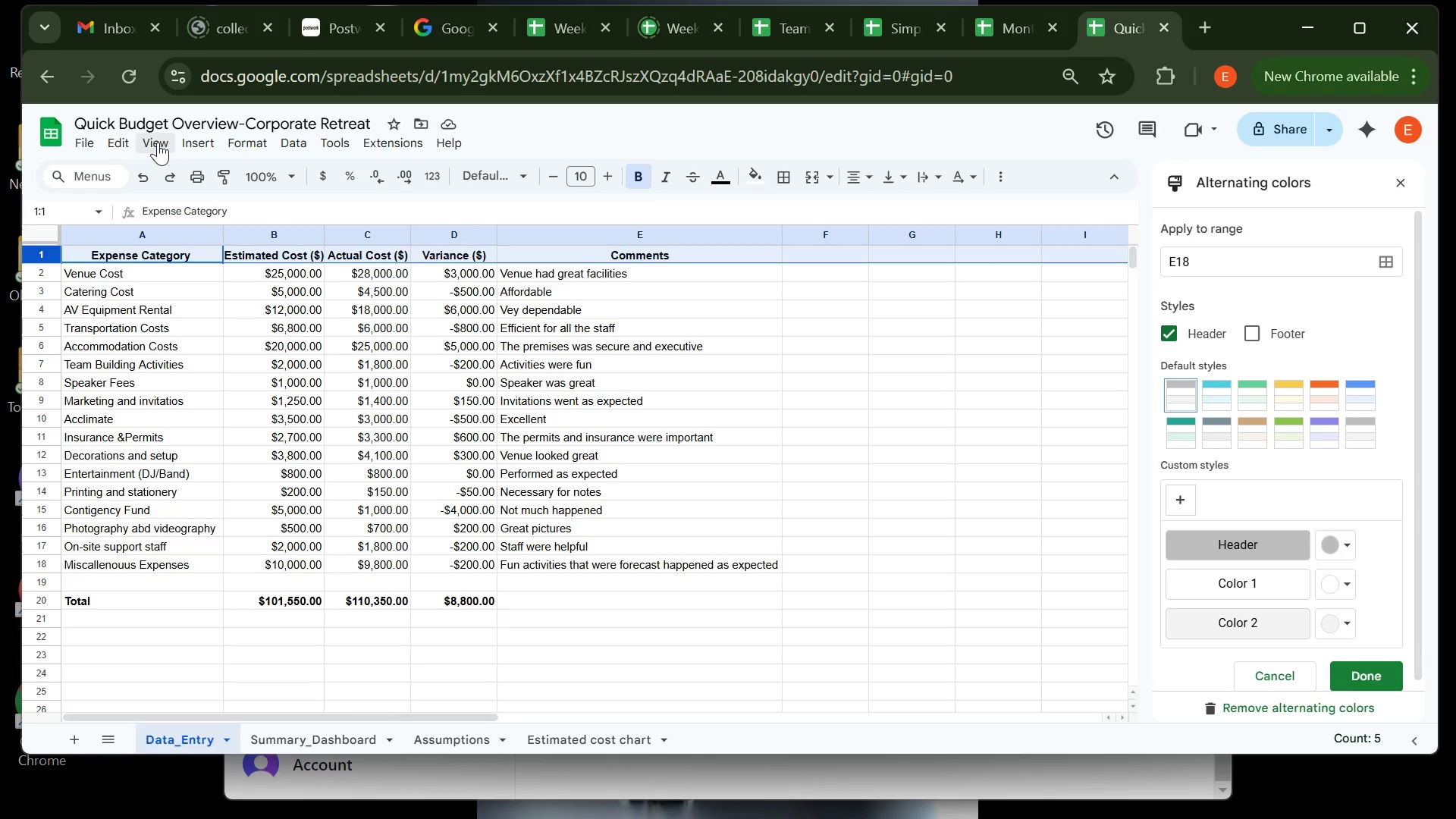 
left_click([158, 140])
 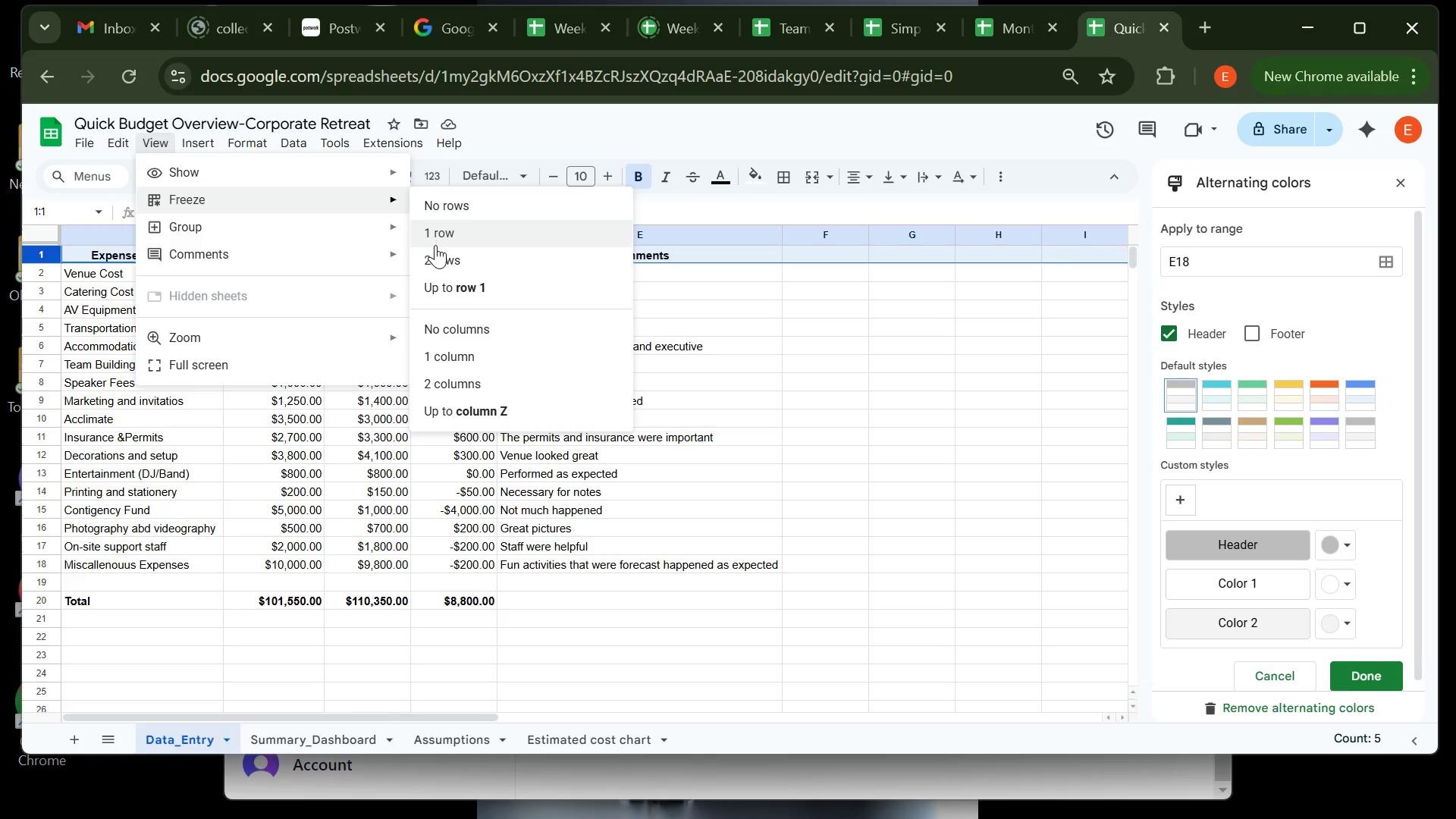 
left_click([445, 241])
 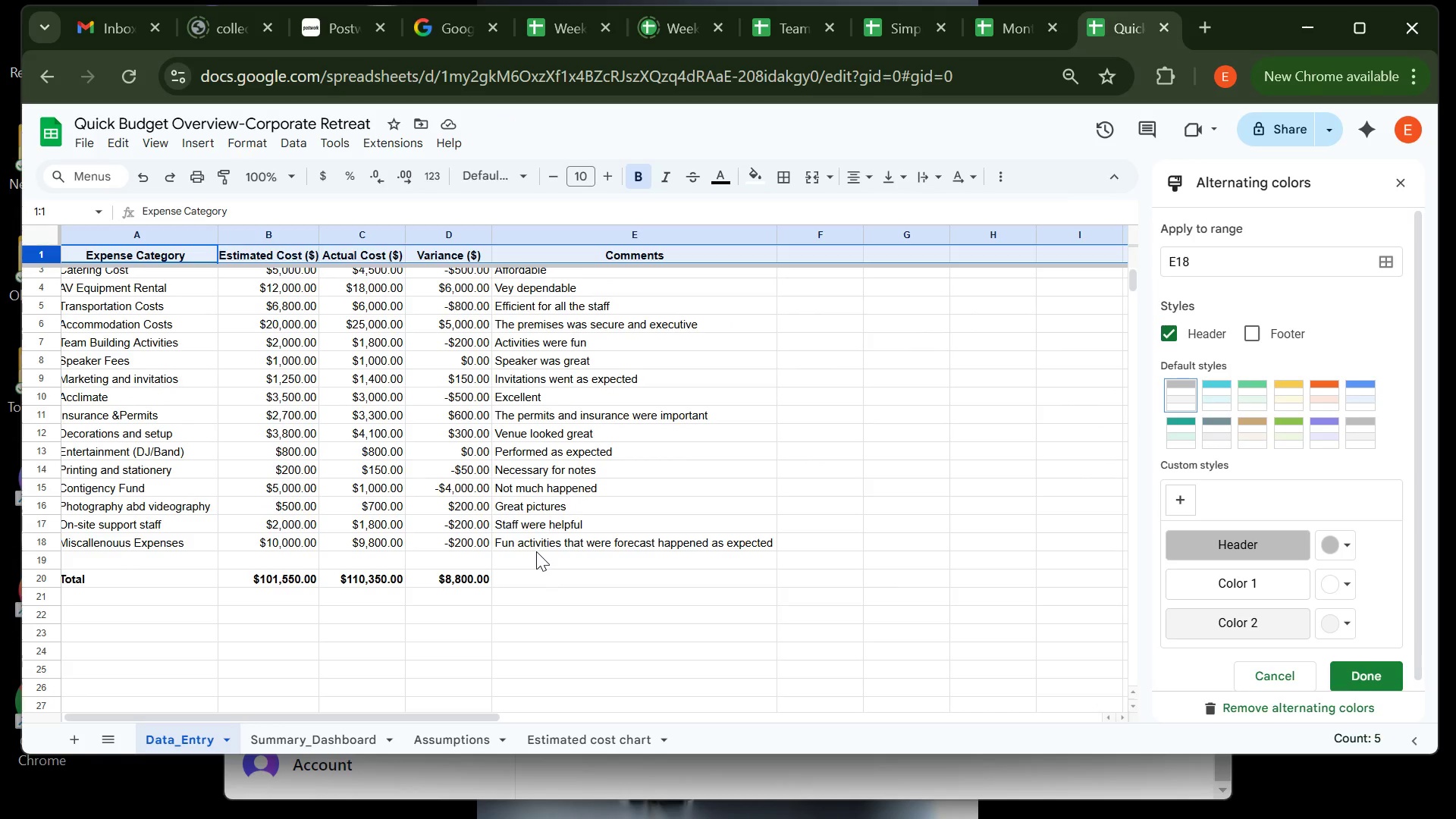 
wait(17.93)
 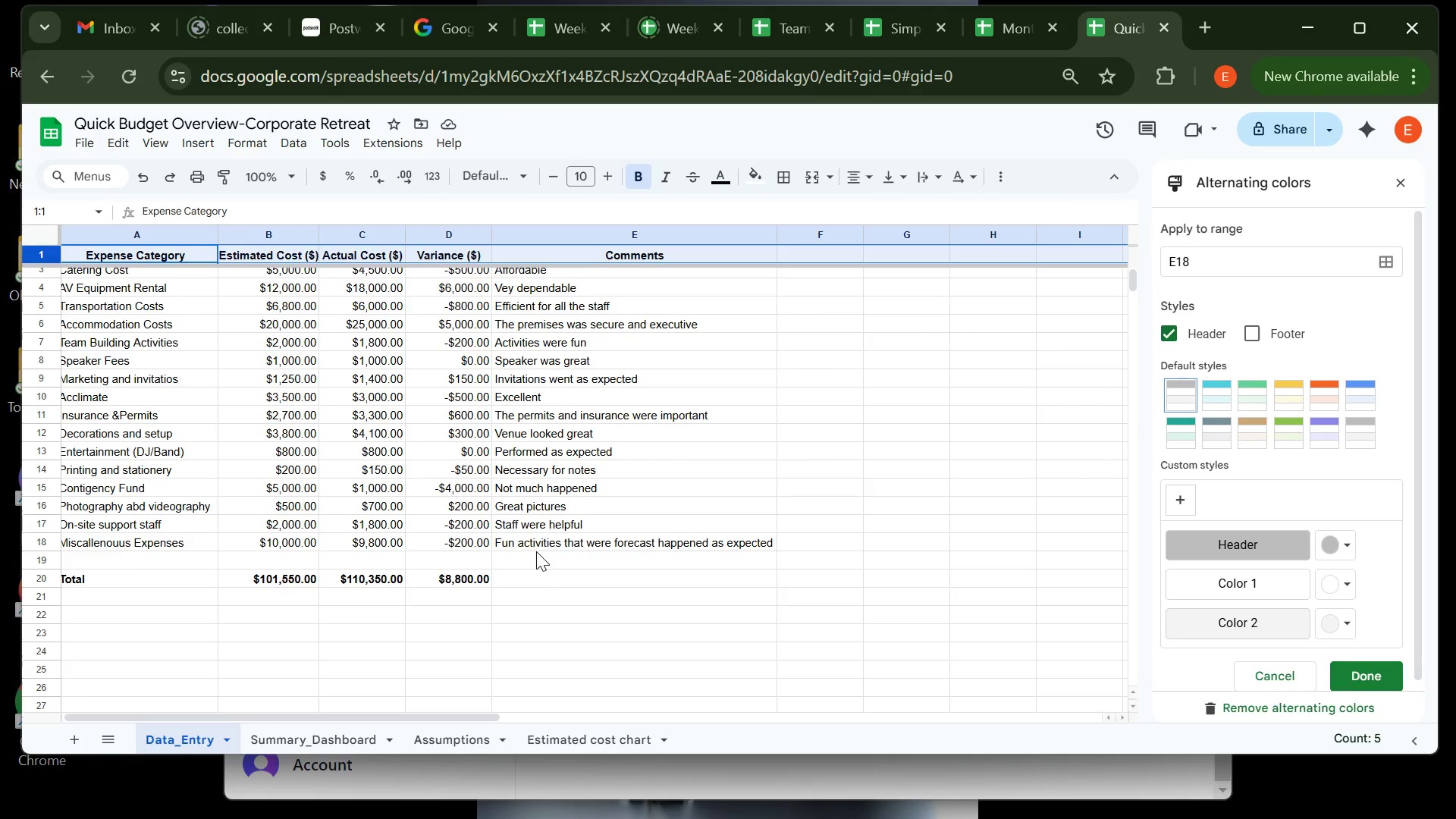 
left_click([1404, 185])
 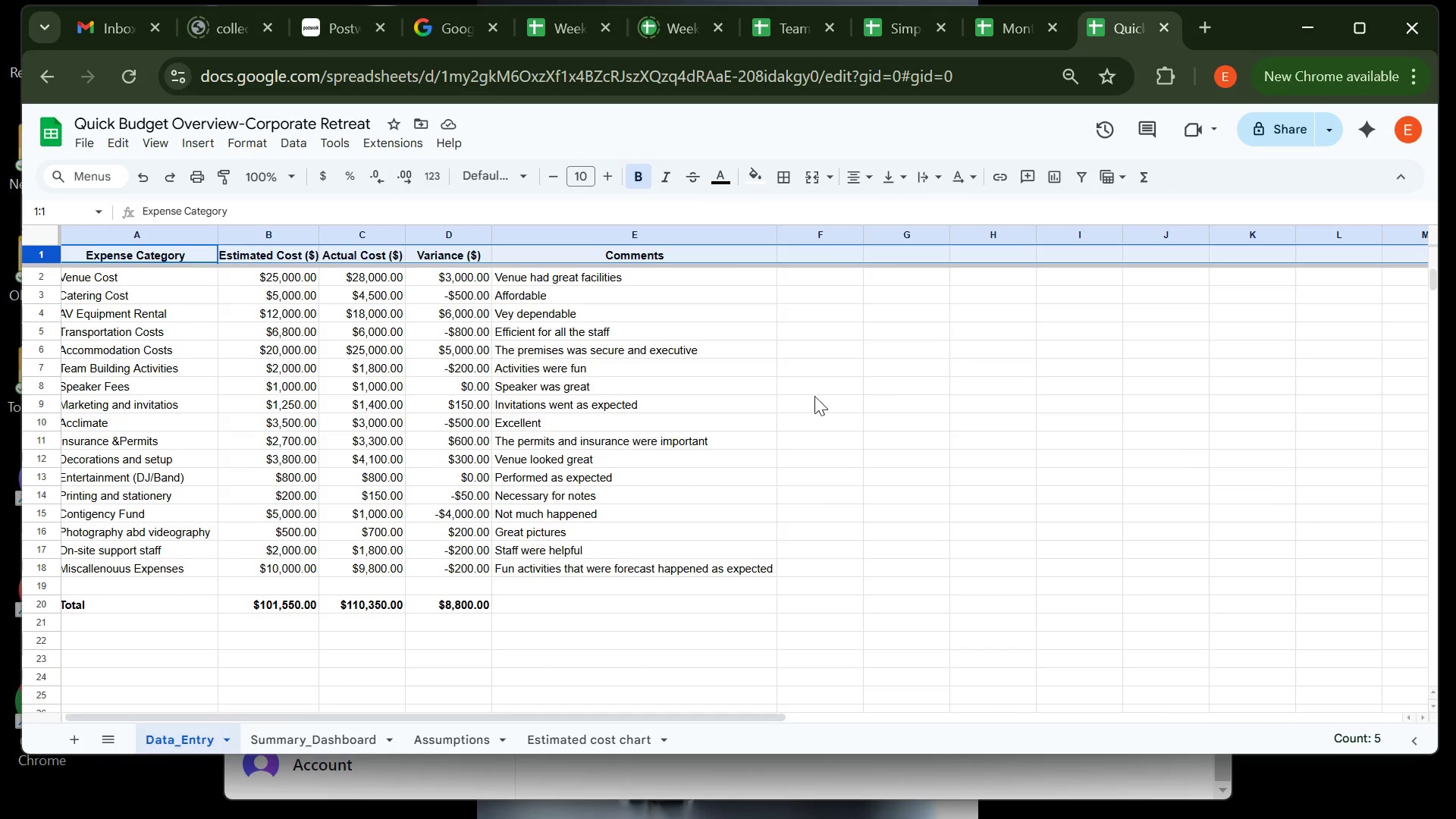 
left_click([813, 398])
 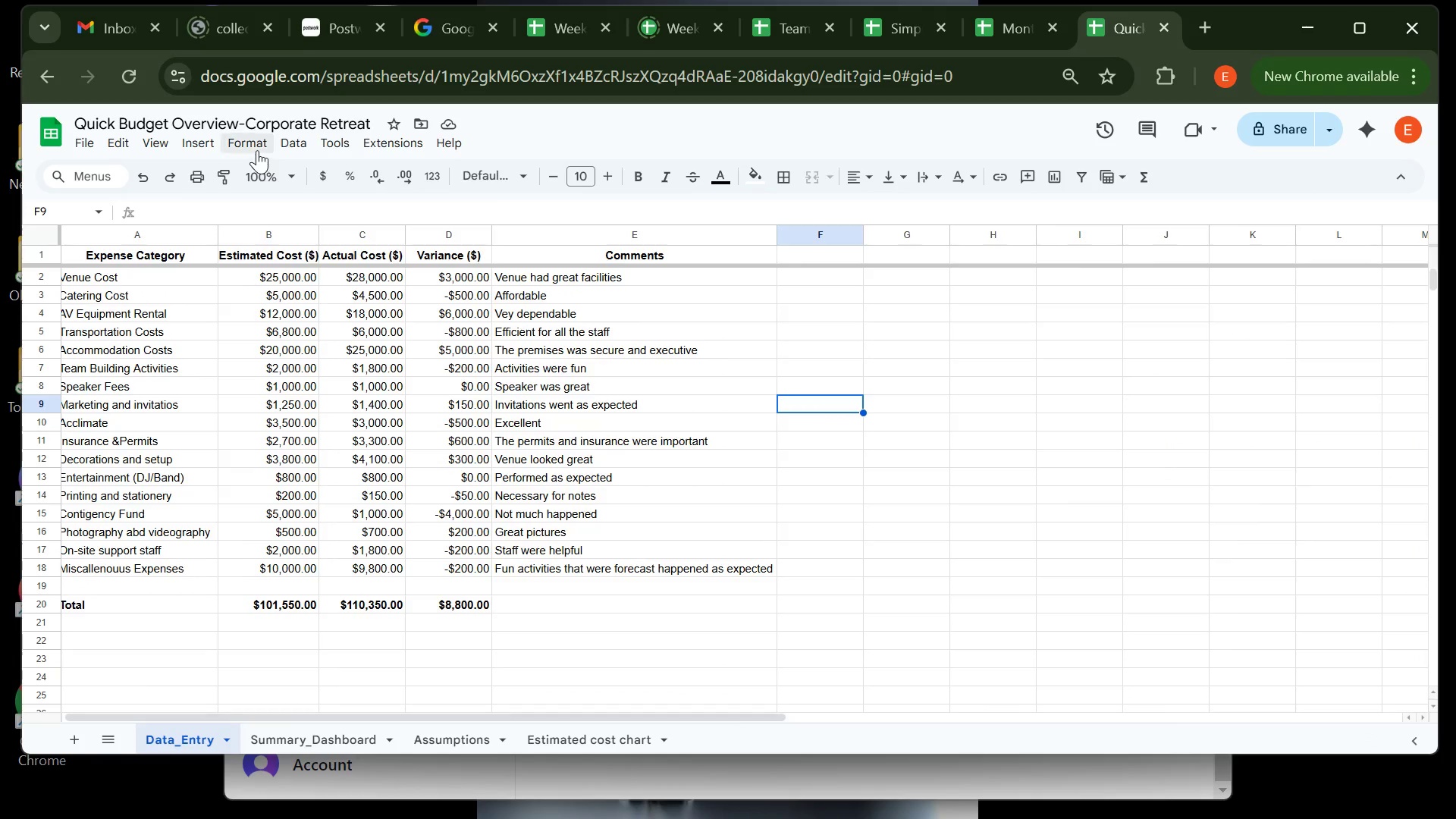 
left_click([257, 149])
 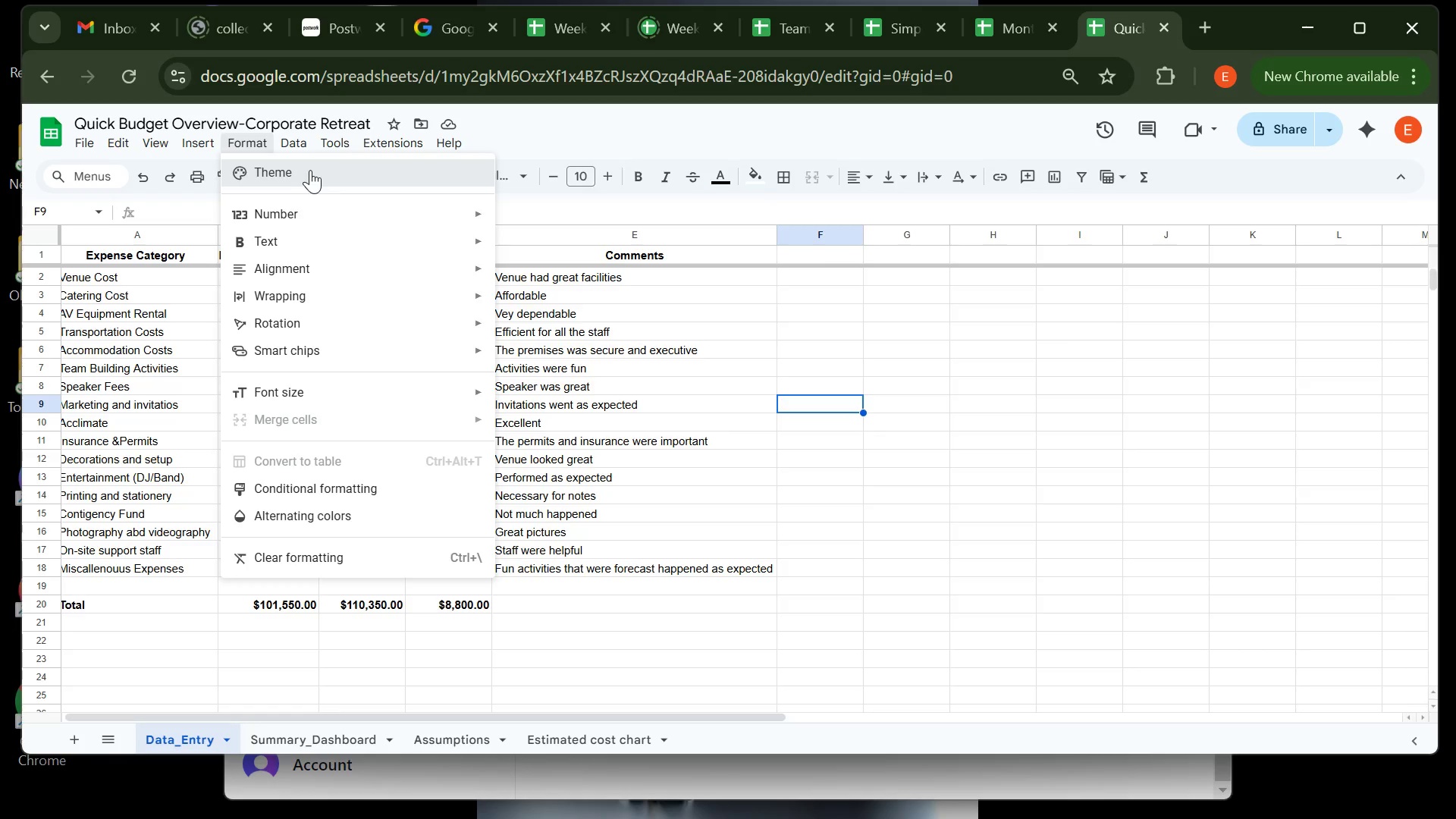 
left_click([310, 170])
 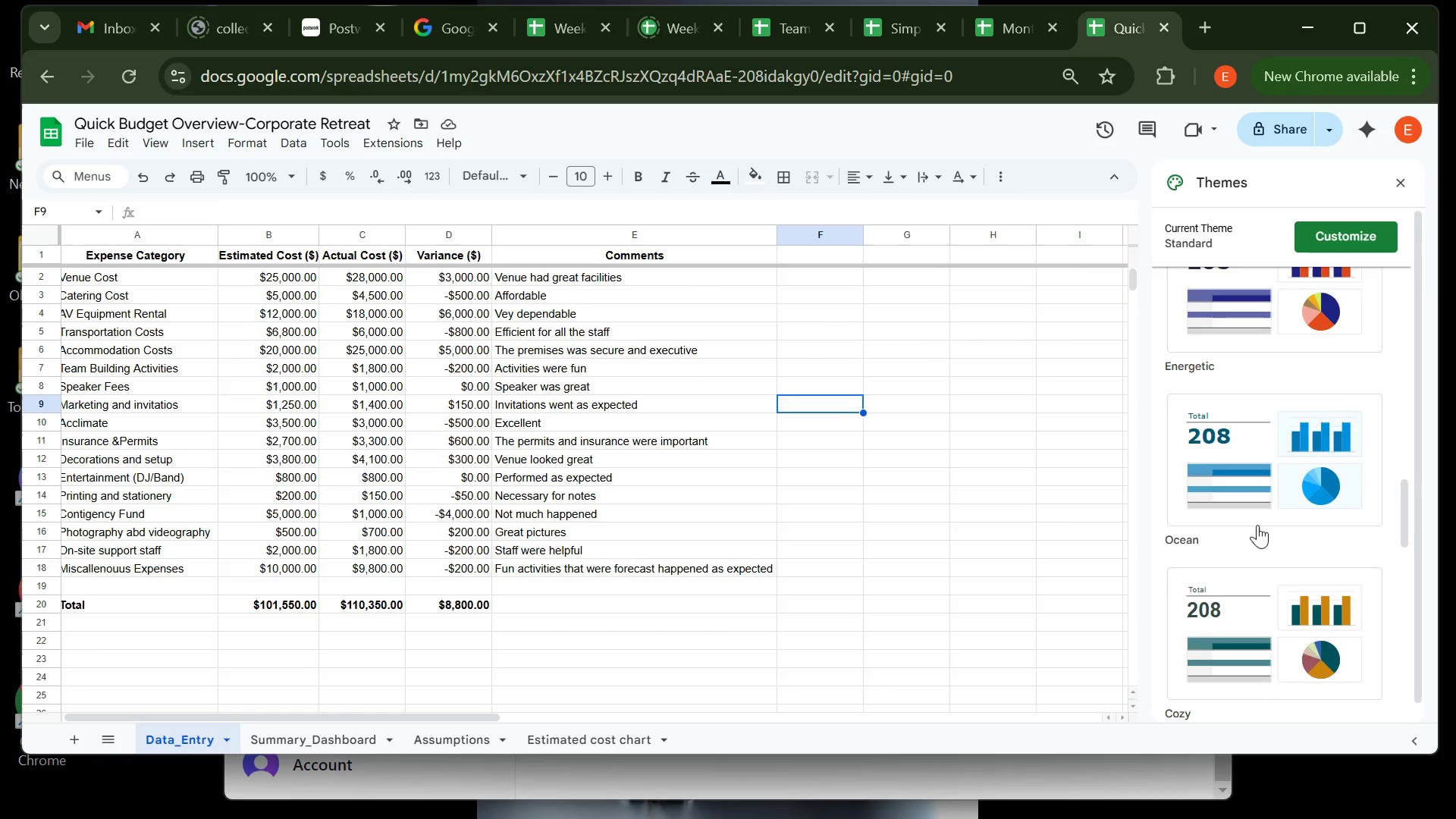 
wait(11.49)
 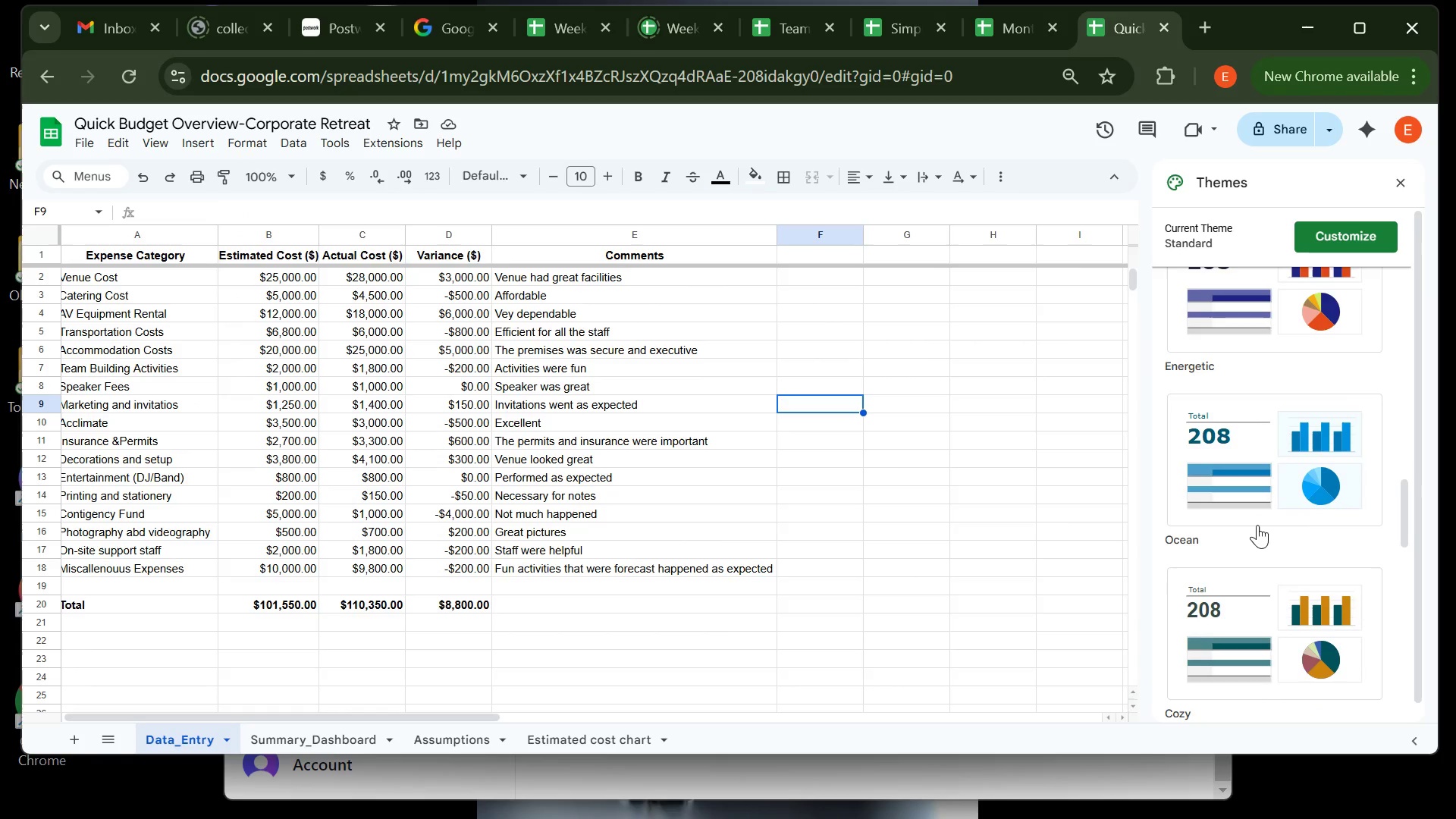 
left_click([1294, 485])
 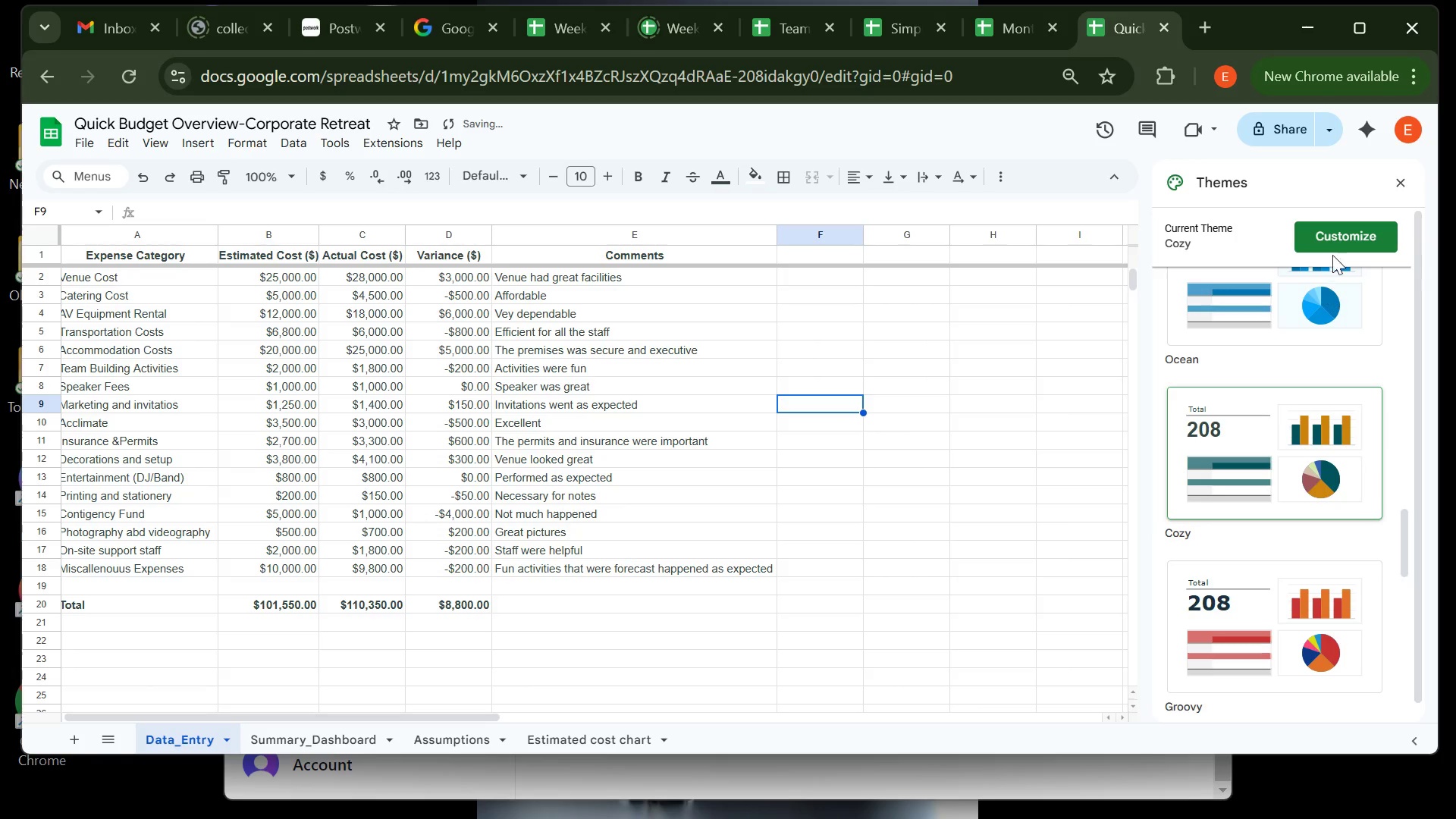 
left_click([1332, 241])
 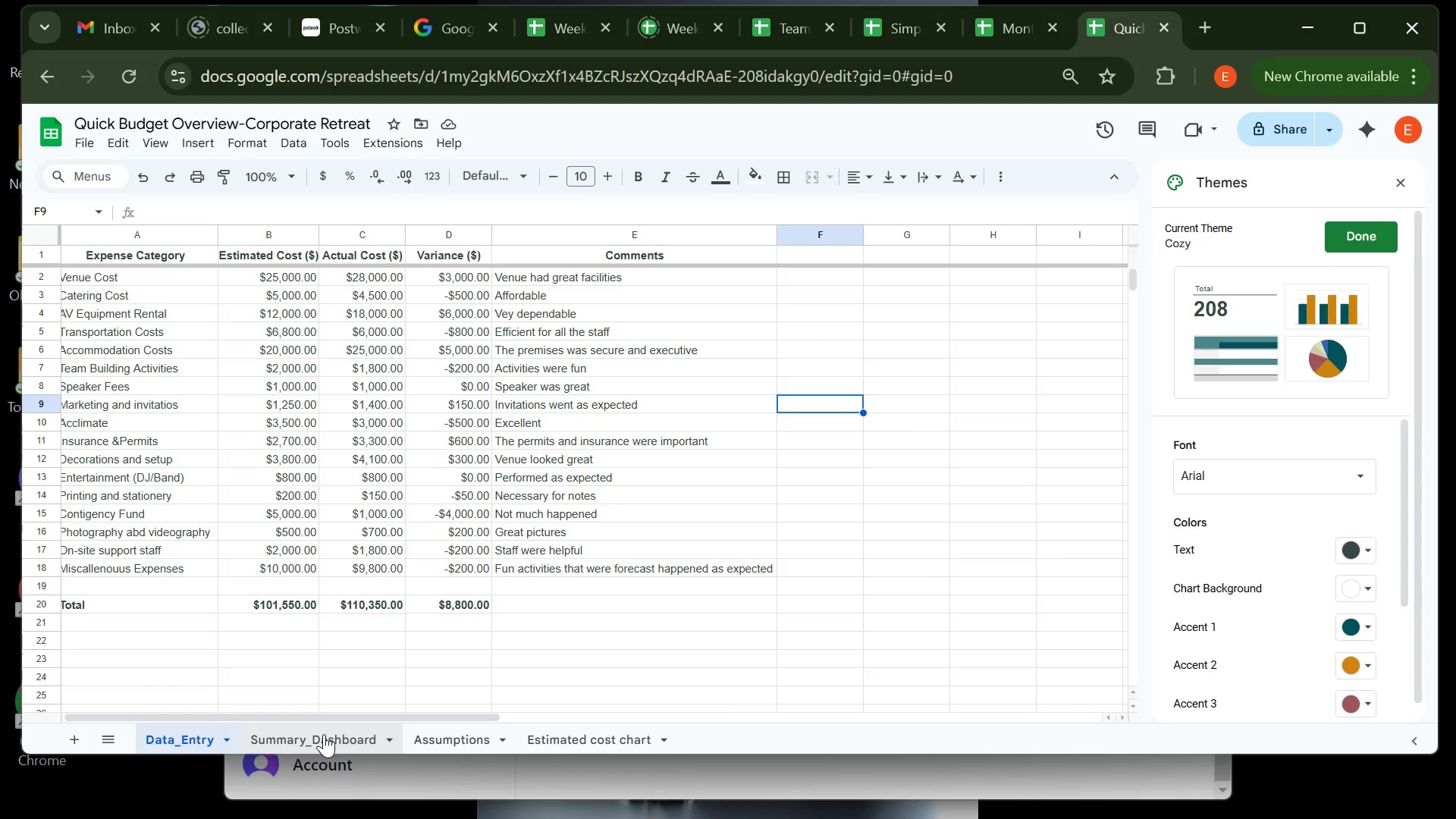 
left_click([324, 734])
 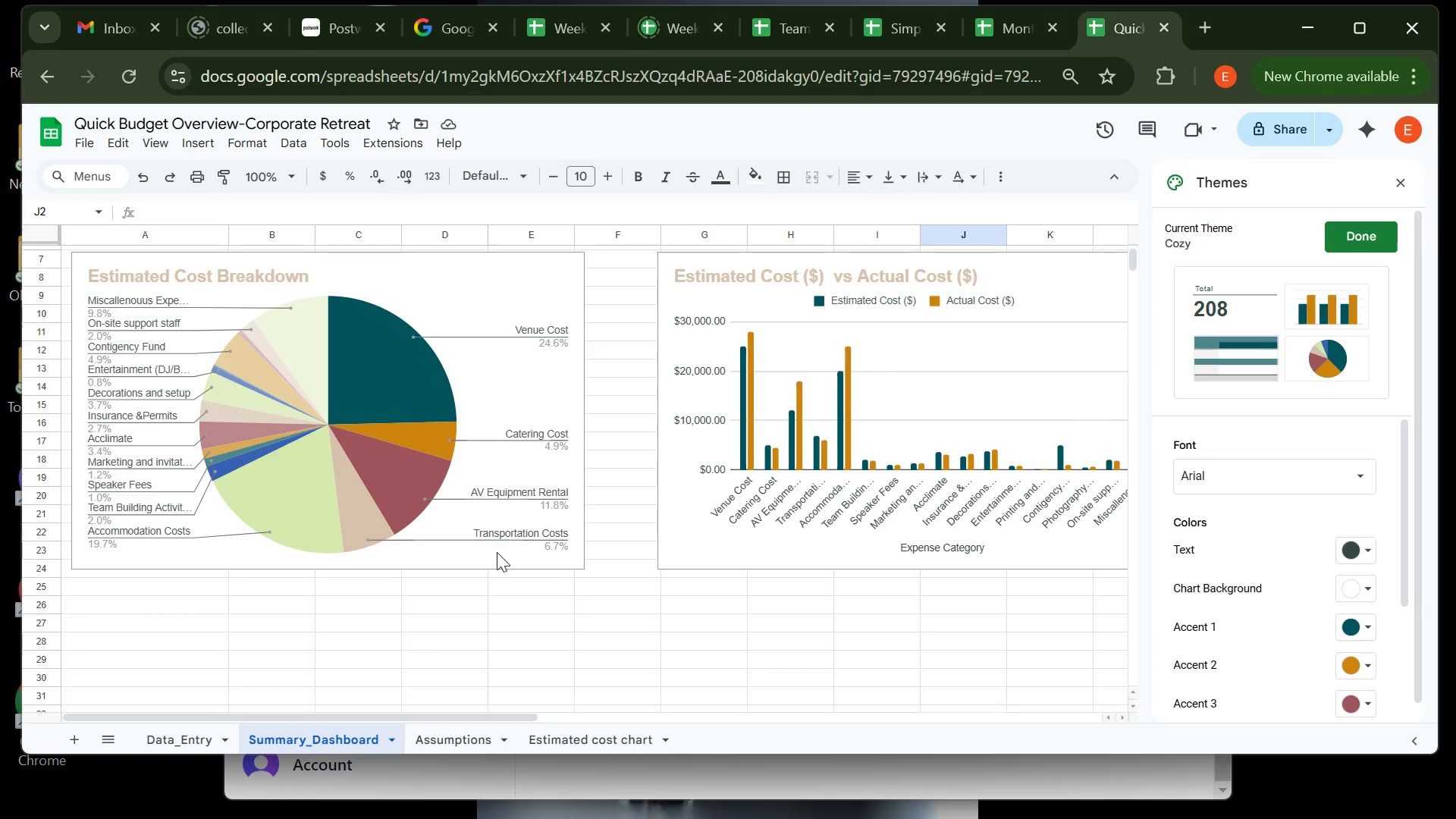 
mouse_move([1151, 512])
 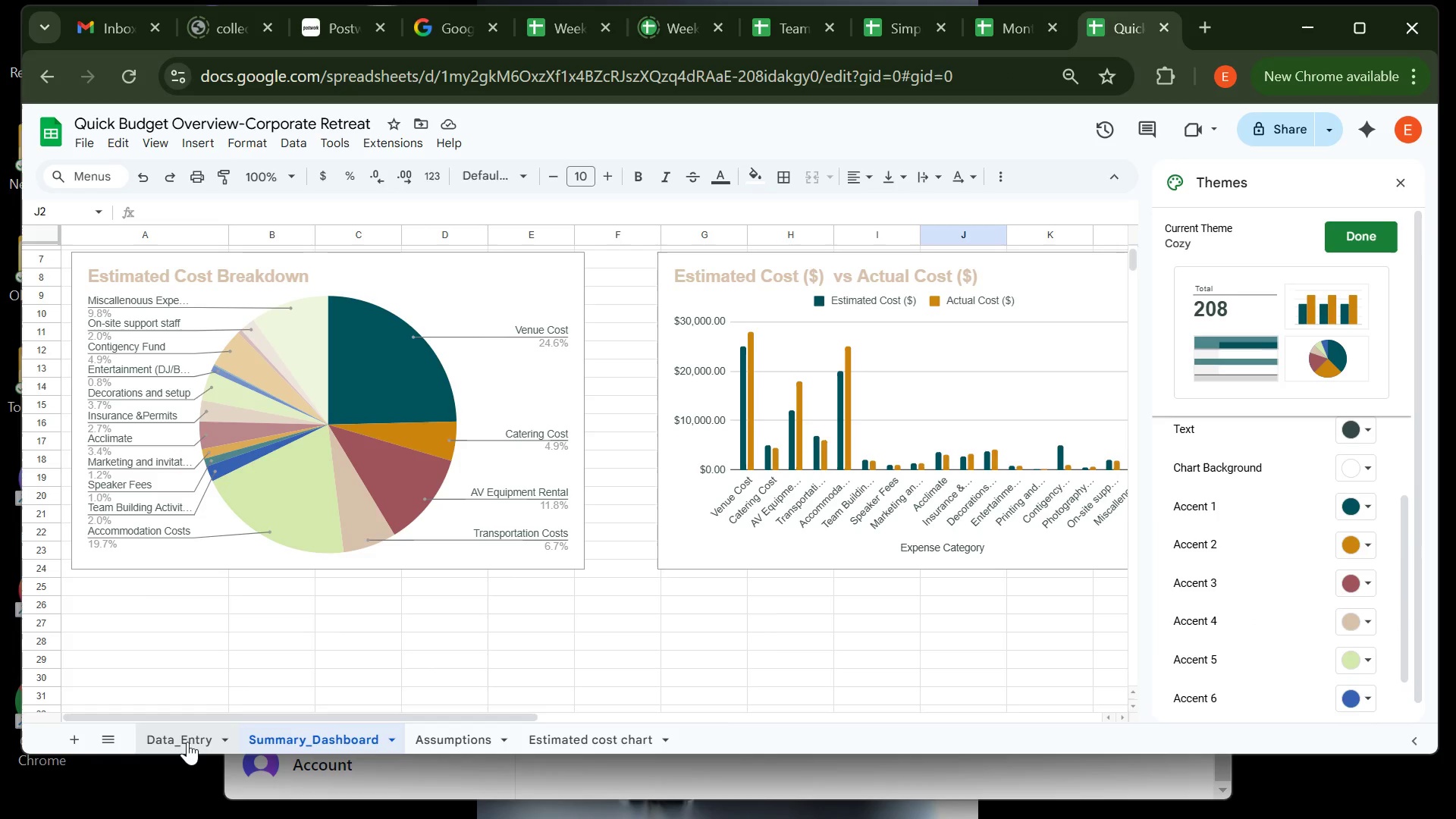 
left_click([187, 742])
 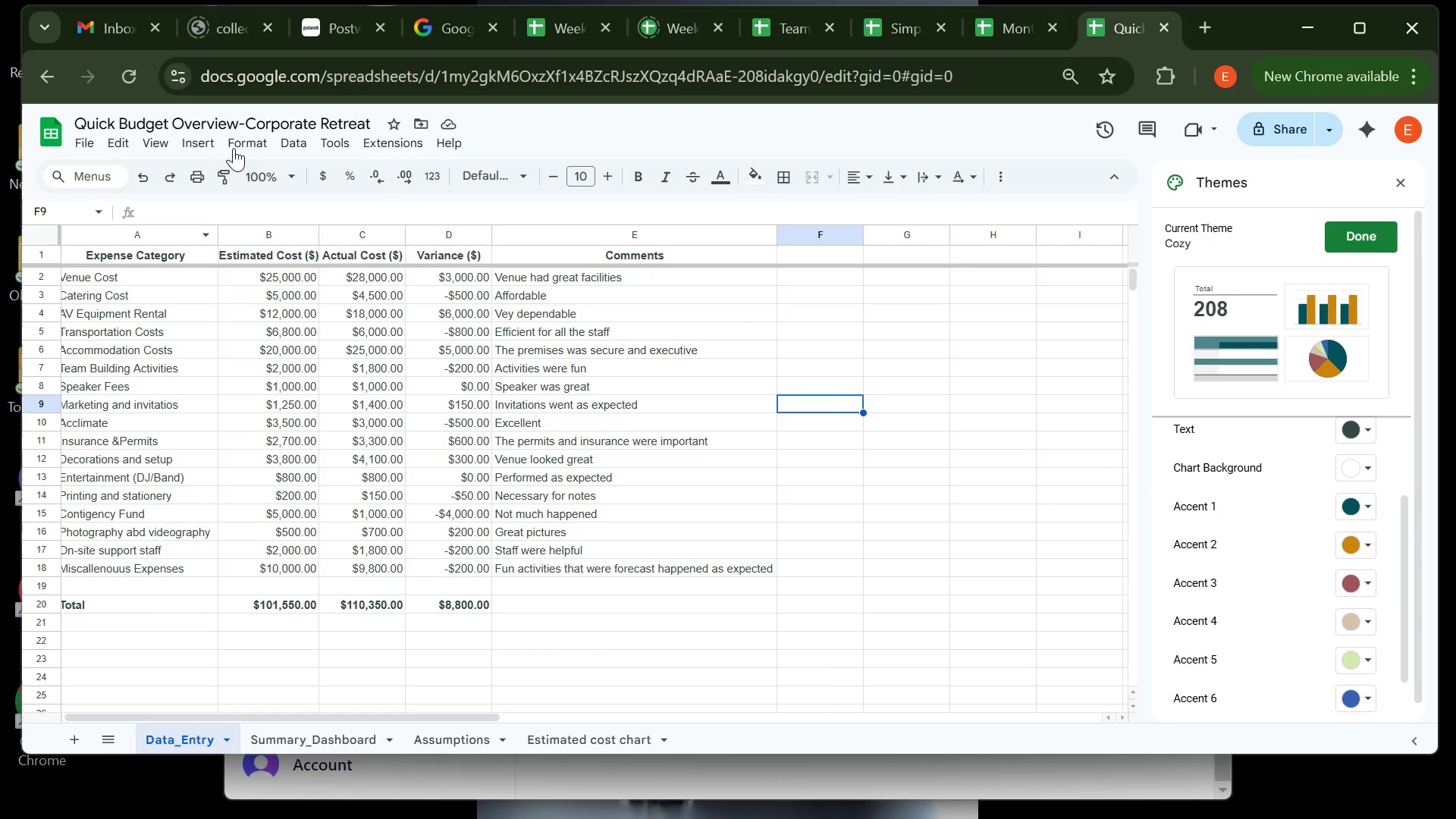 
left_click([257, 140])
 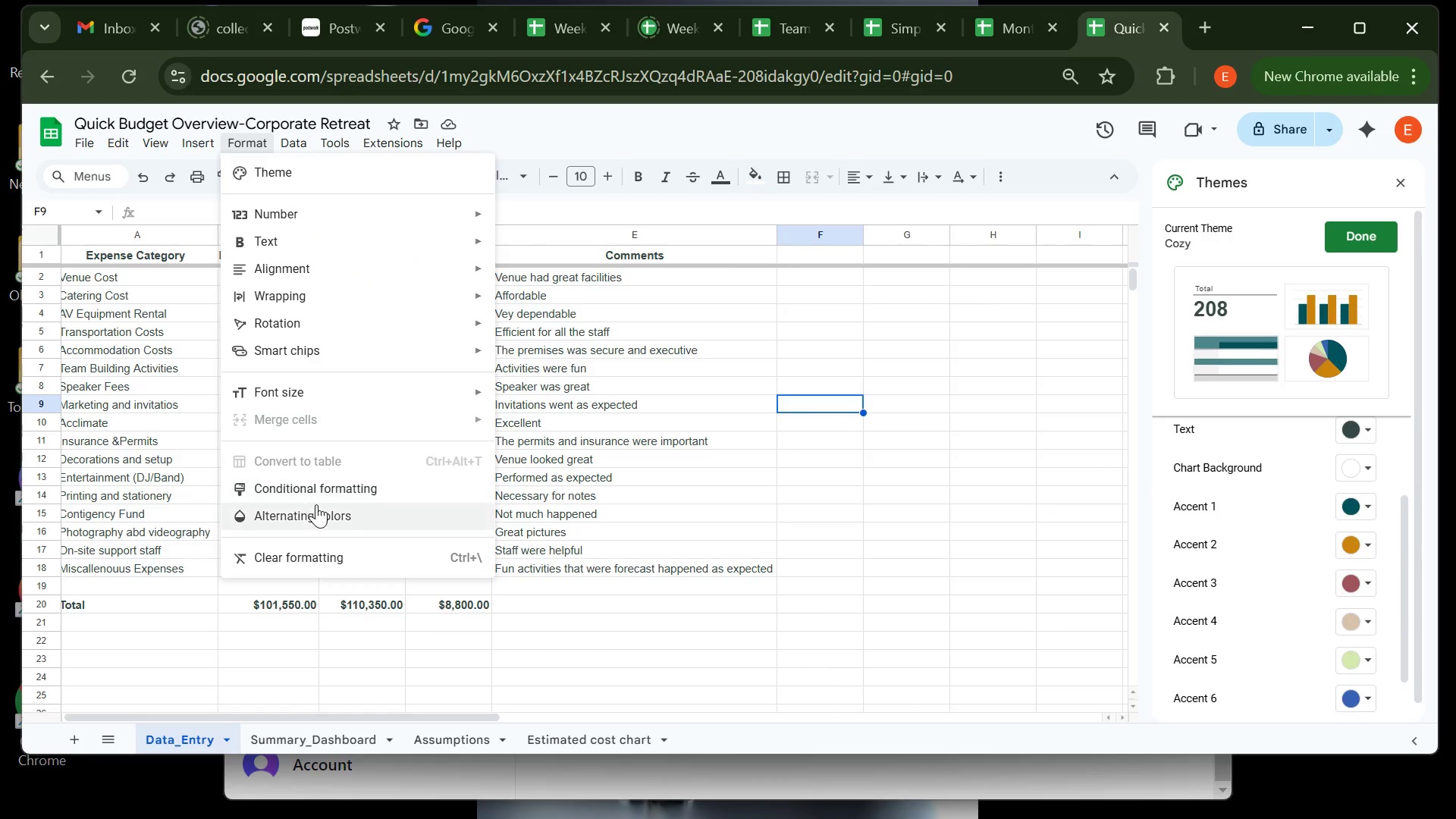 
left_click([316, 505])
 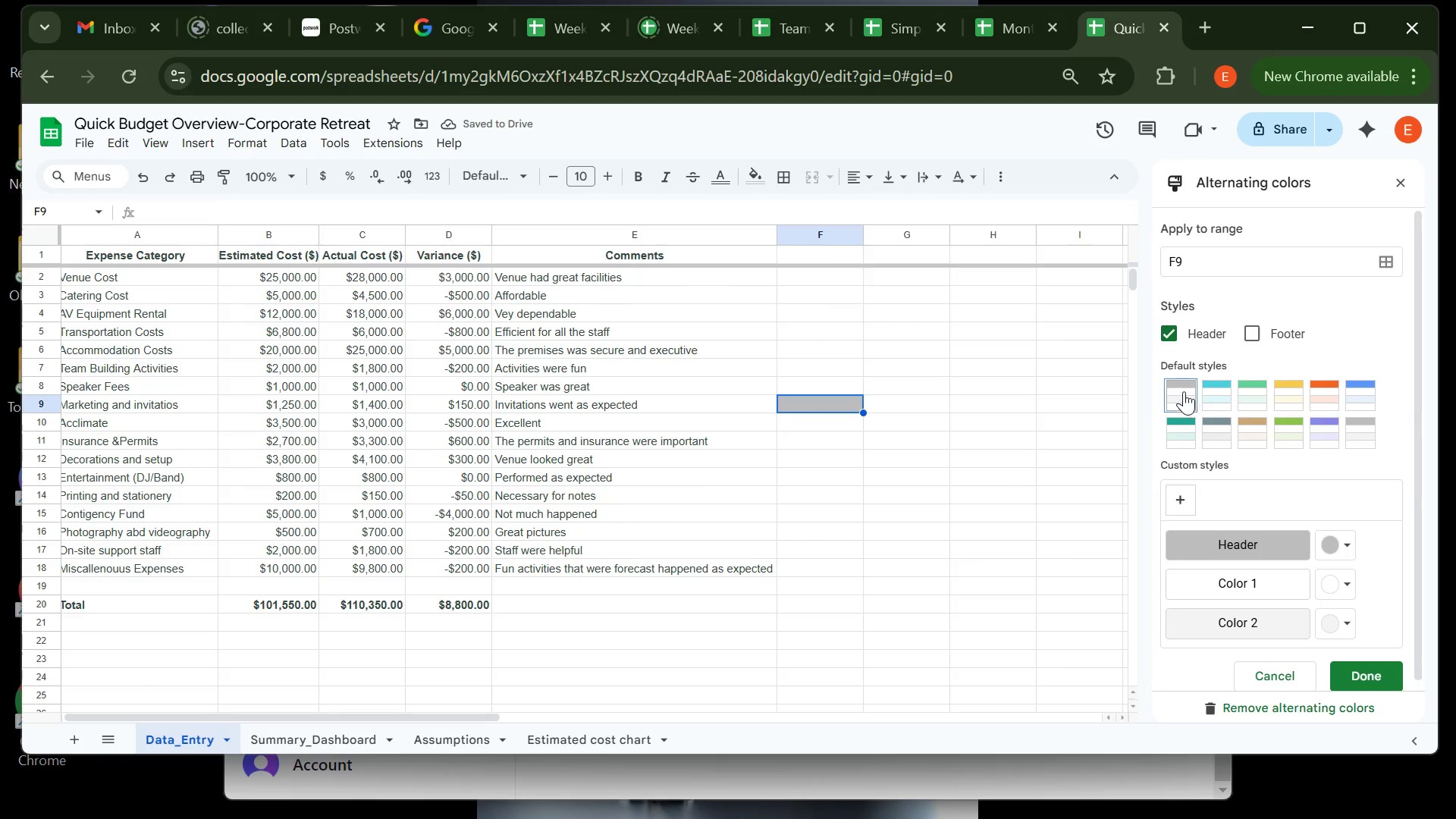 
left_click([1184, 391])
 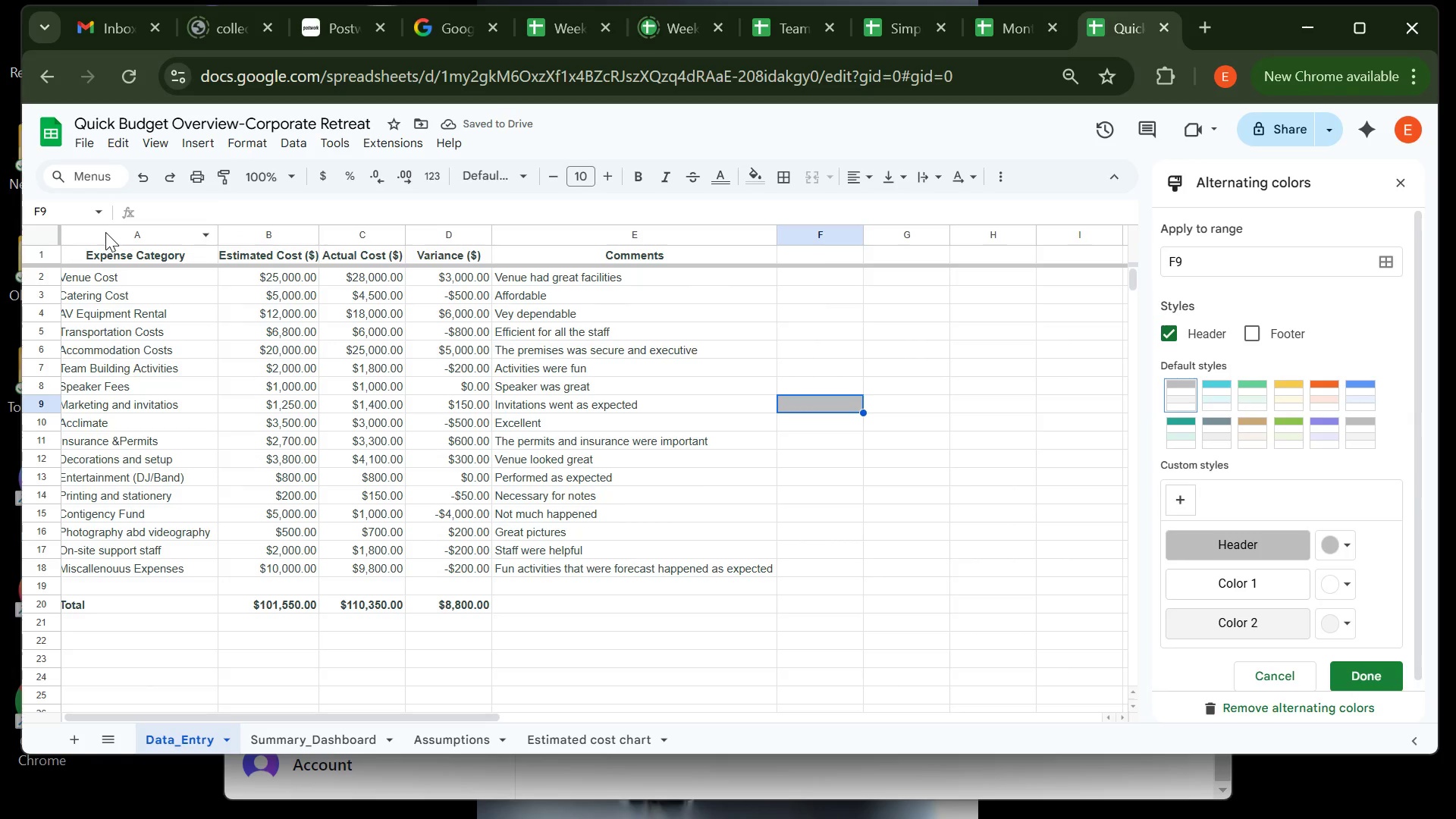 
left_click([107, 232])
 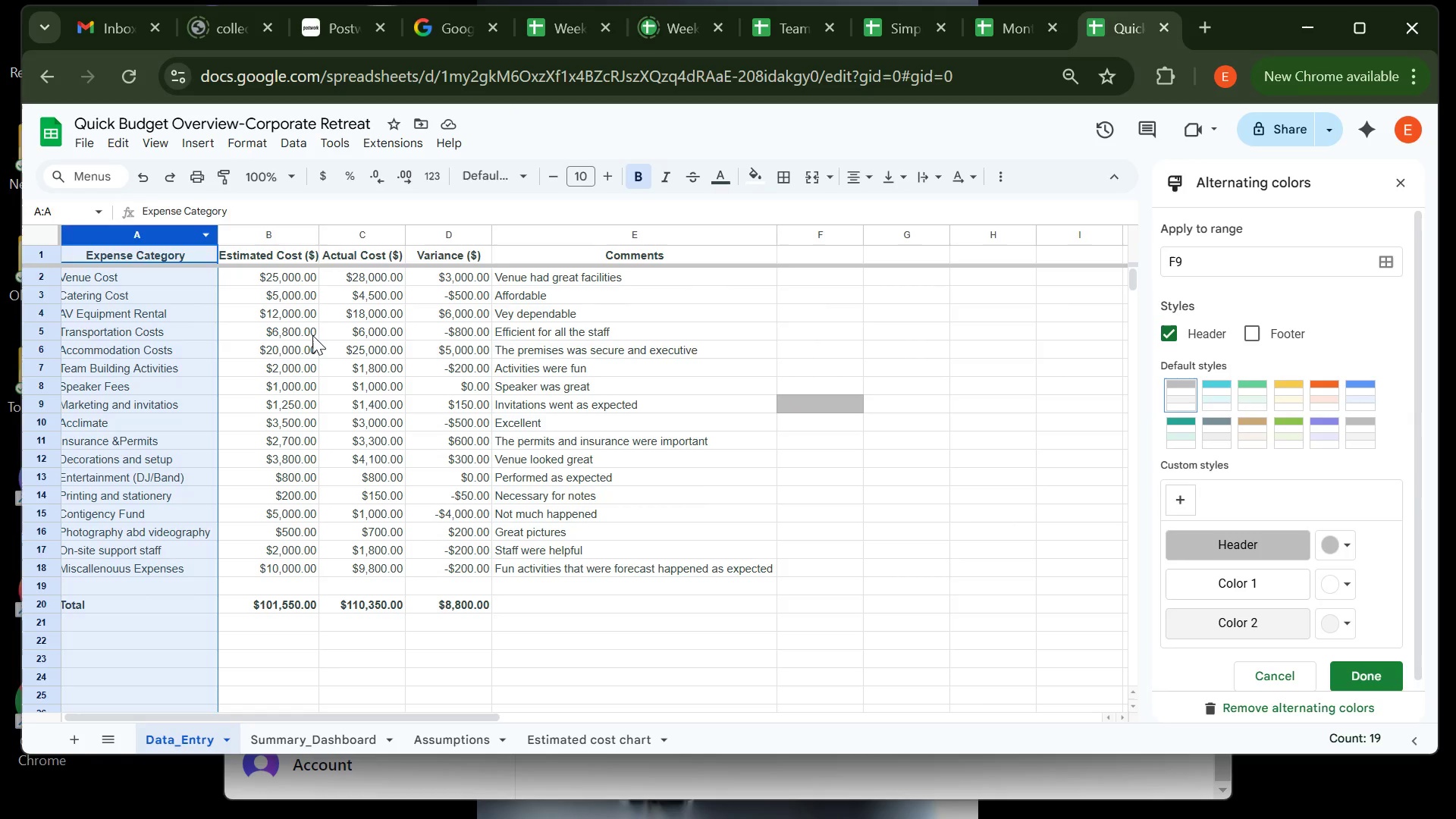 
left_click([312, 335])
 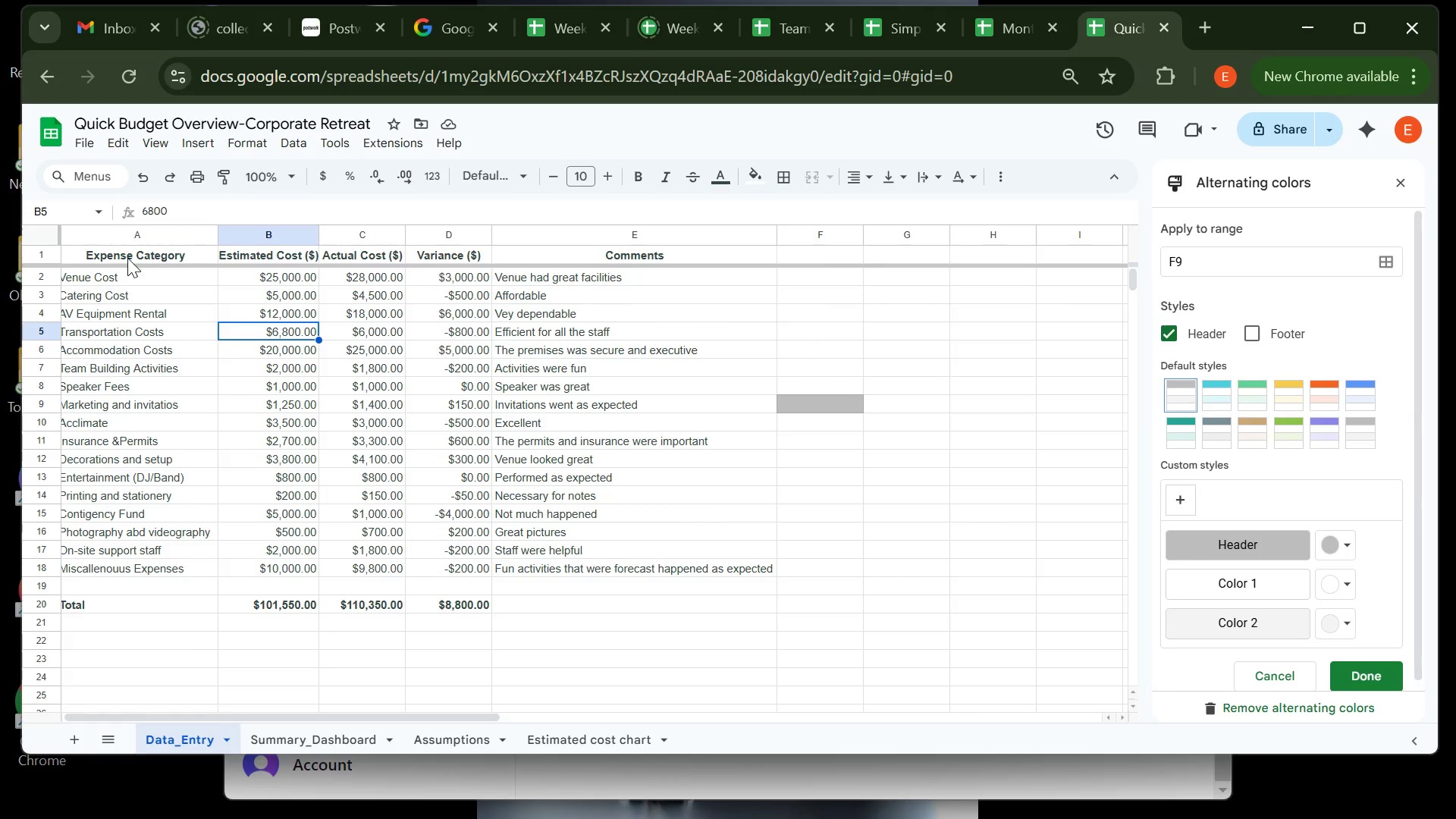 
left_click([130, 254])
 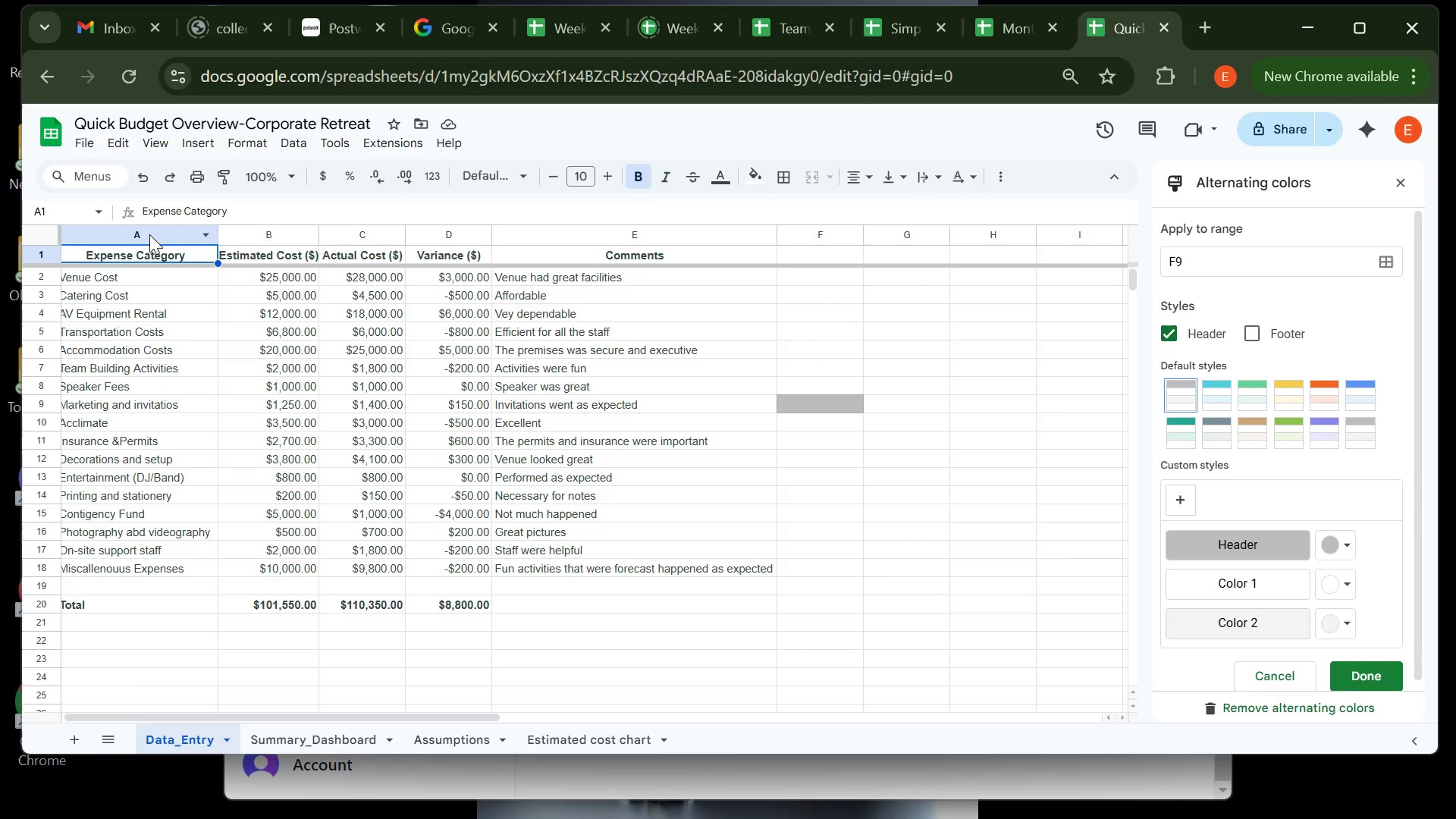 
key(Control+ControlLeft)
 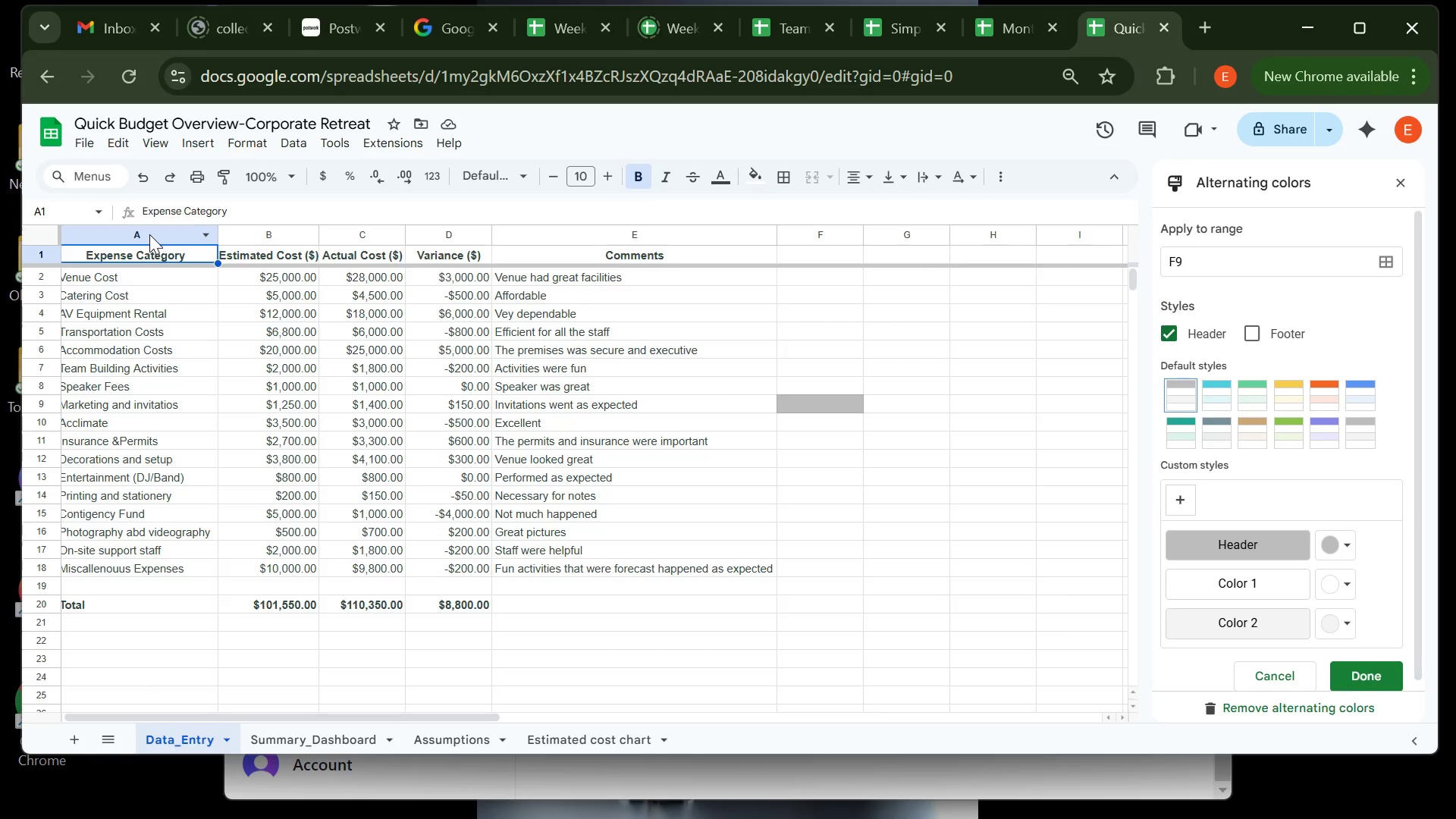 
key(Control+A)
 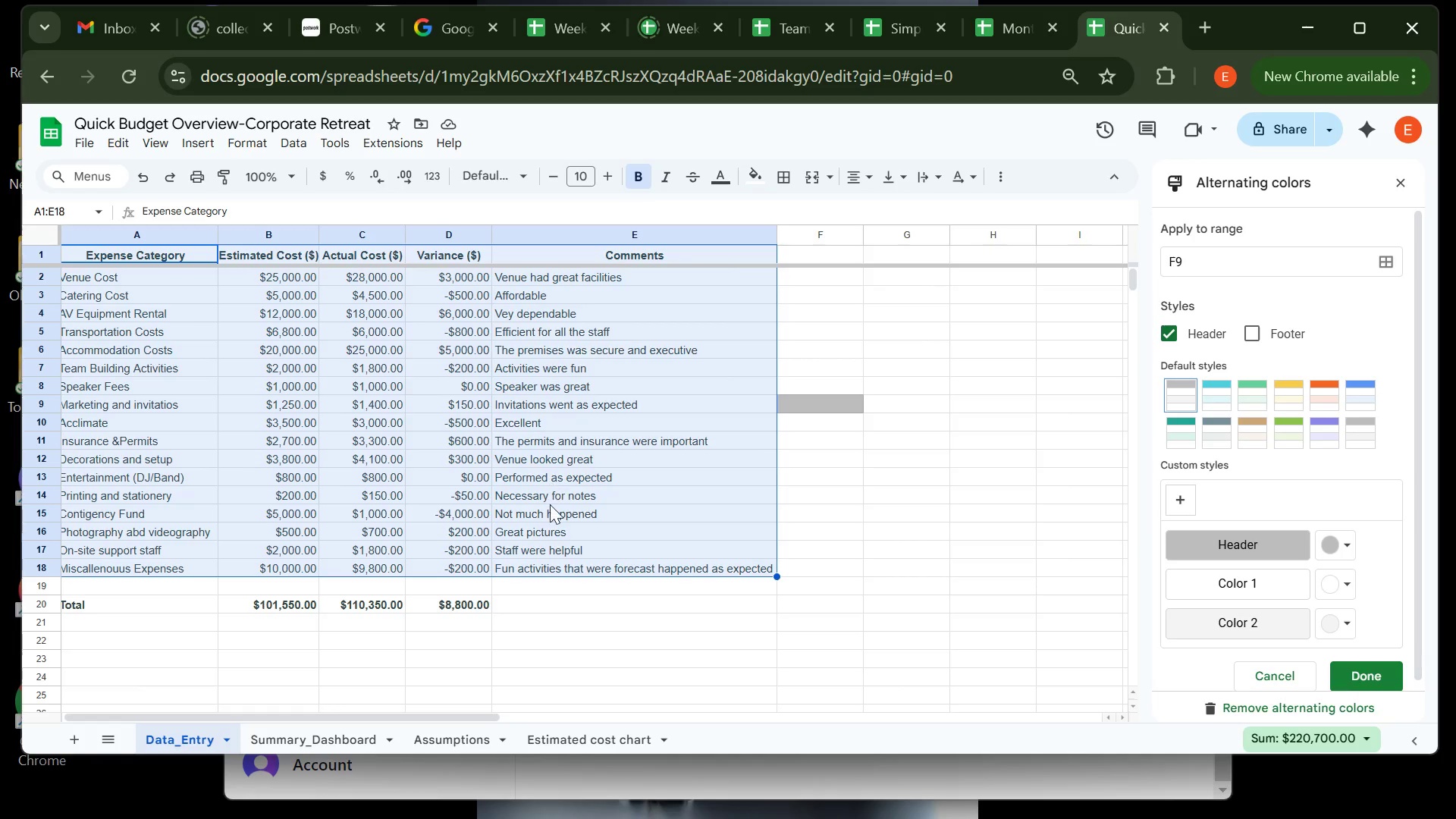 
left_click([579, 579])
 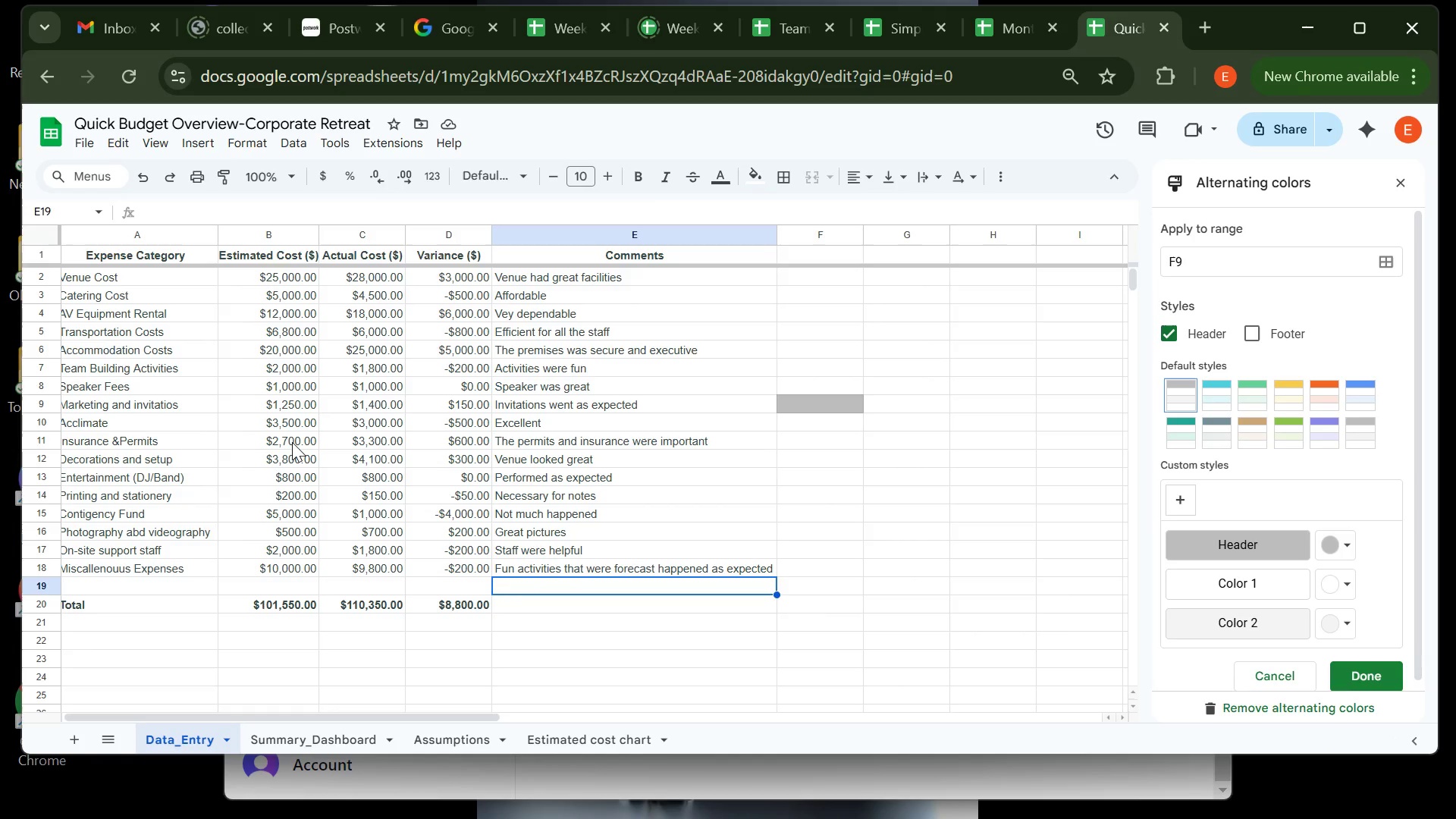 
key(Control+A)
 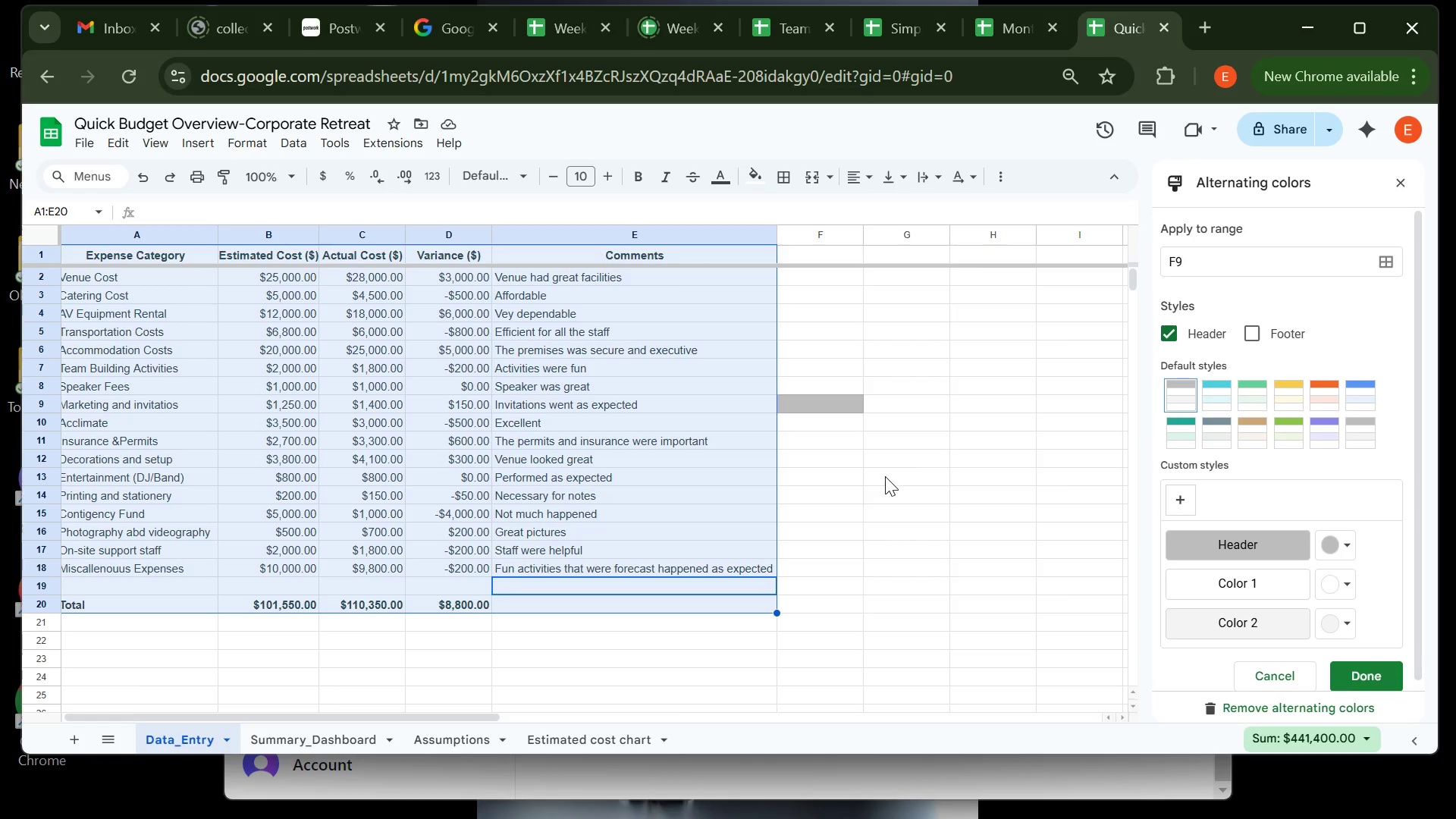 
wait(5.62)
 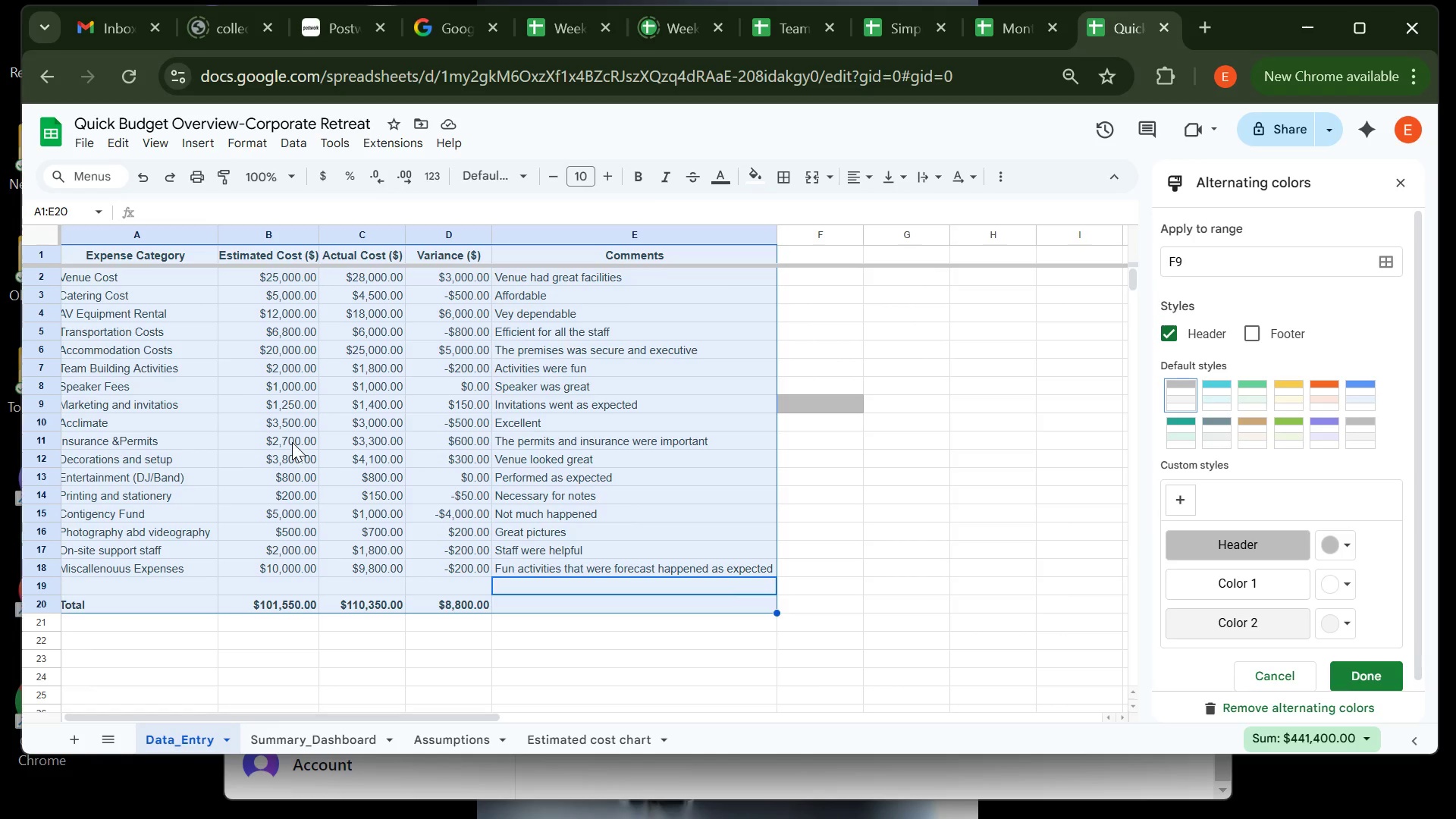 
left_click([829, 313])
 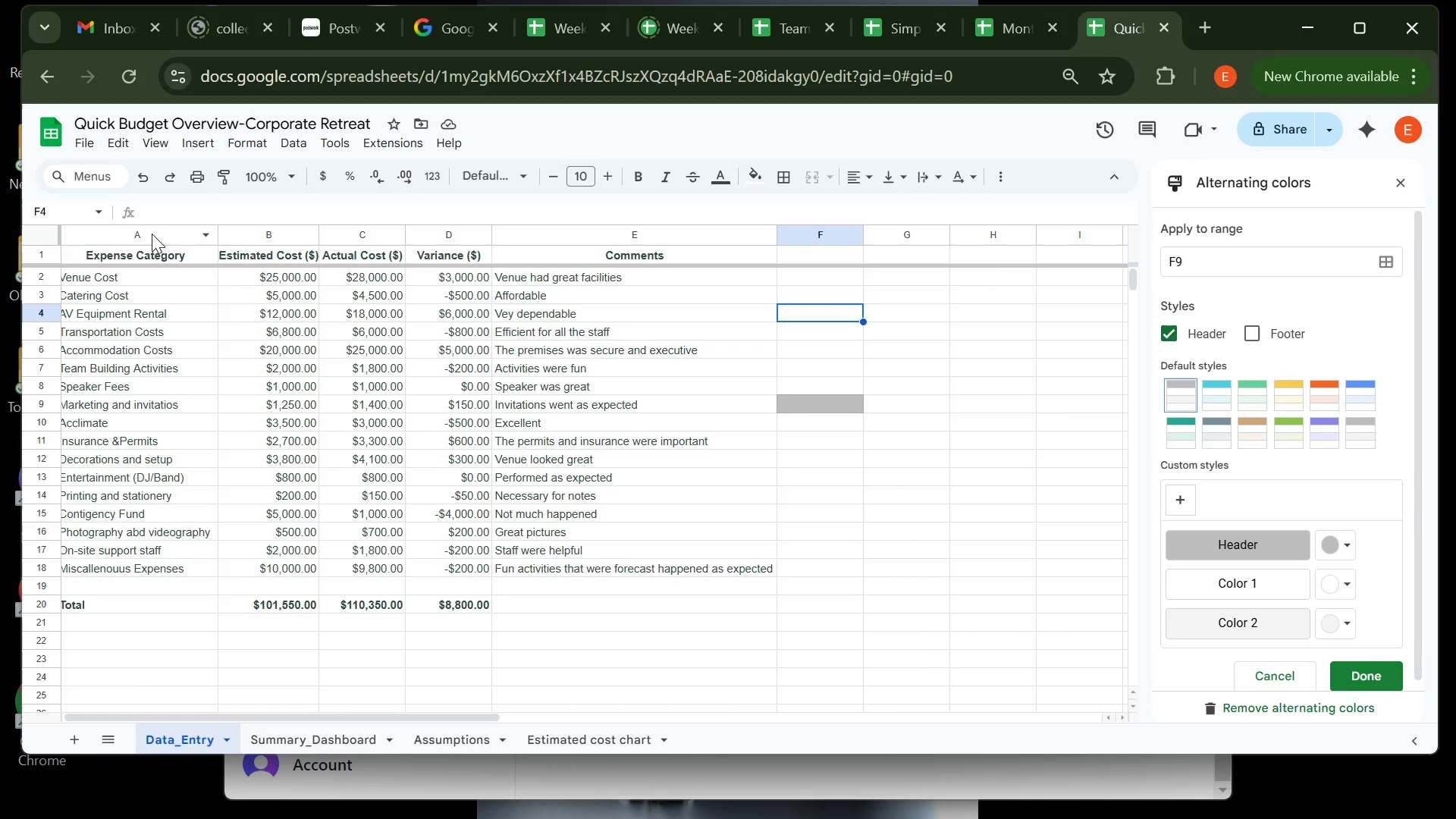 
left_click([152, 233])
 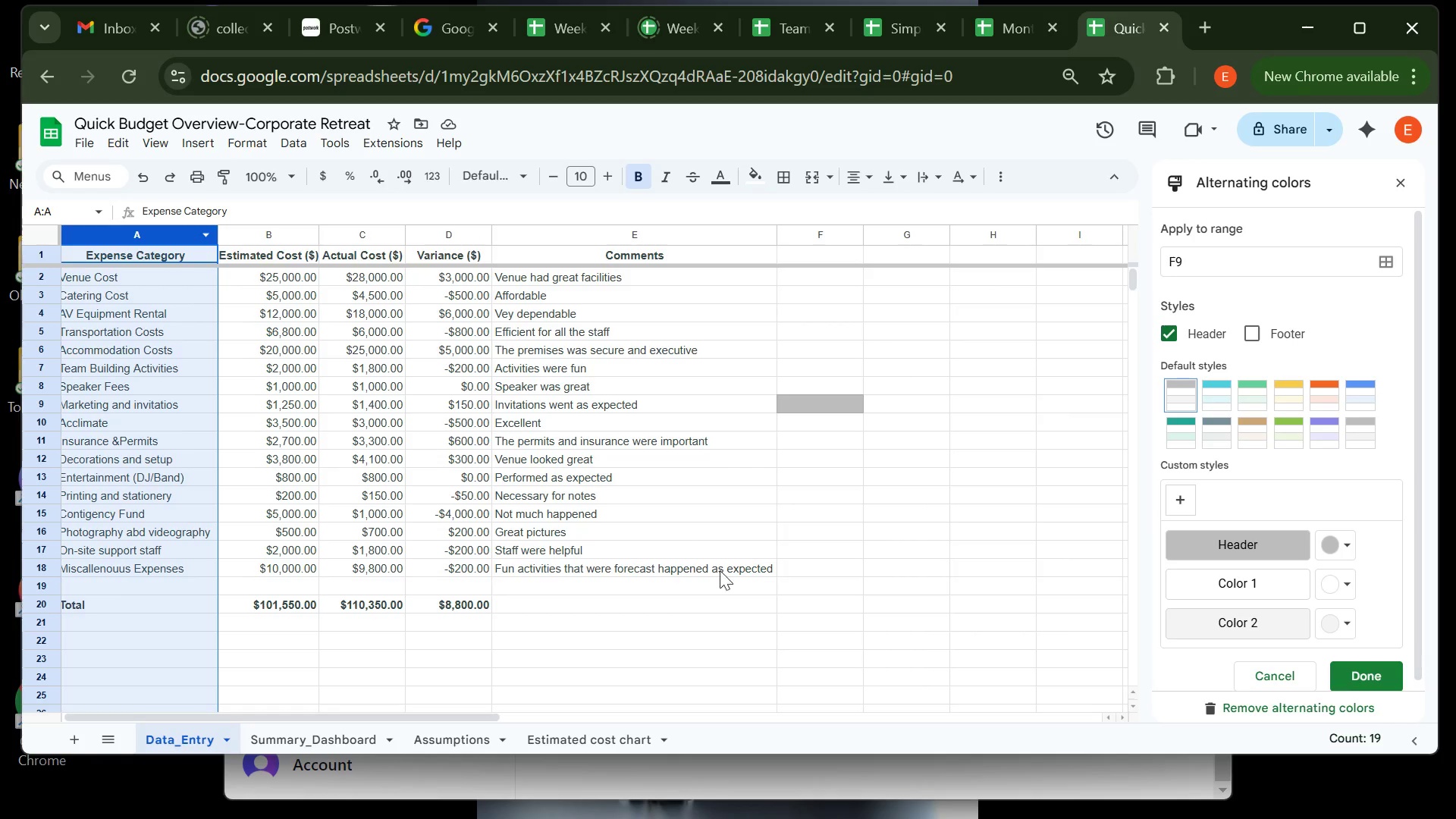 
left_click([718, 598])
 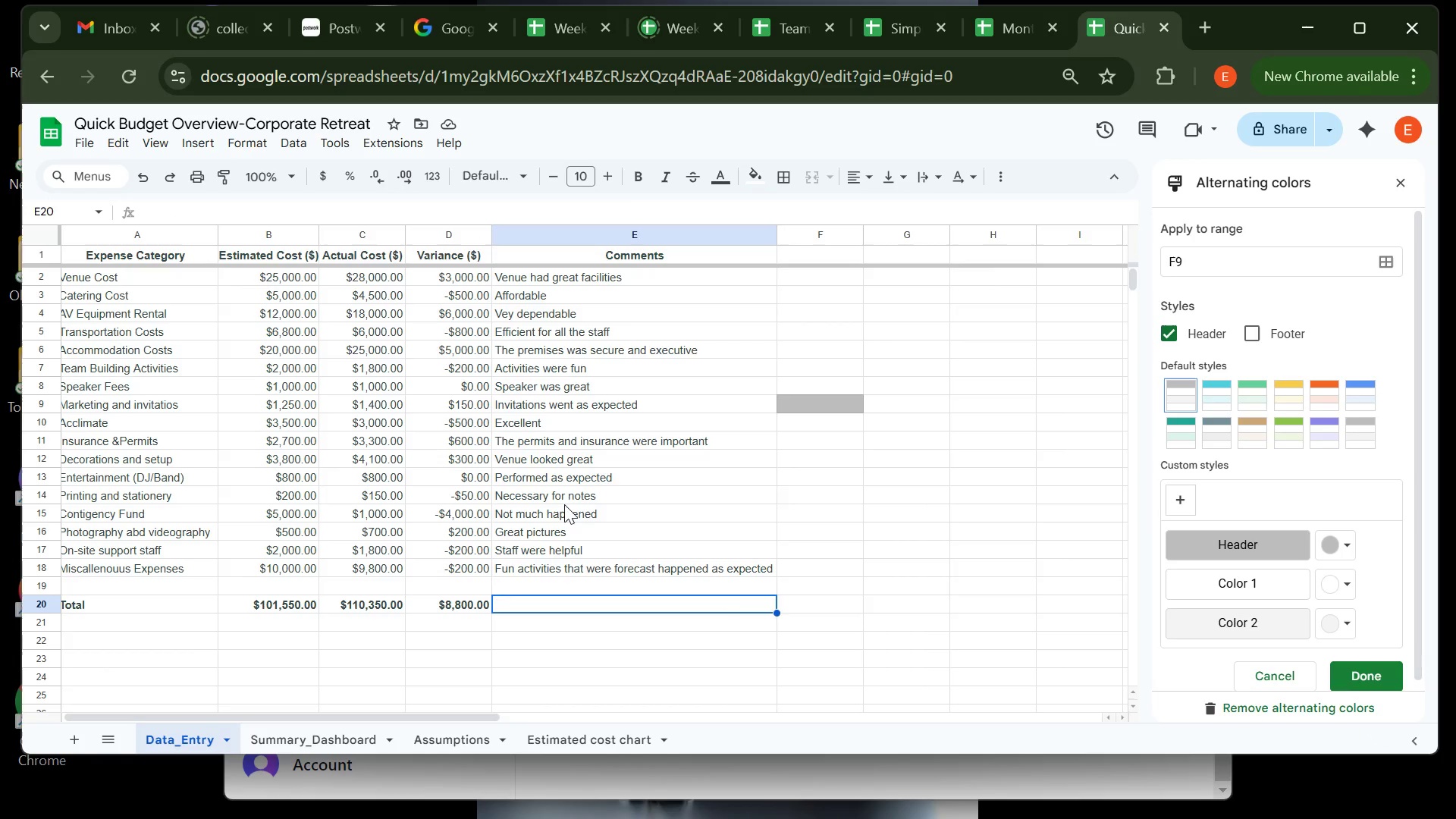 
key(Control+A)
 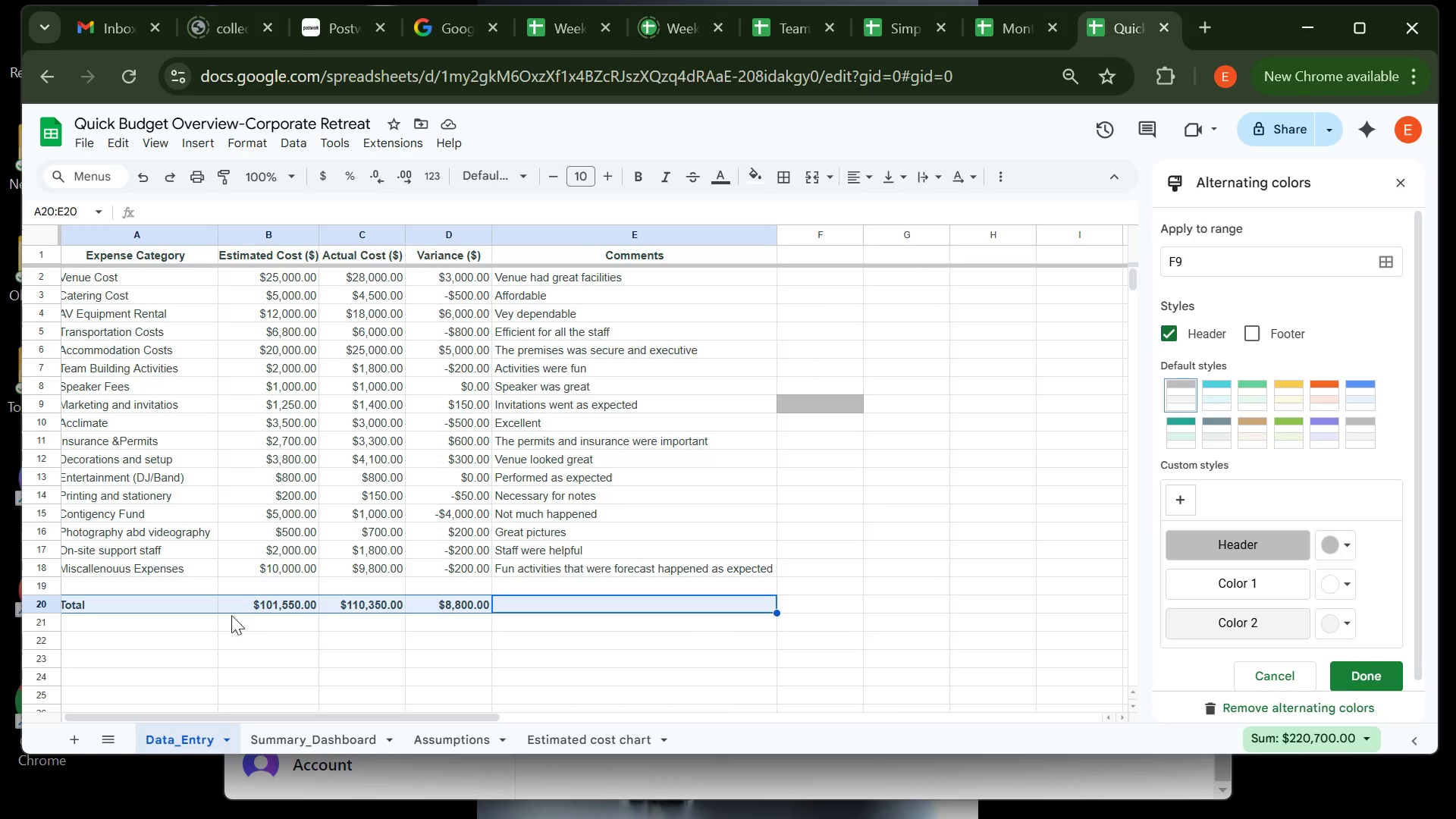 
left_click([197, 621])
 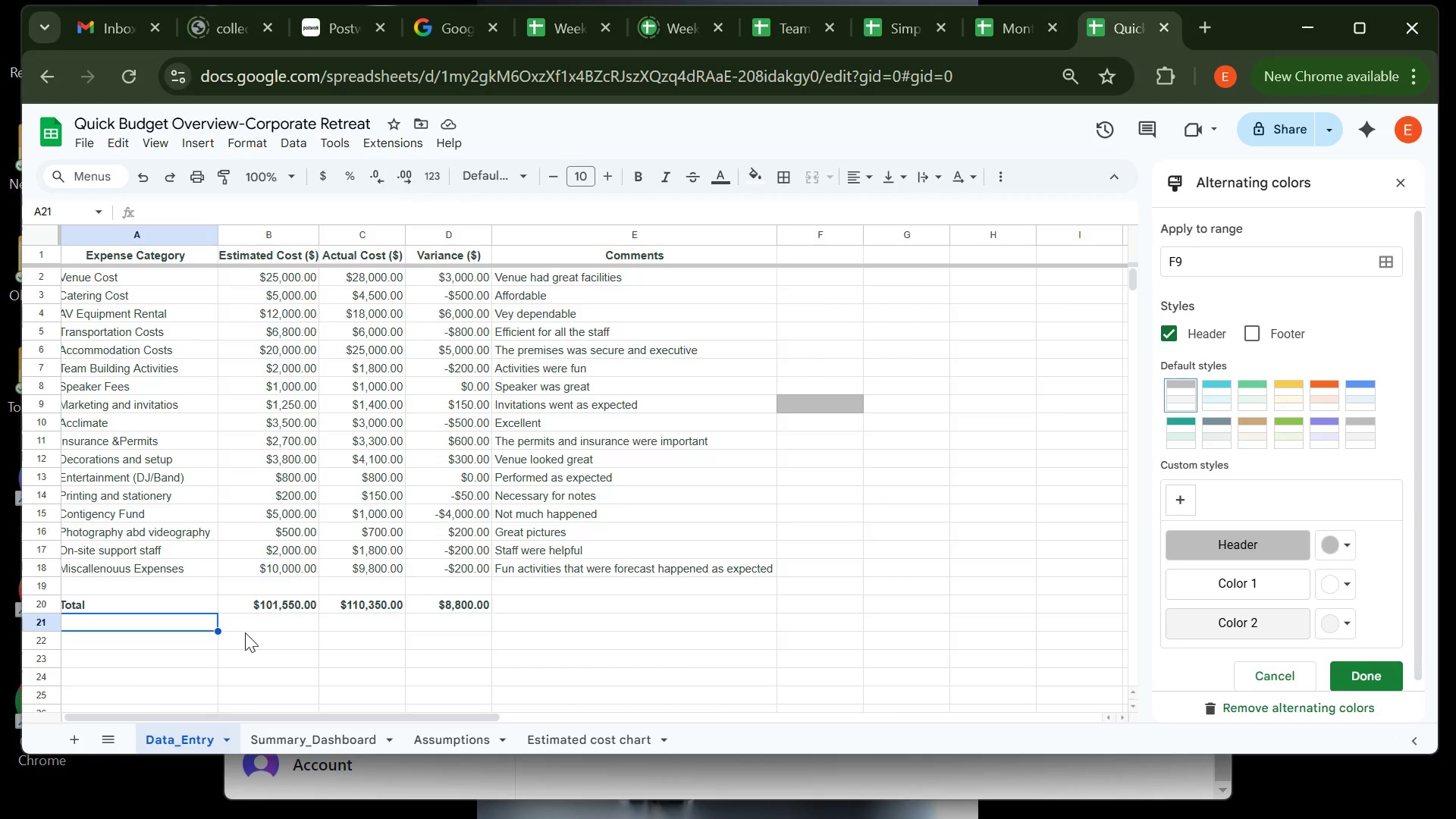 
key(Control+A)
 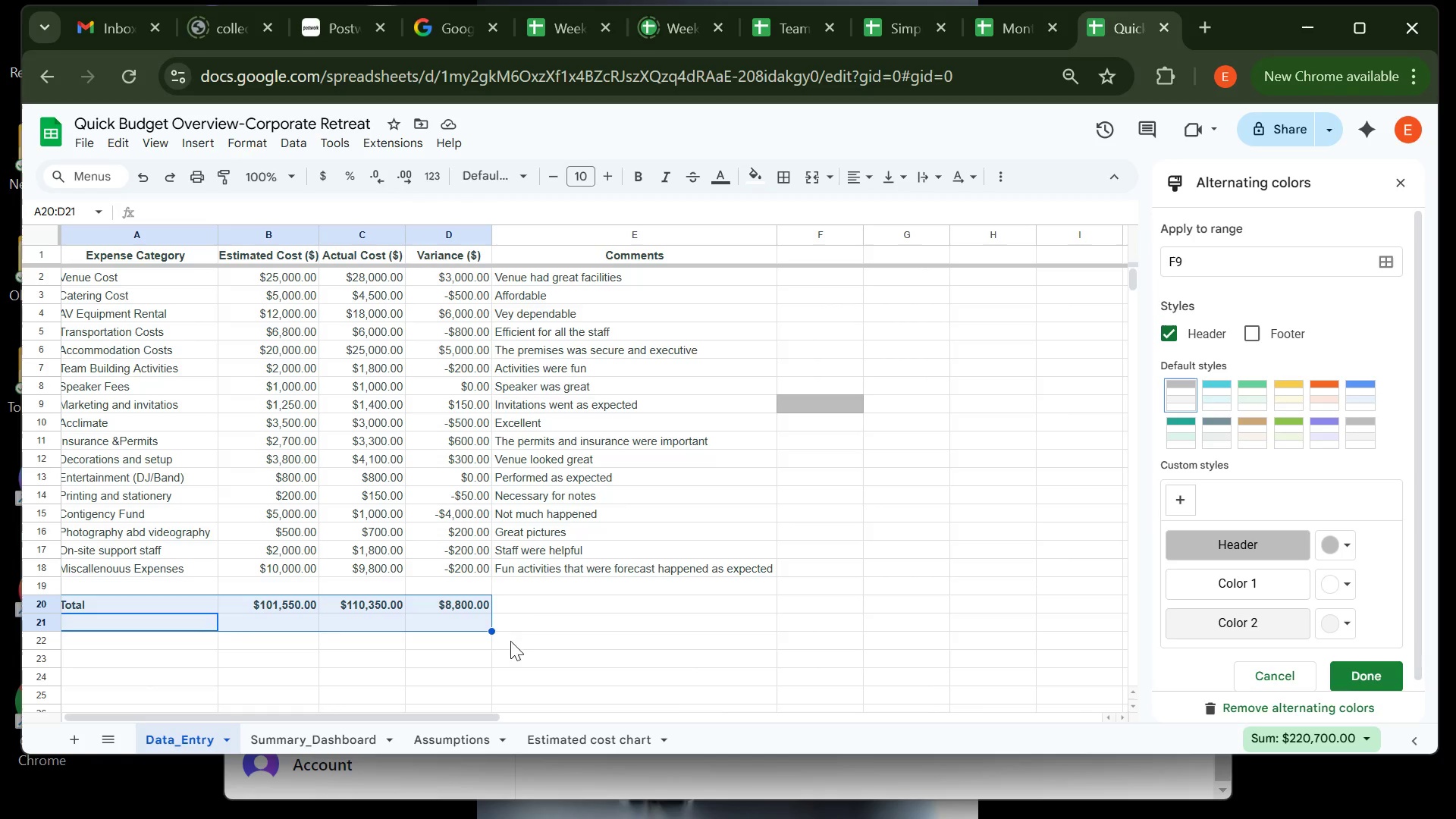 
left_click([529, 614])
 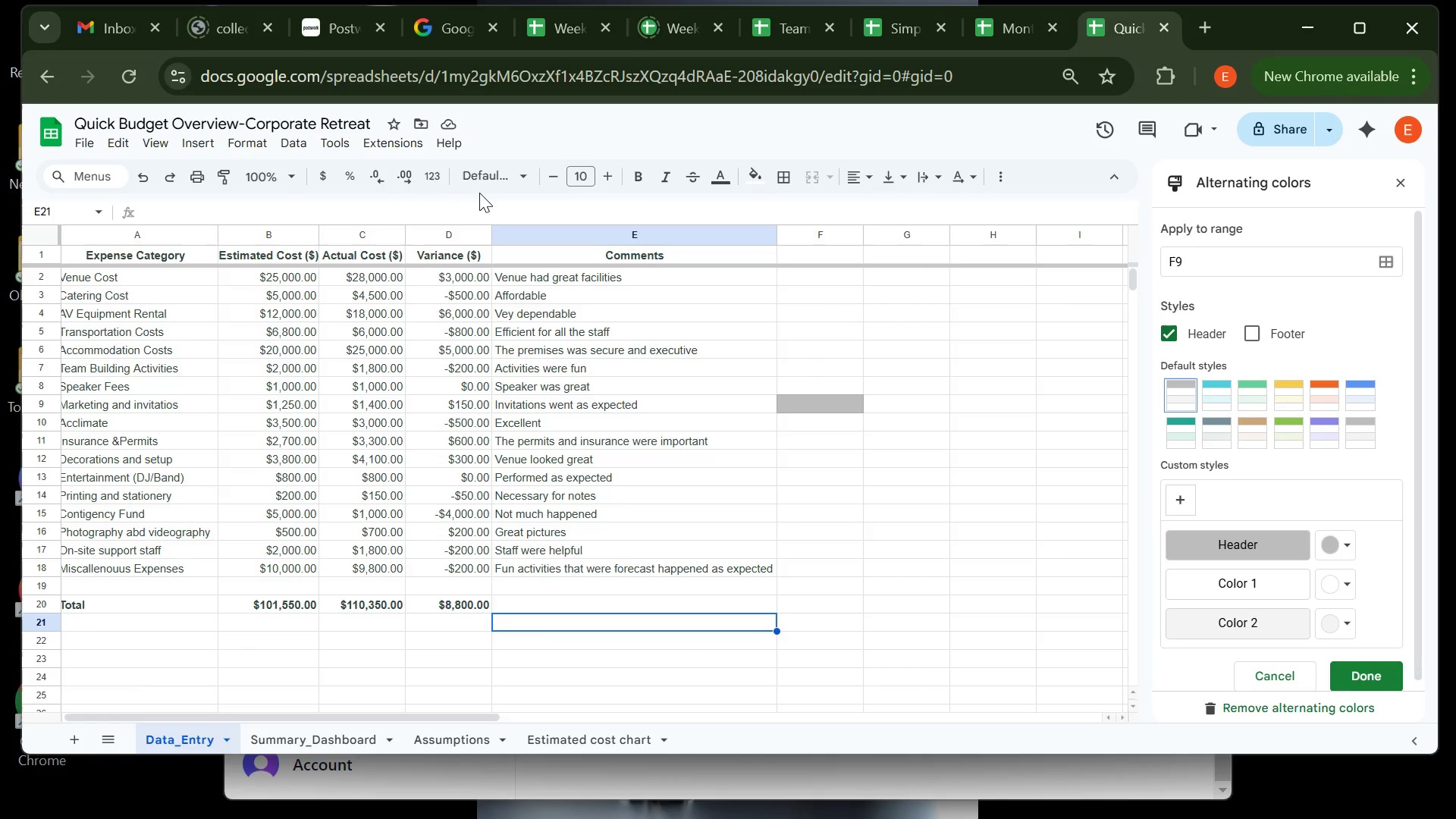 
left_click([494, 209])
 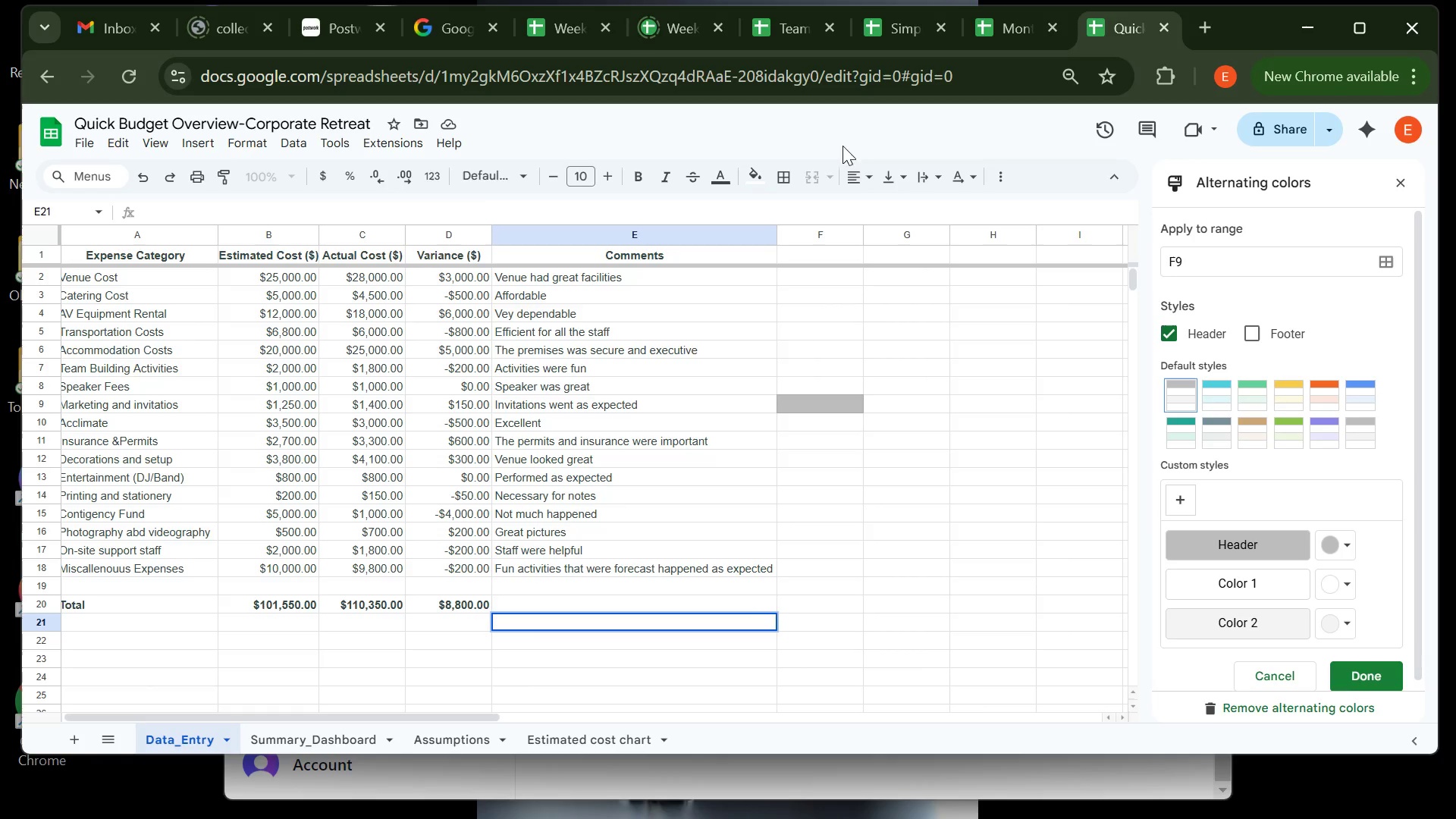 
left_click([848, 127])
 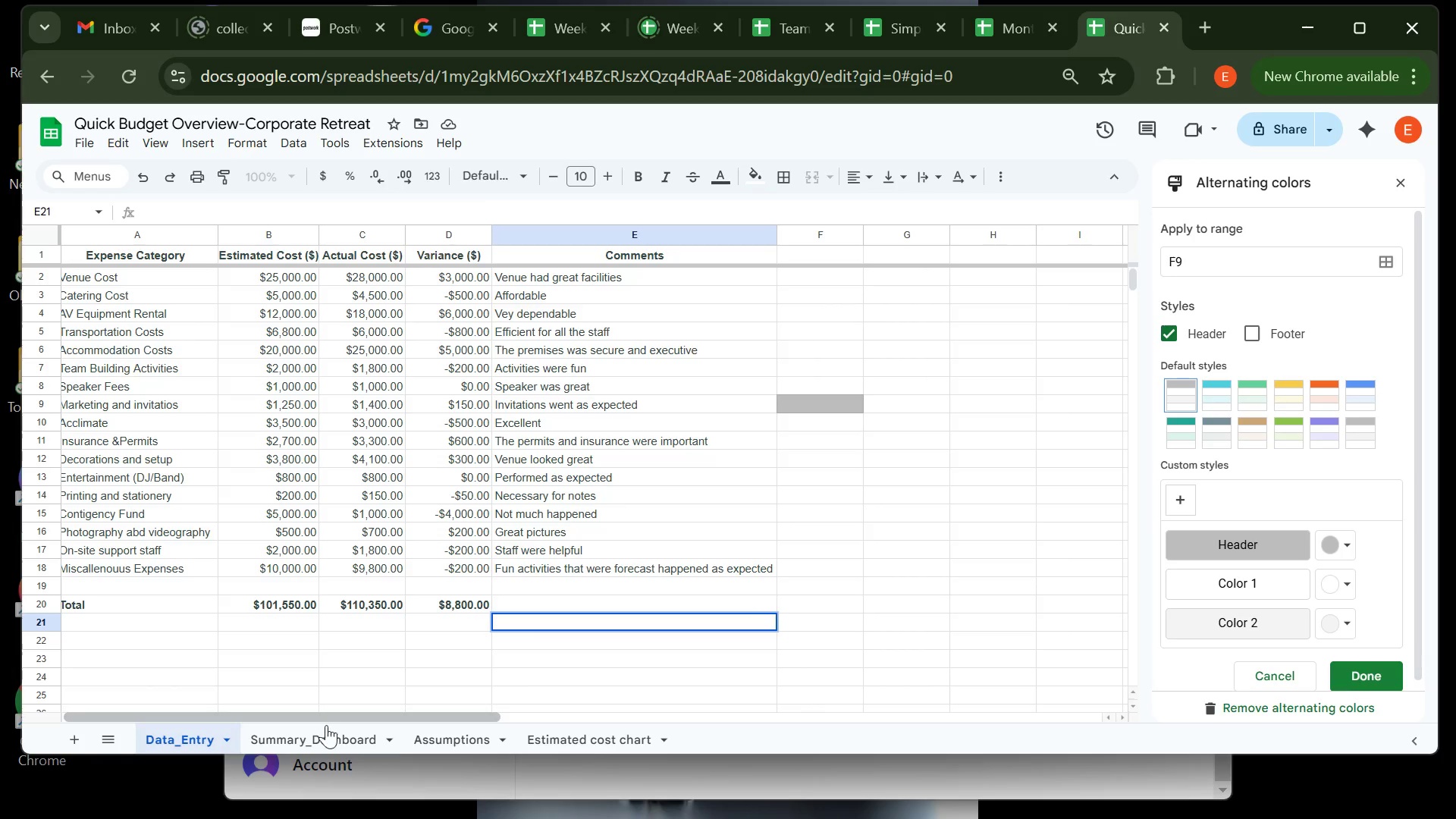 
left_click([325, 739])
 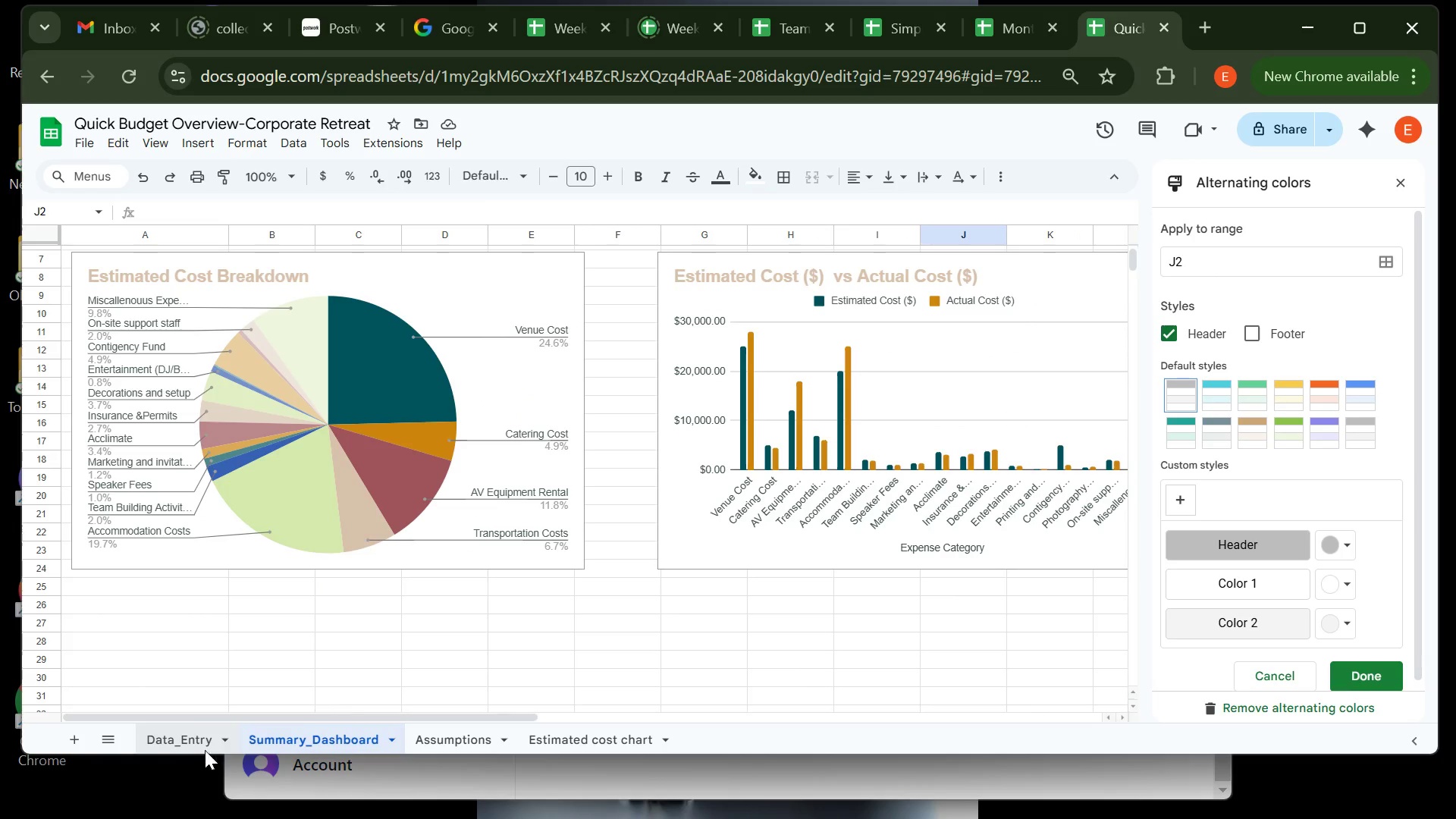 
left_click([205, 750])
 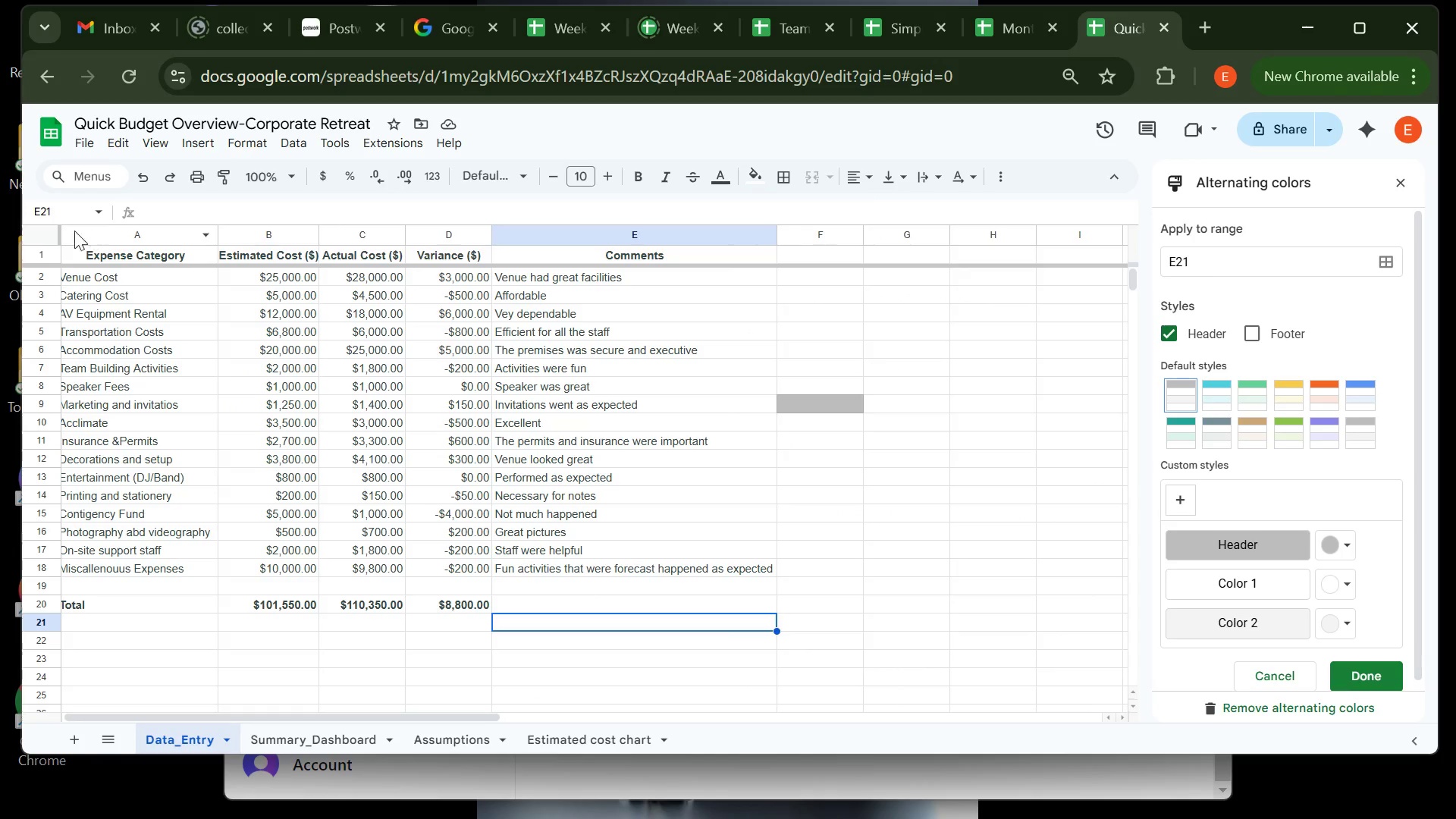 
left_click([40, 233])
 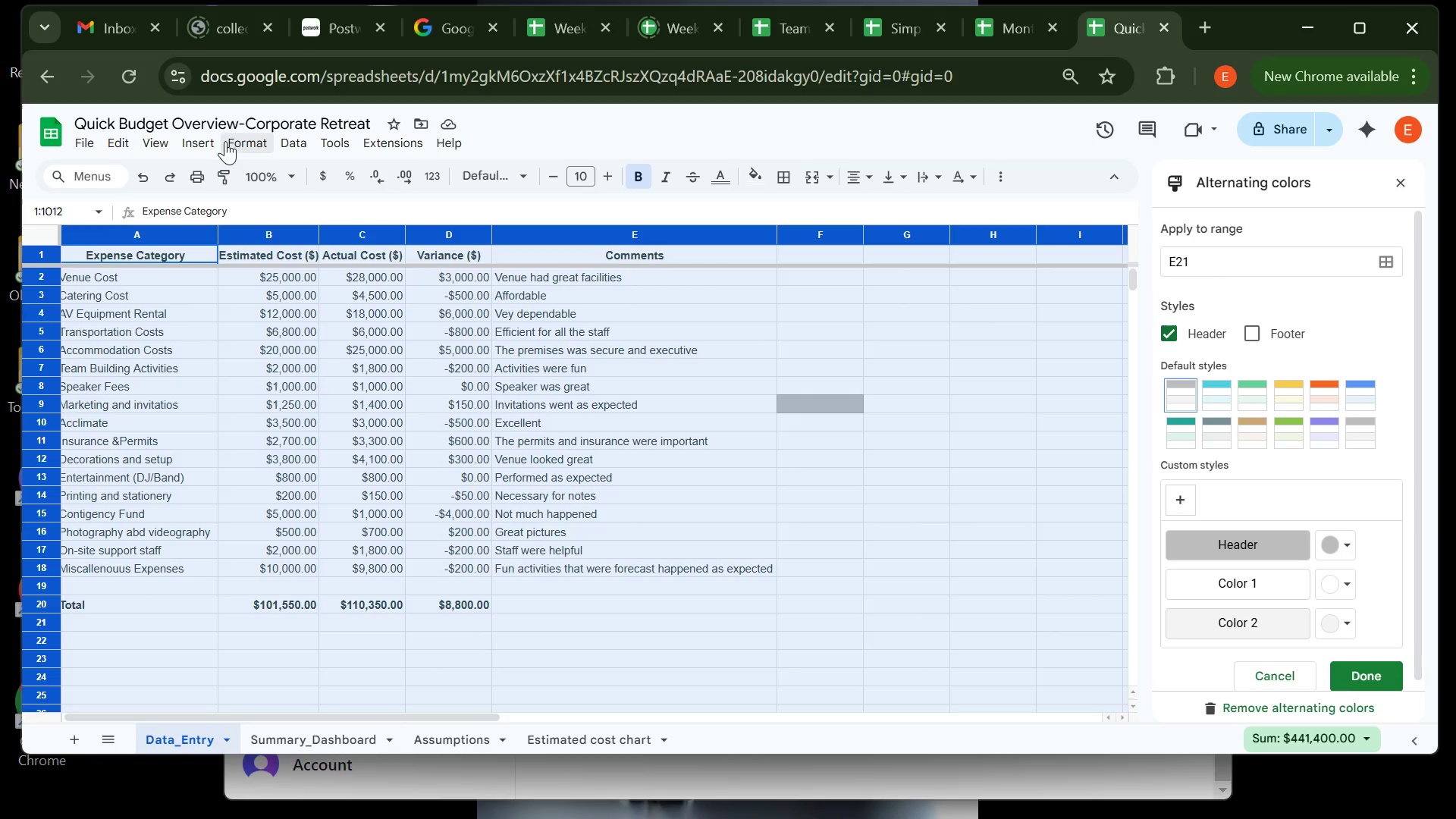 
left_click([249, 140])
 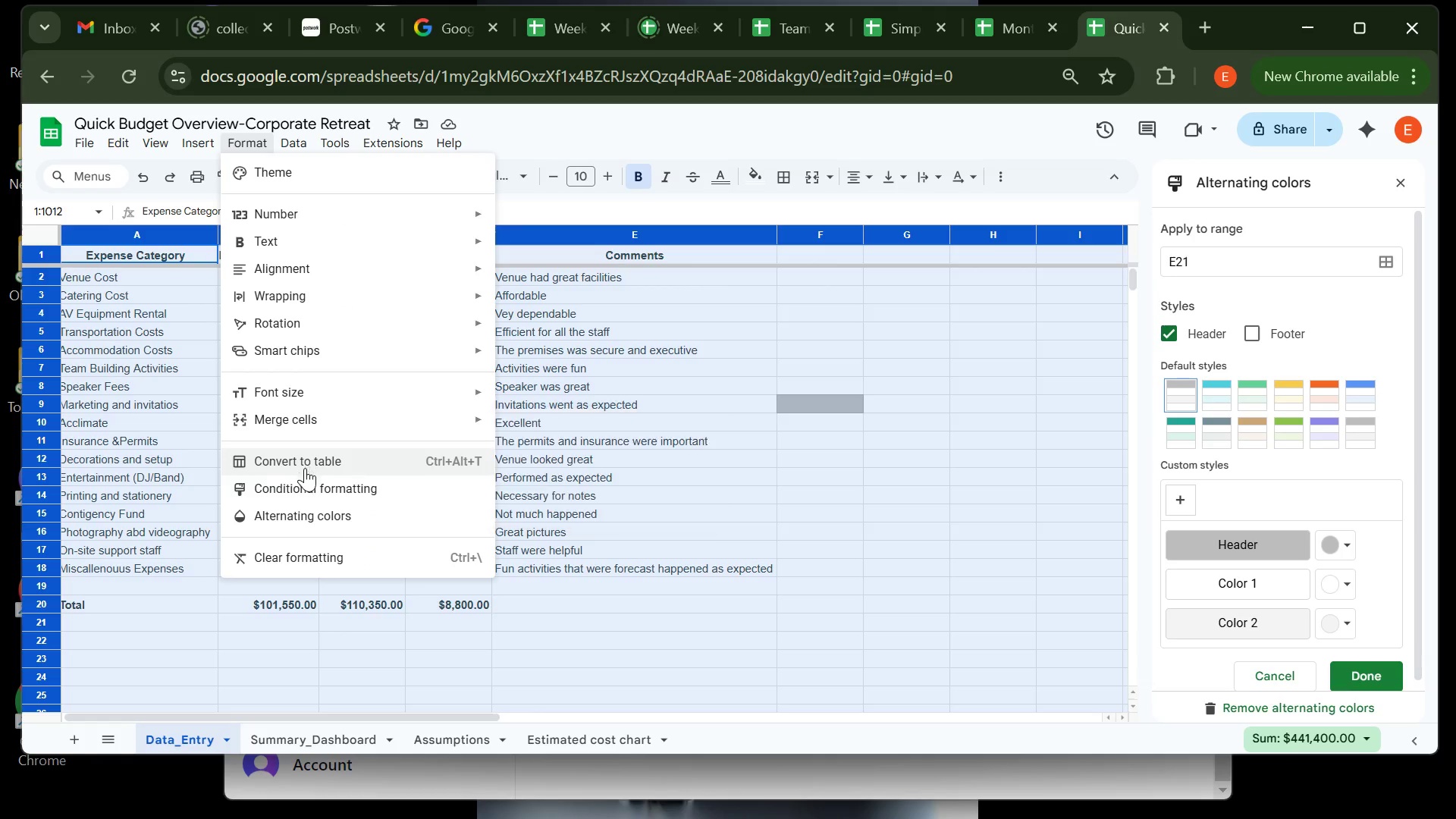 
left_click([309, 516])
 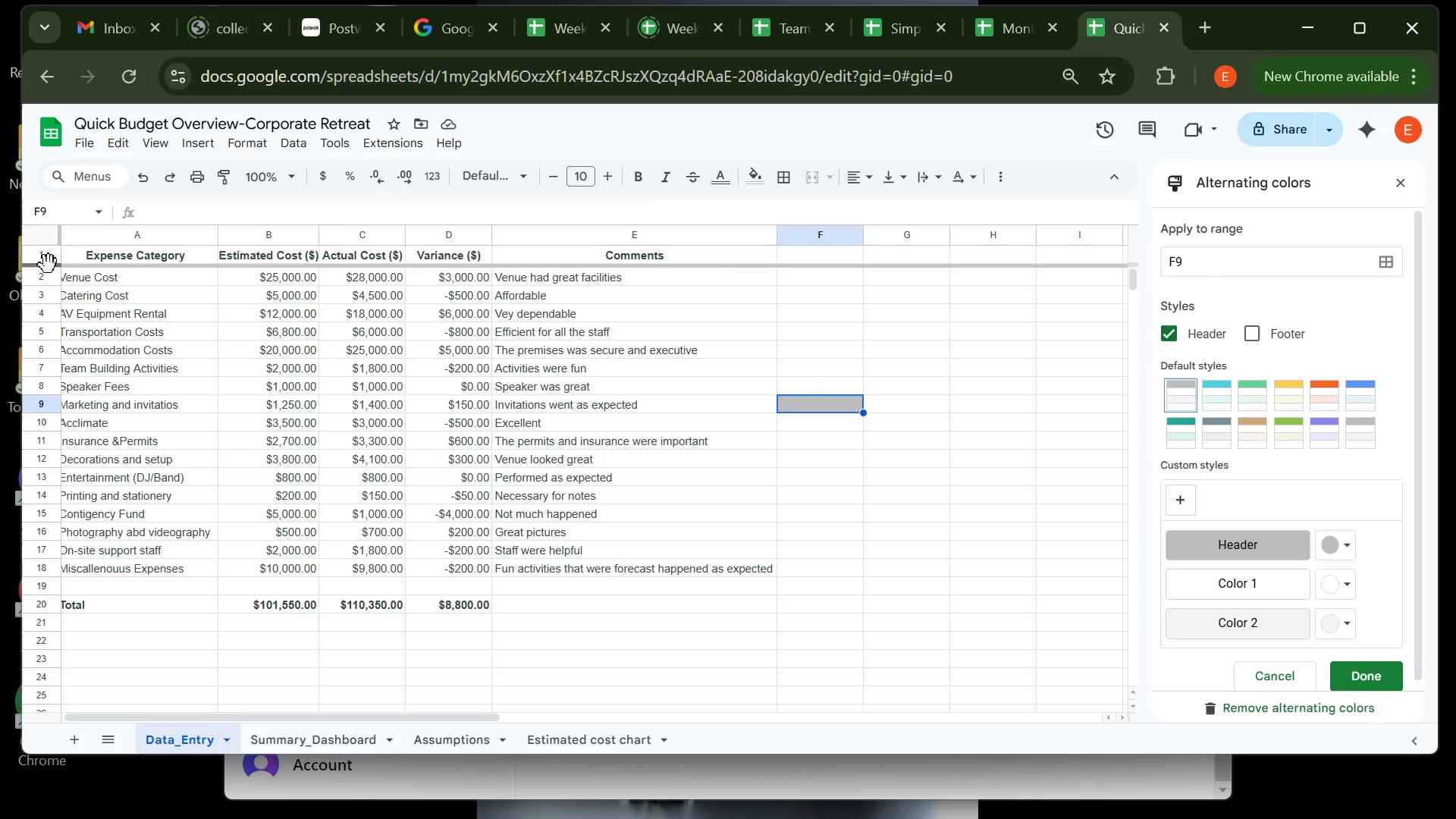 
left_click([44, 250])
 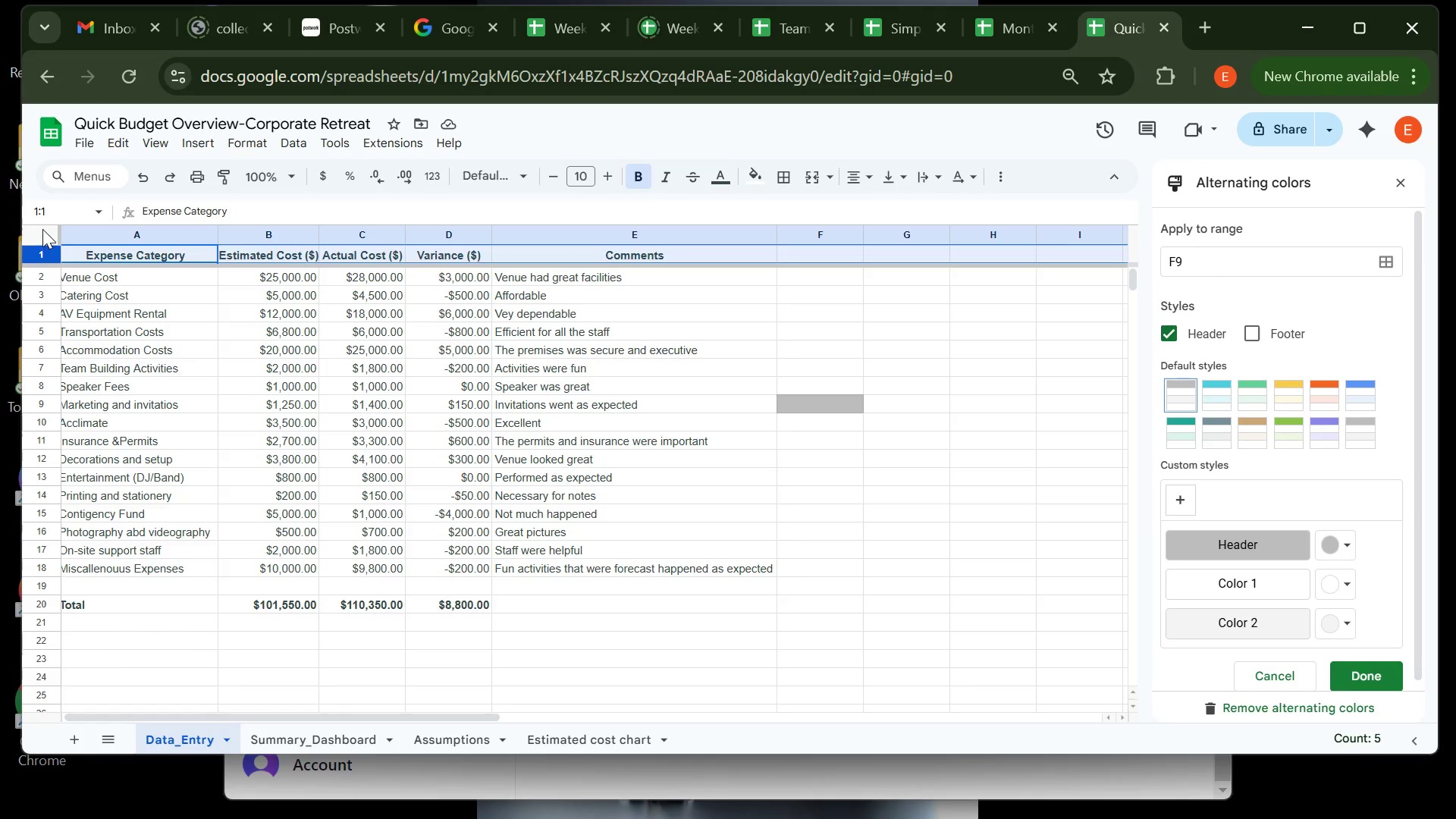 
left_click([43, 229])
 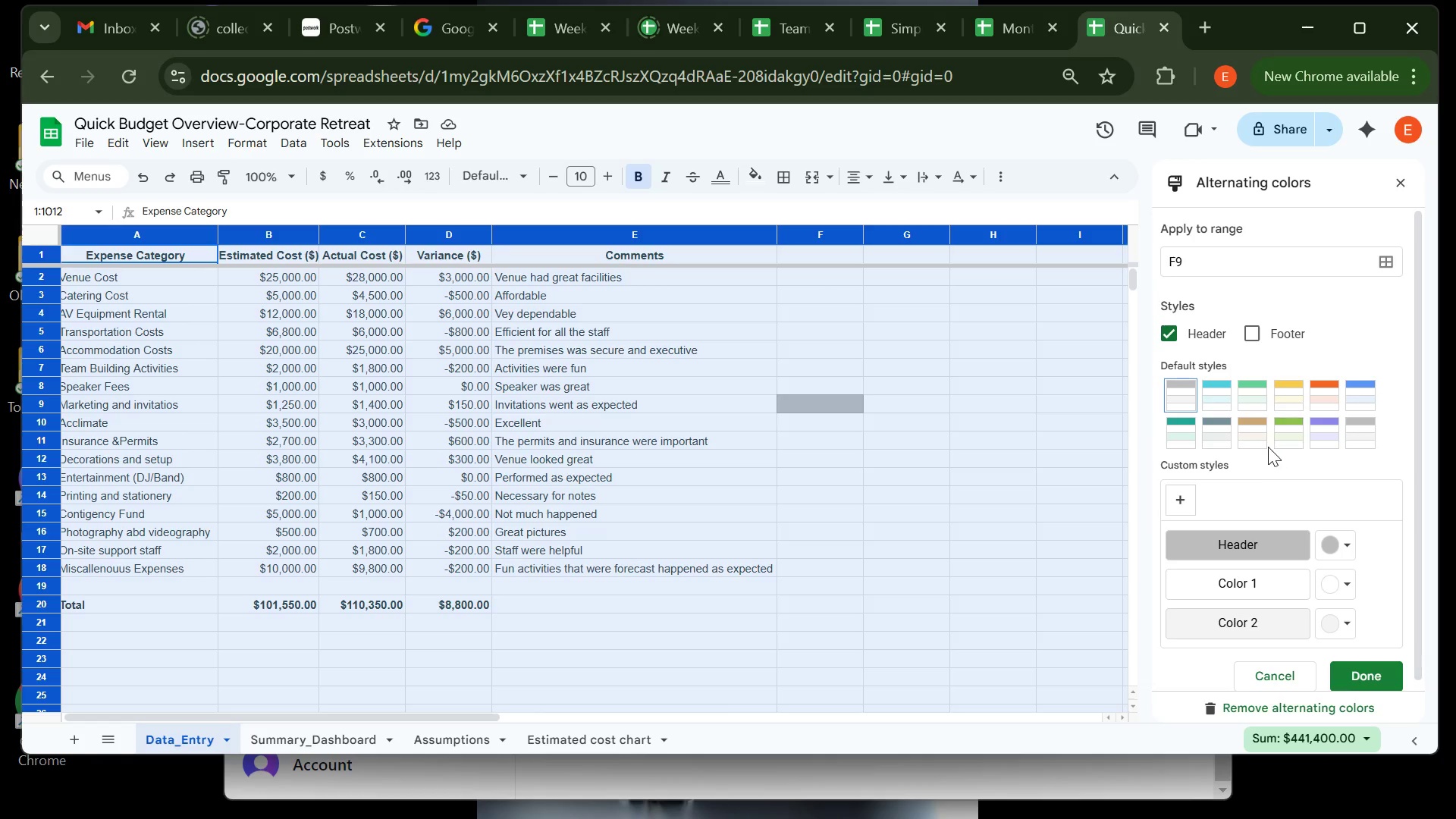 
left_click([1256, 440])
 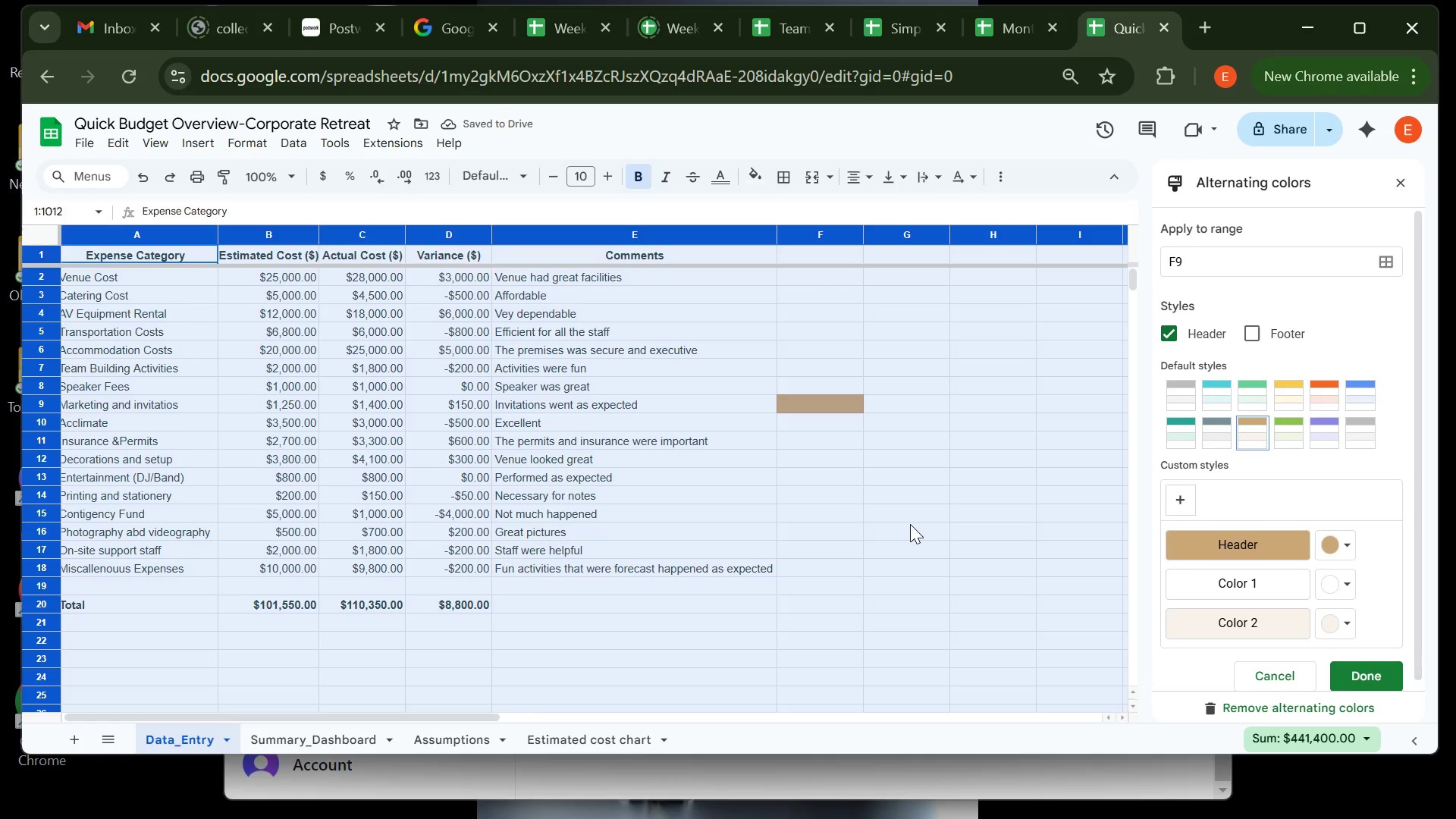 
left_click([874, 569])
 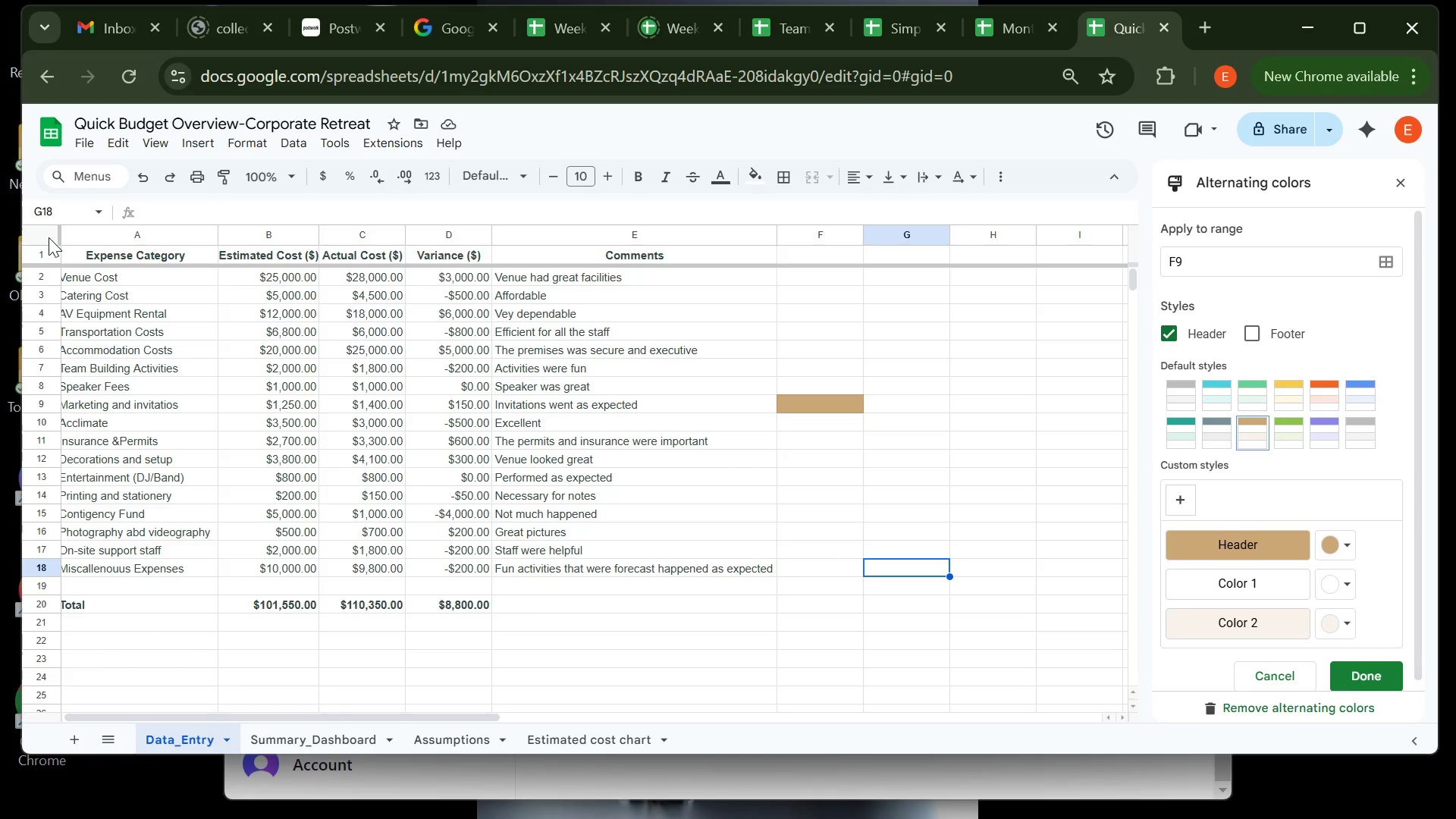 
left_click([48, 237])
 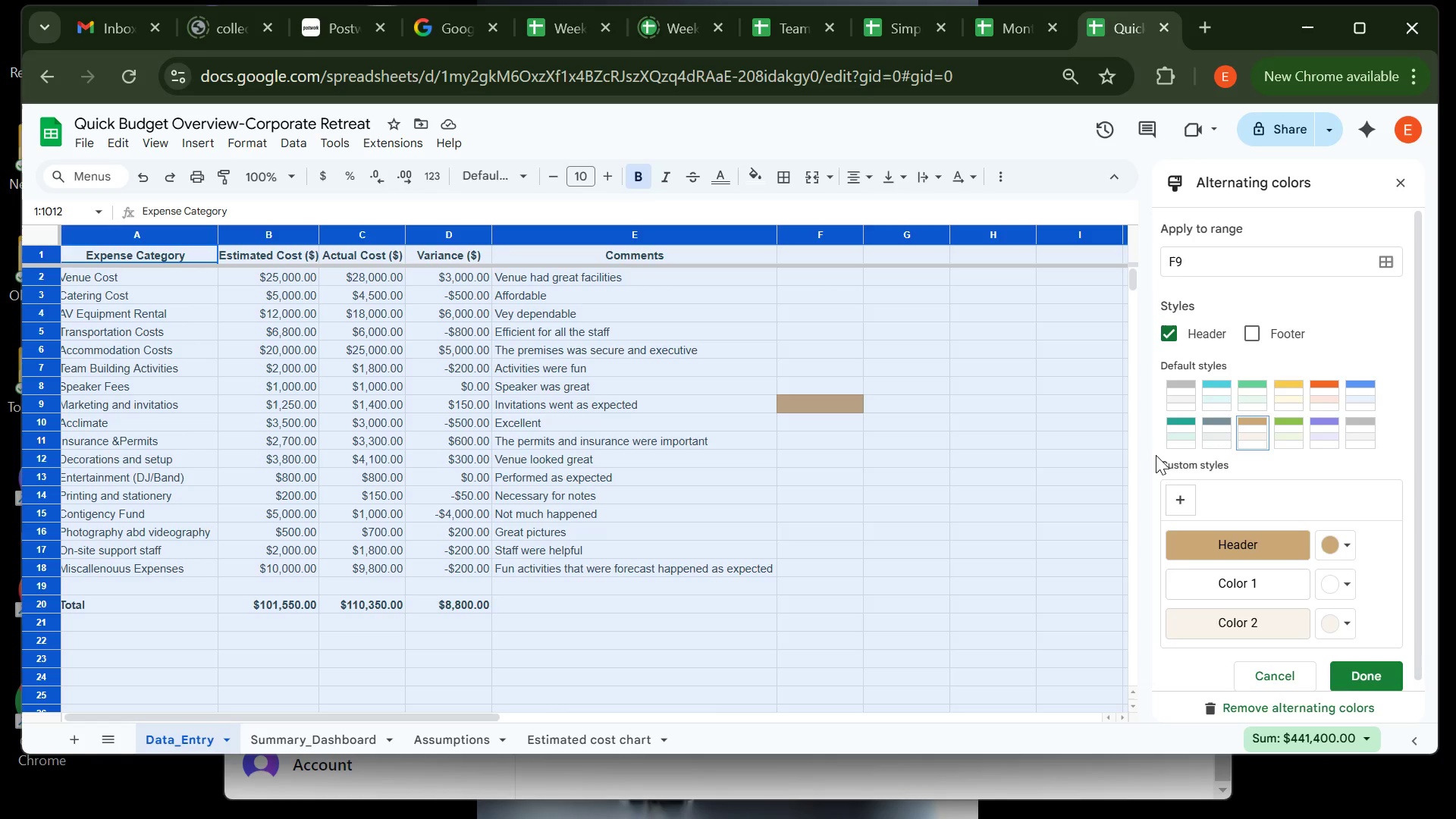 
left_click([933, 504])
 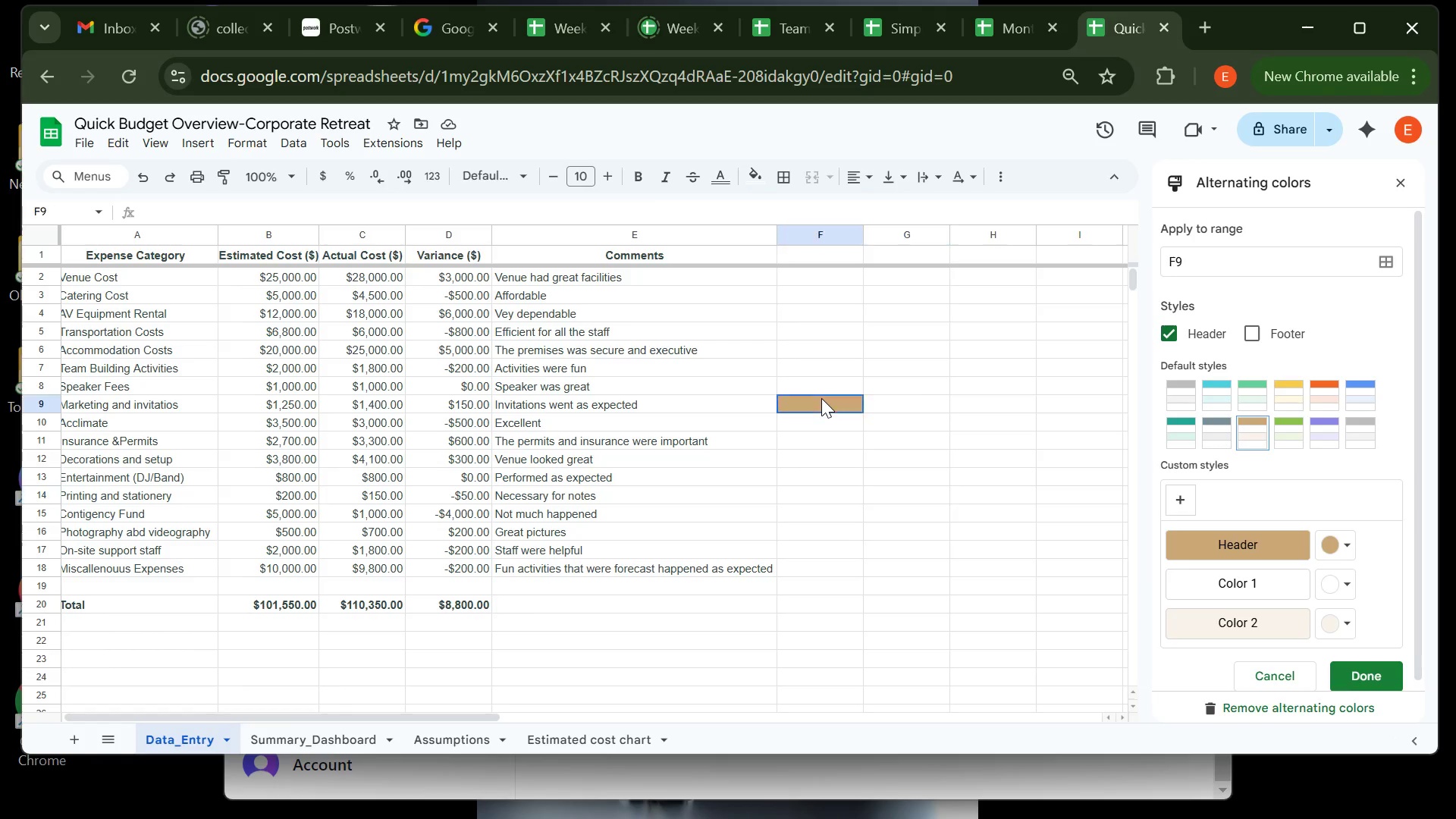 
left_click([821, 398])
 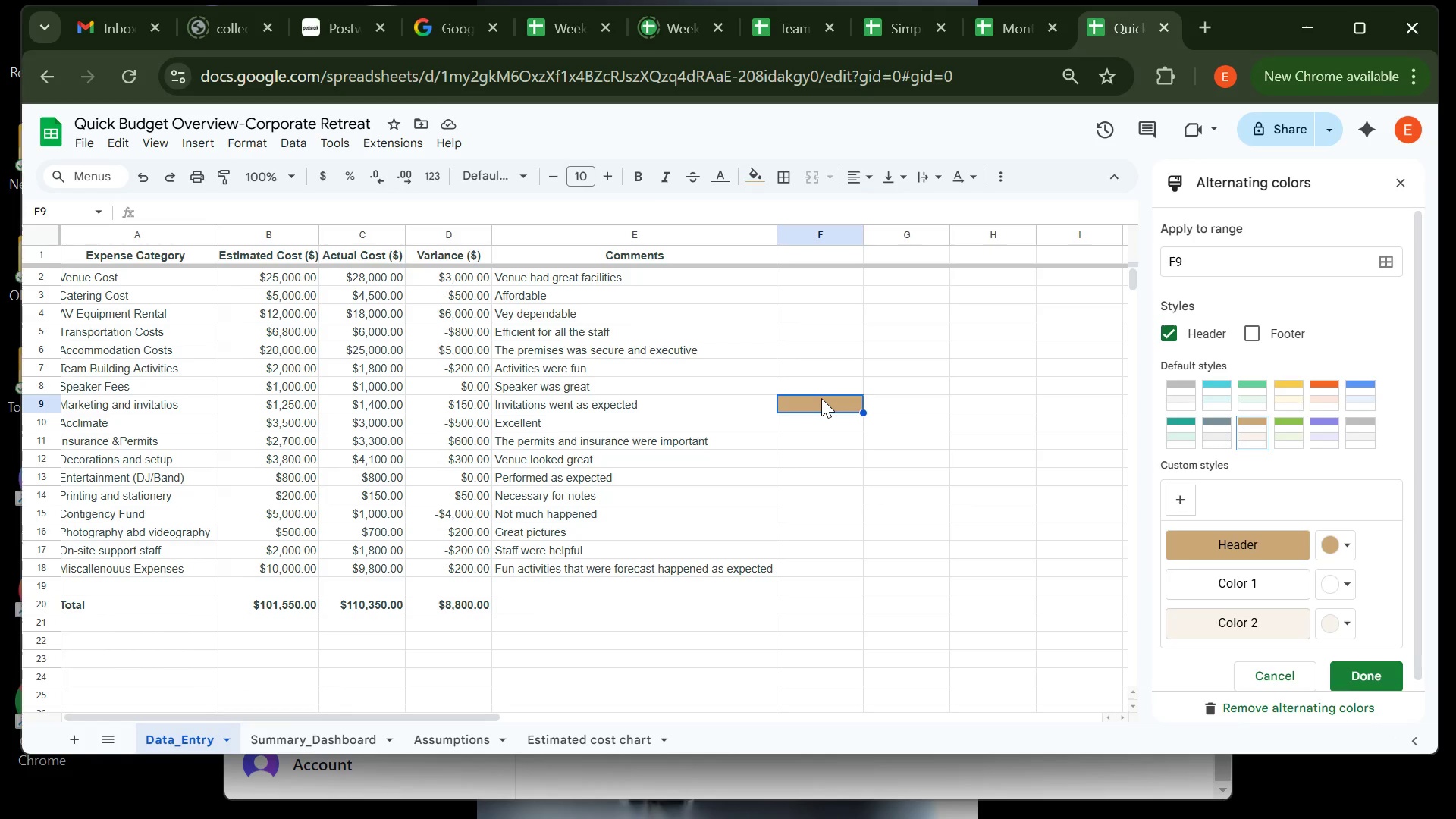 
key(Backspace)
 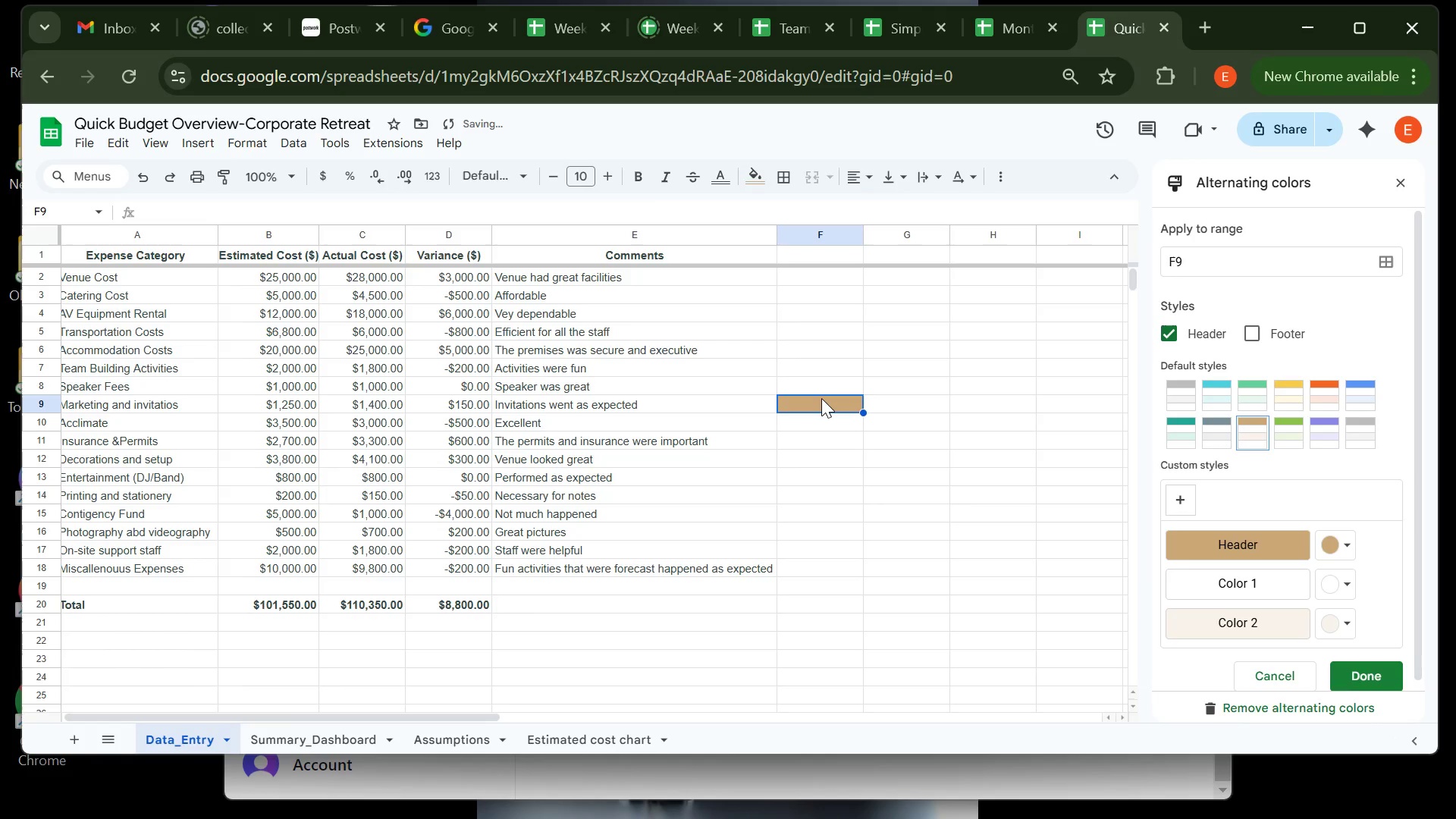 
key(Backspace)
 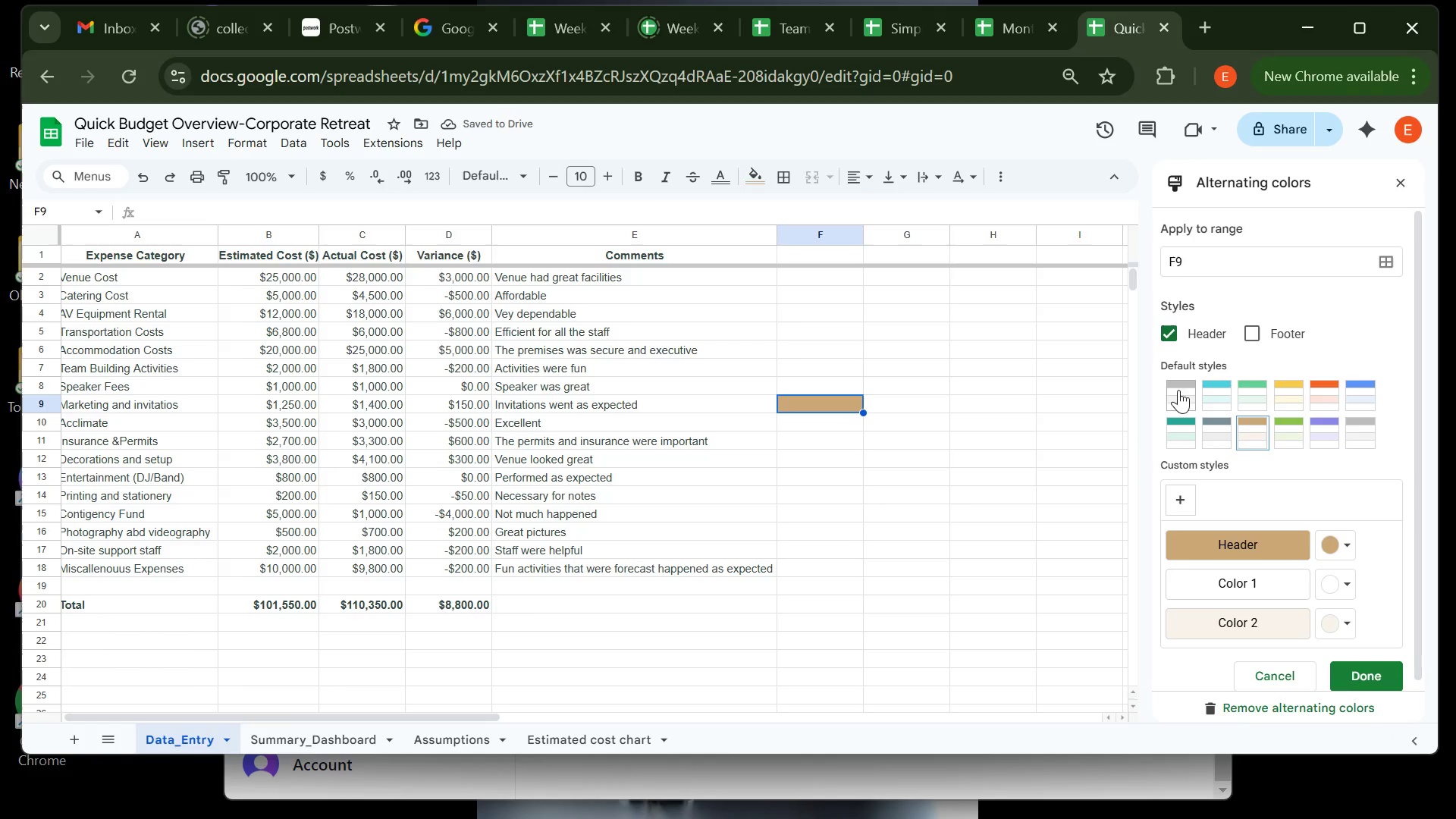 
wait(6.46)
 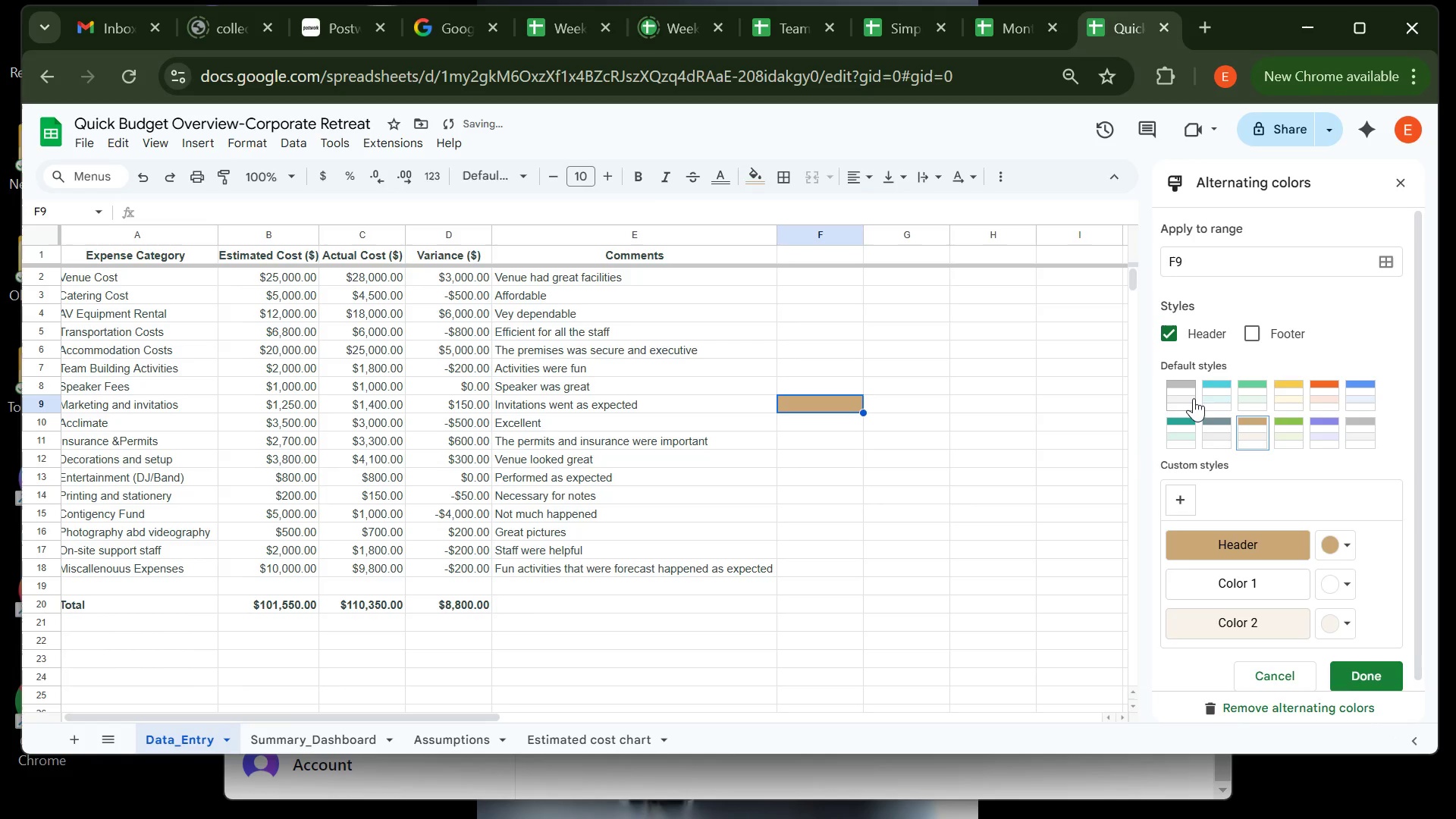 
left_click([1388, 260])
 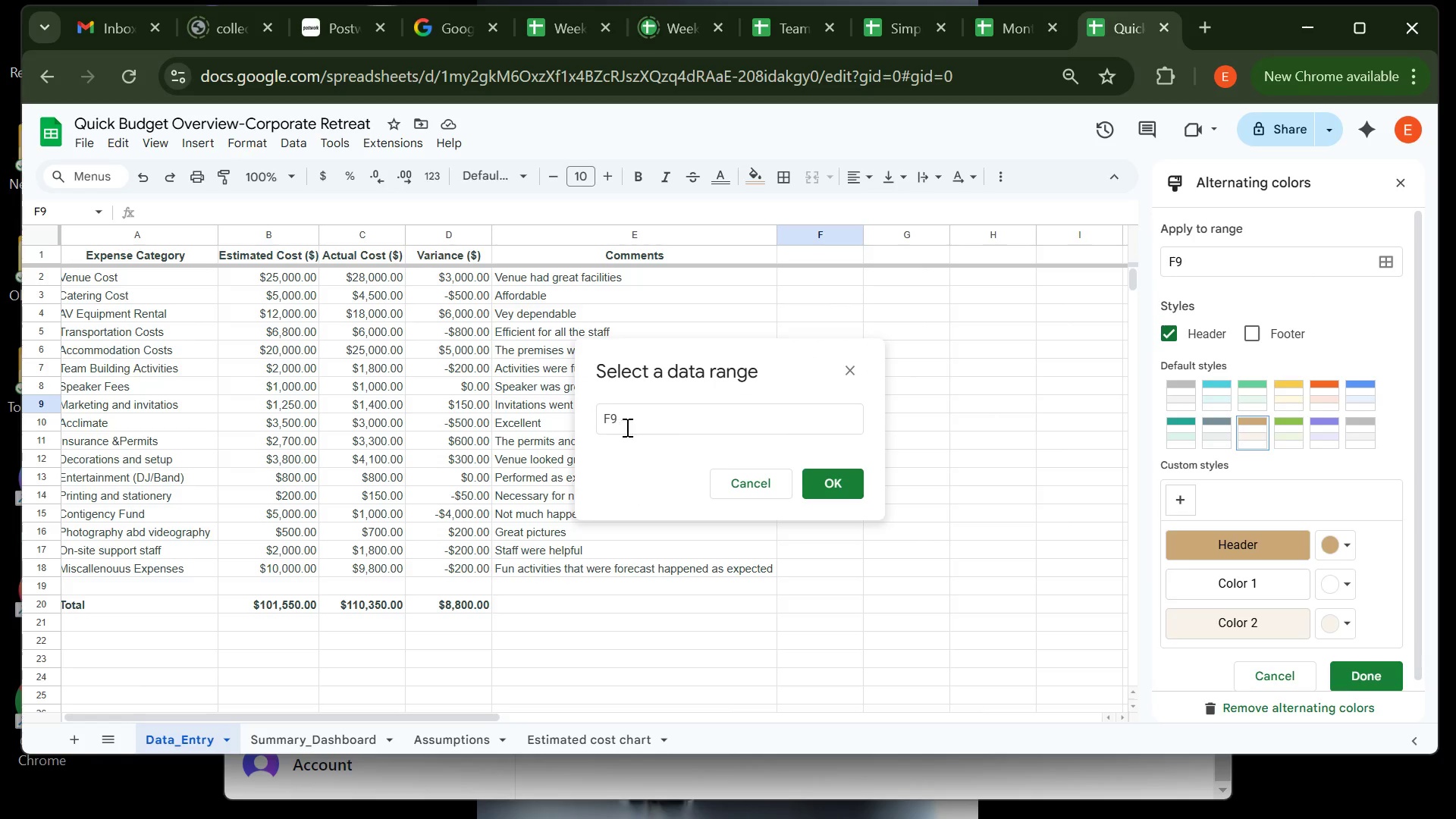 
left_click([640, 425])
 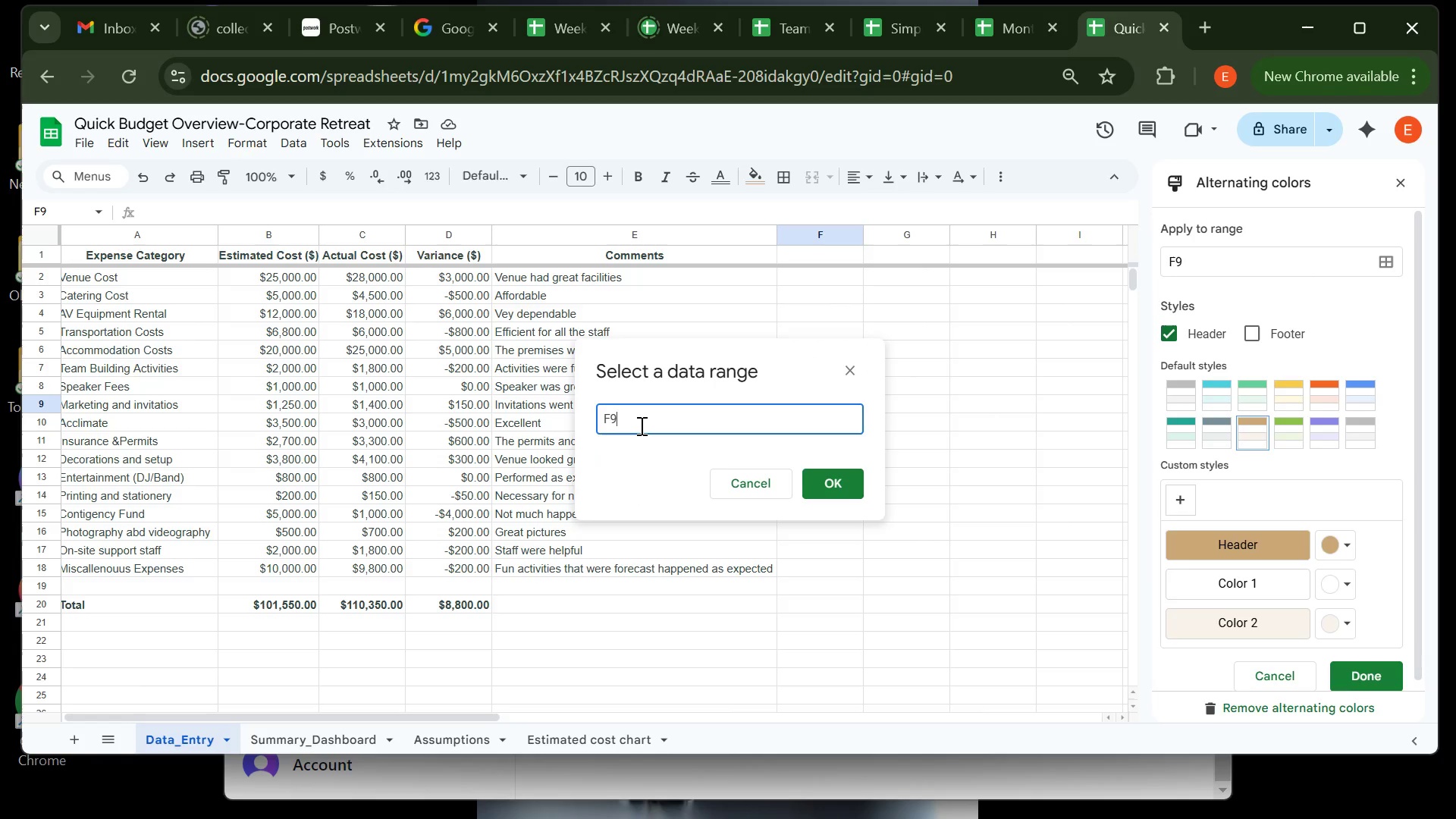 
key(Backspace)
 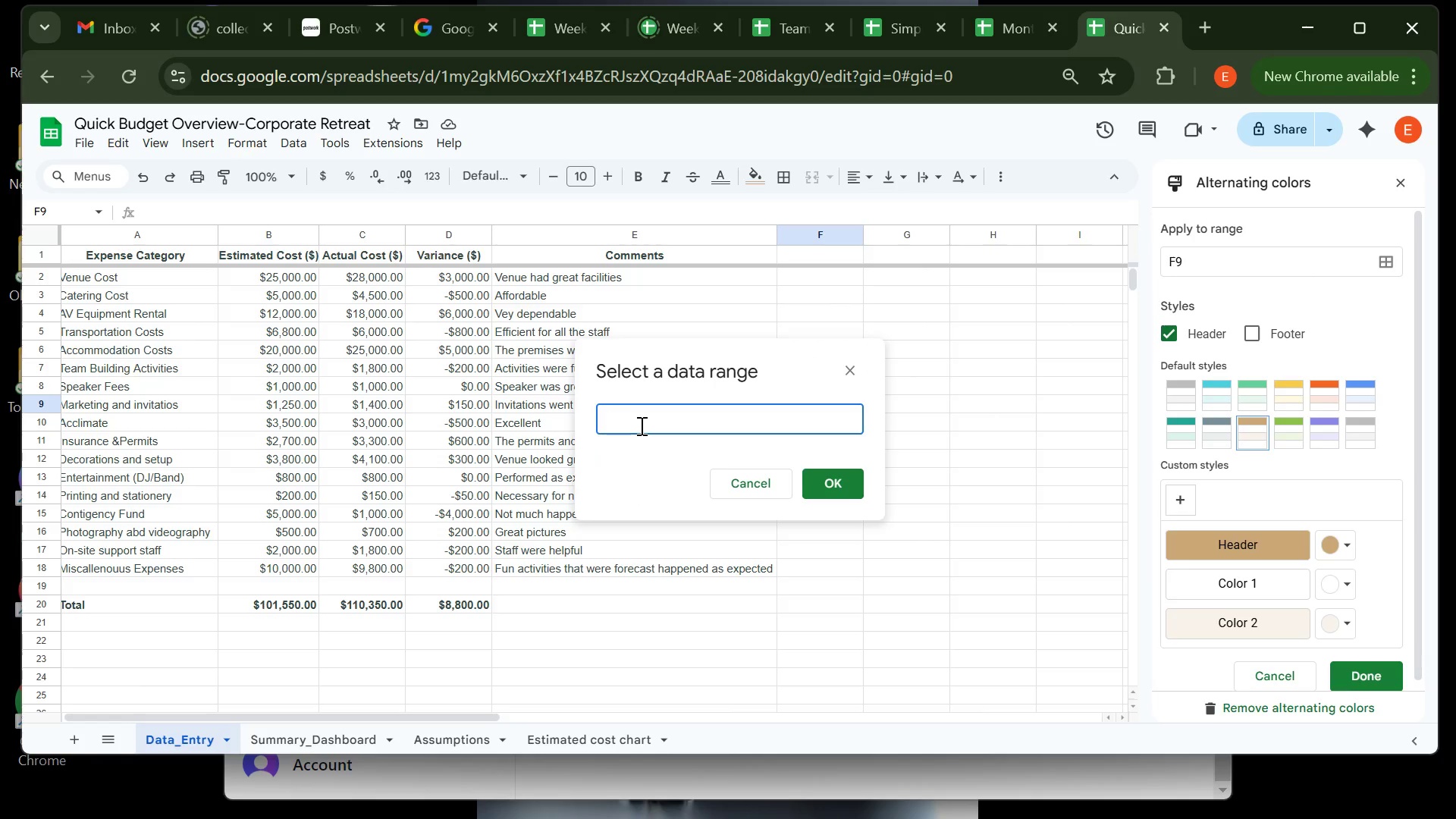 
key(Backspace)
 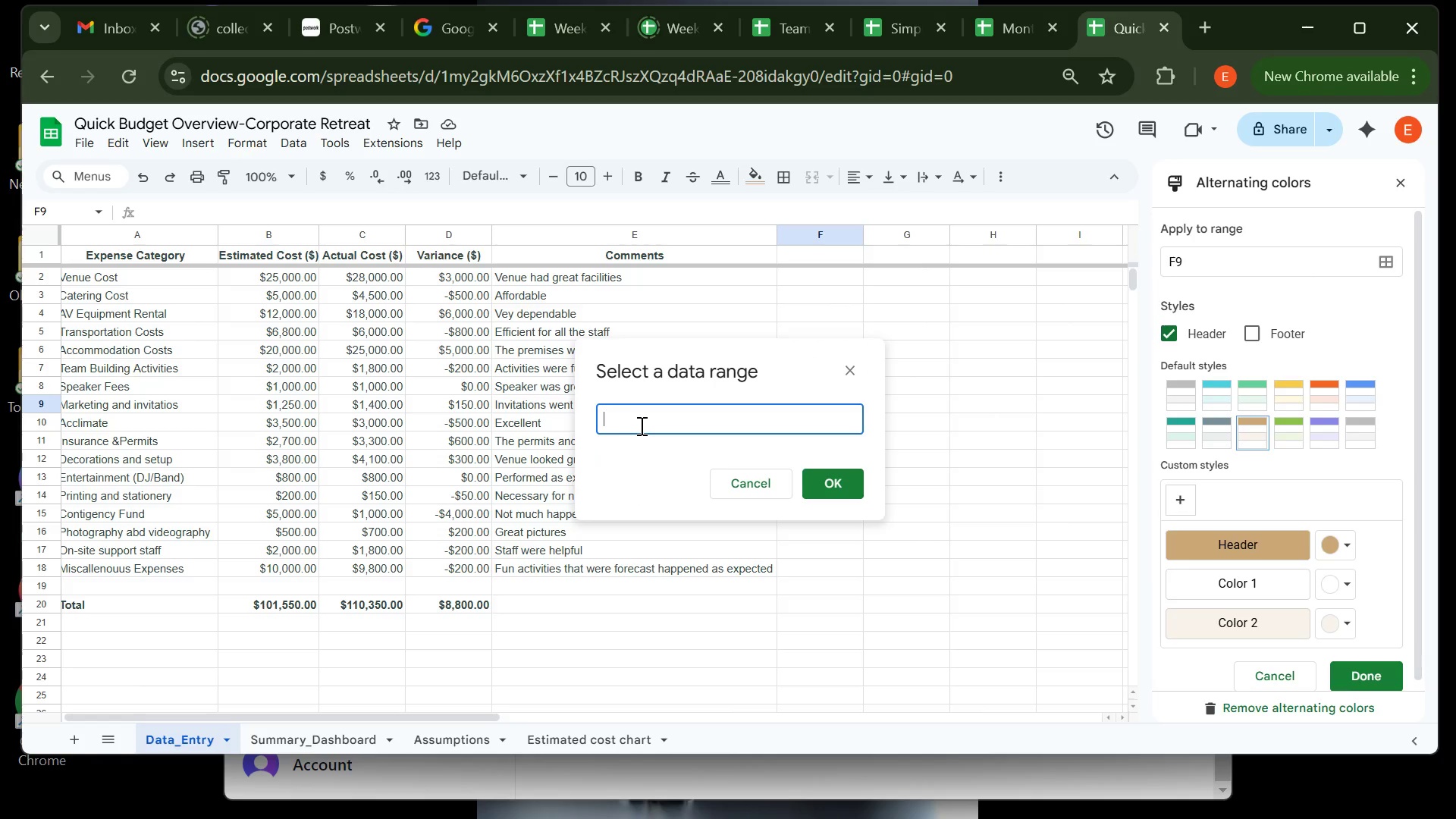 
key(A)
 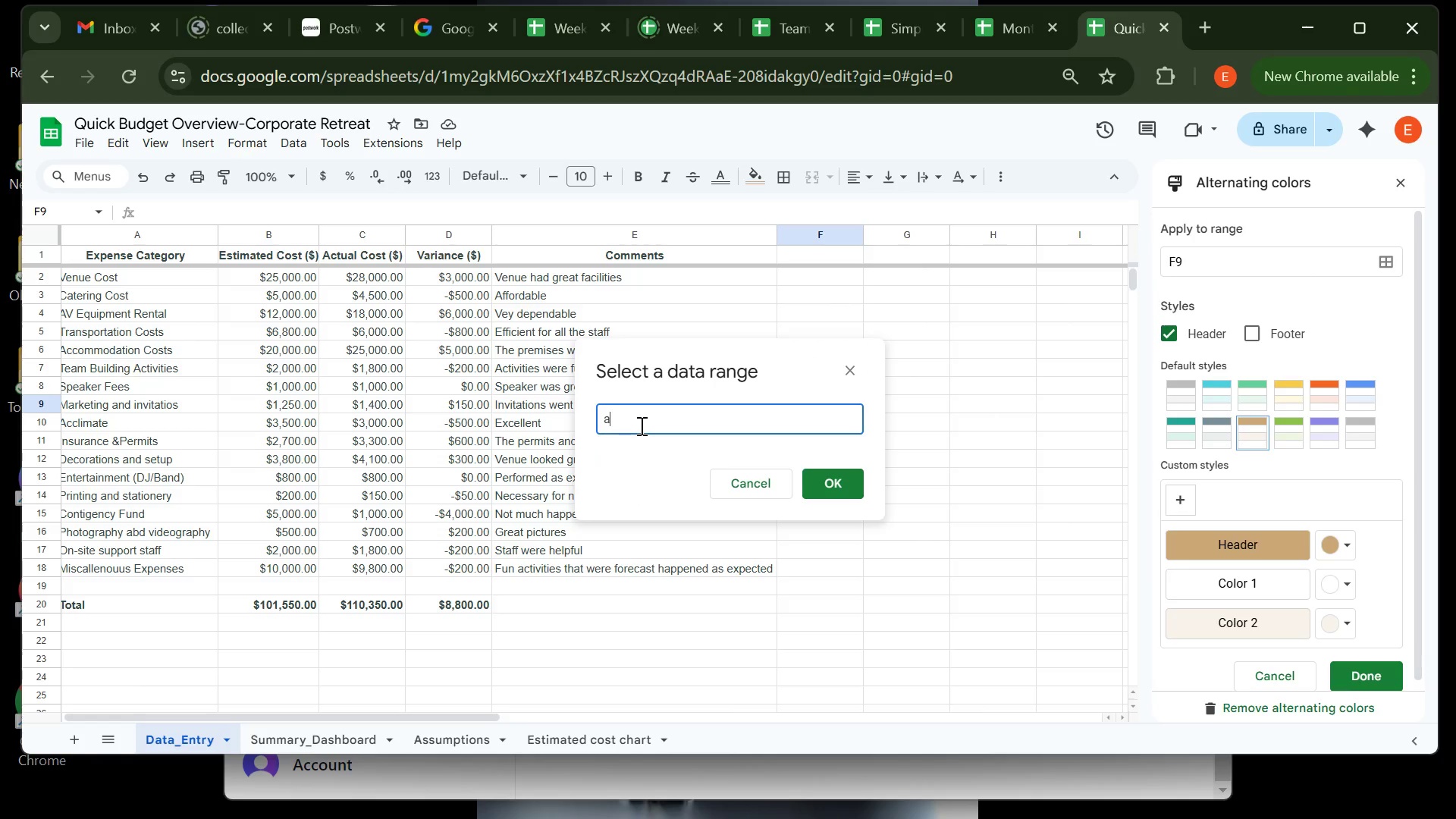 
key(Backspace)
 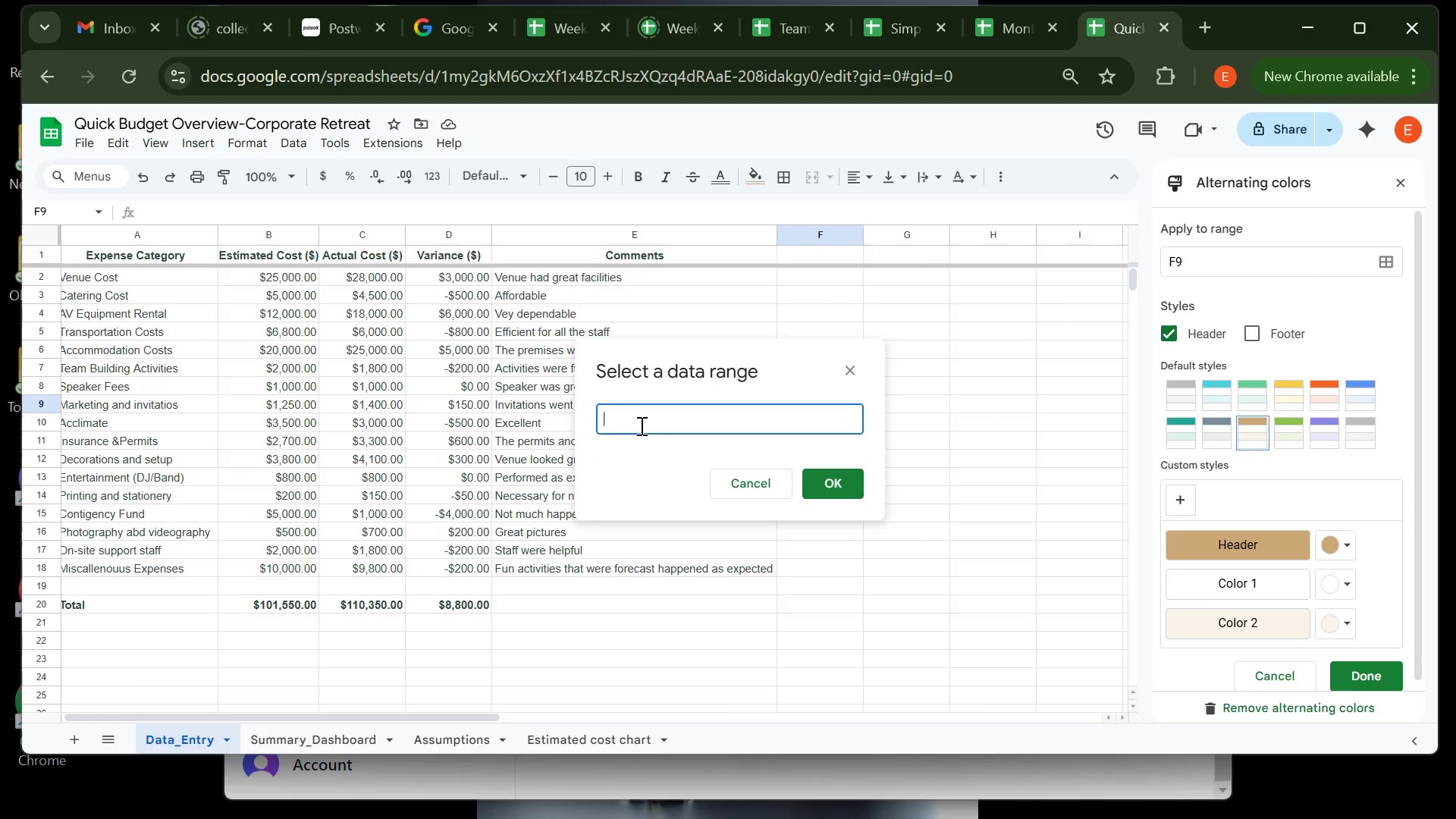 
key(CapsLock)
 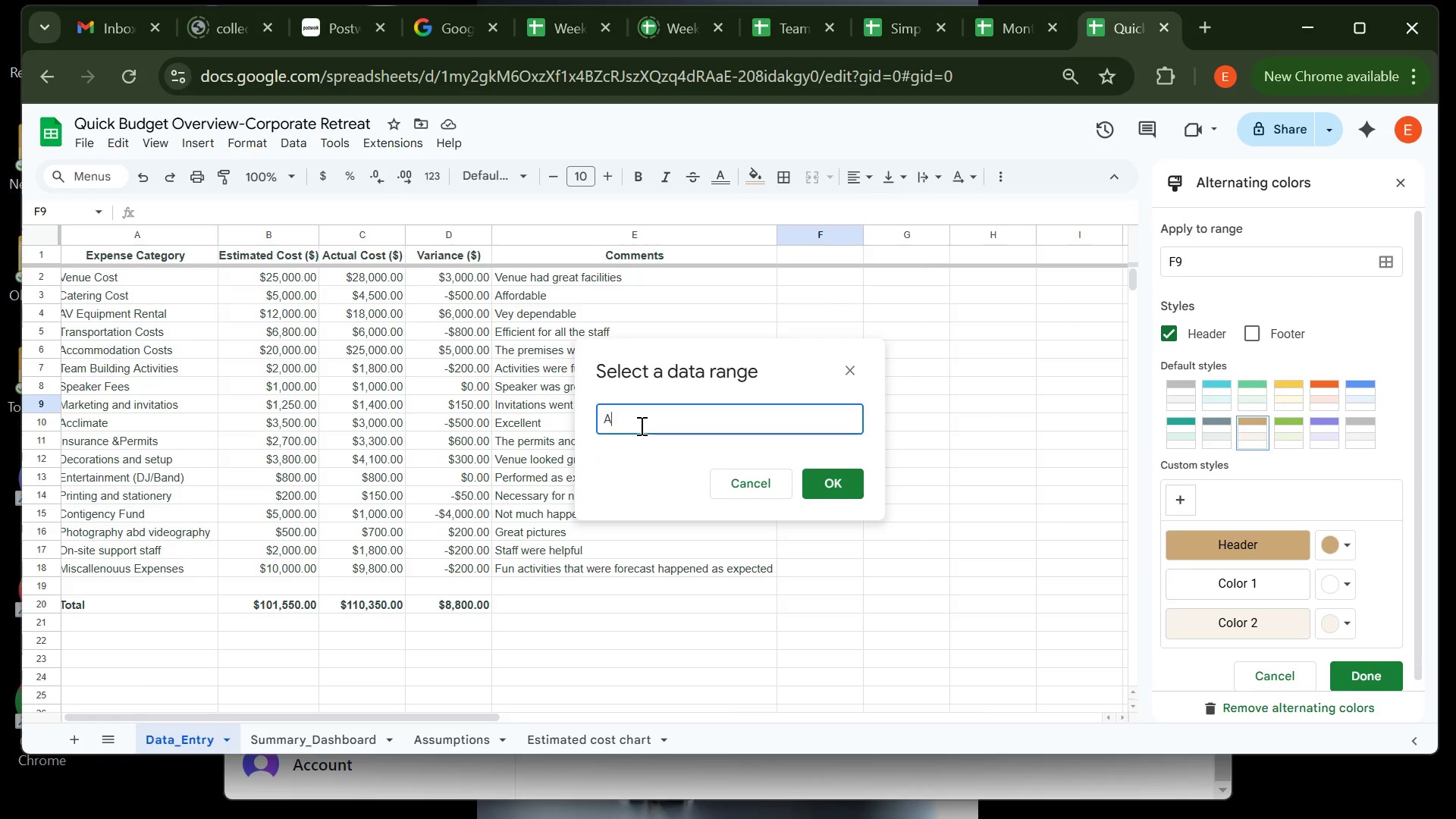 
key(A)
 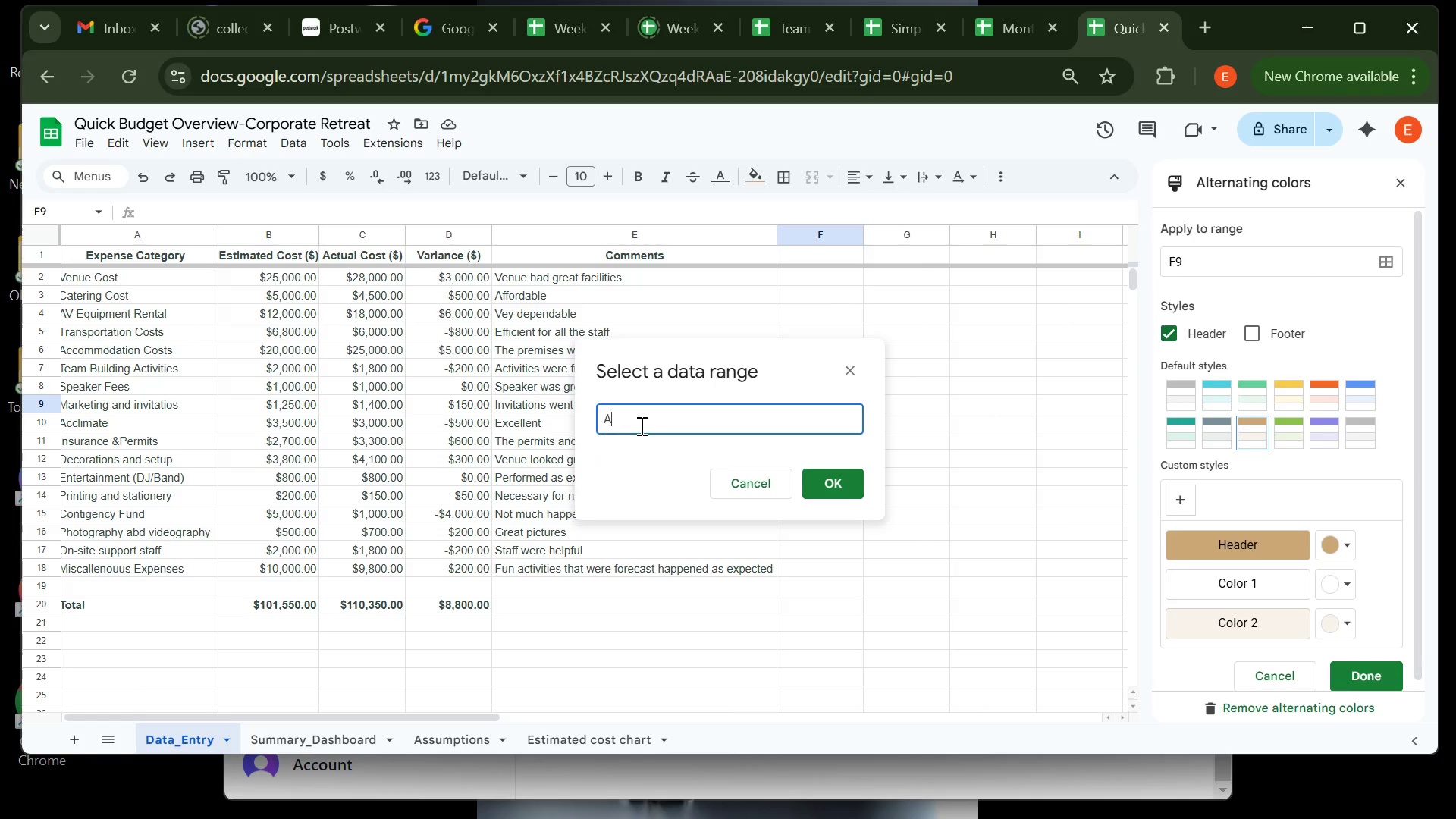 
key(Shift+Semicolon)
 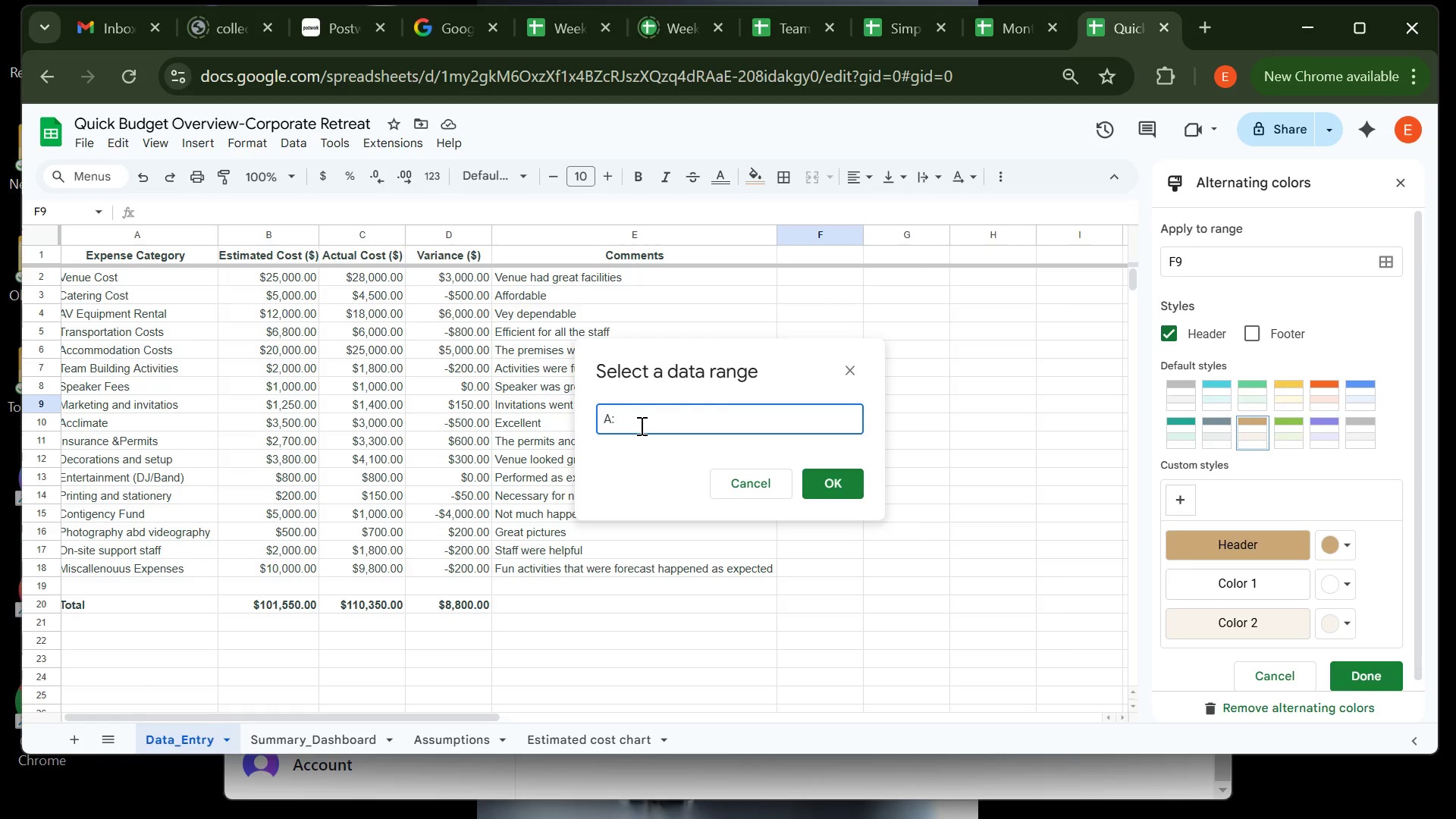 
key(Z)
 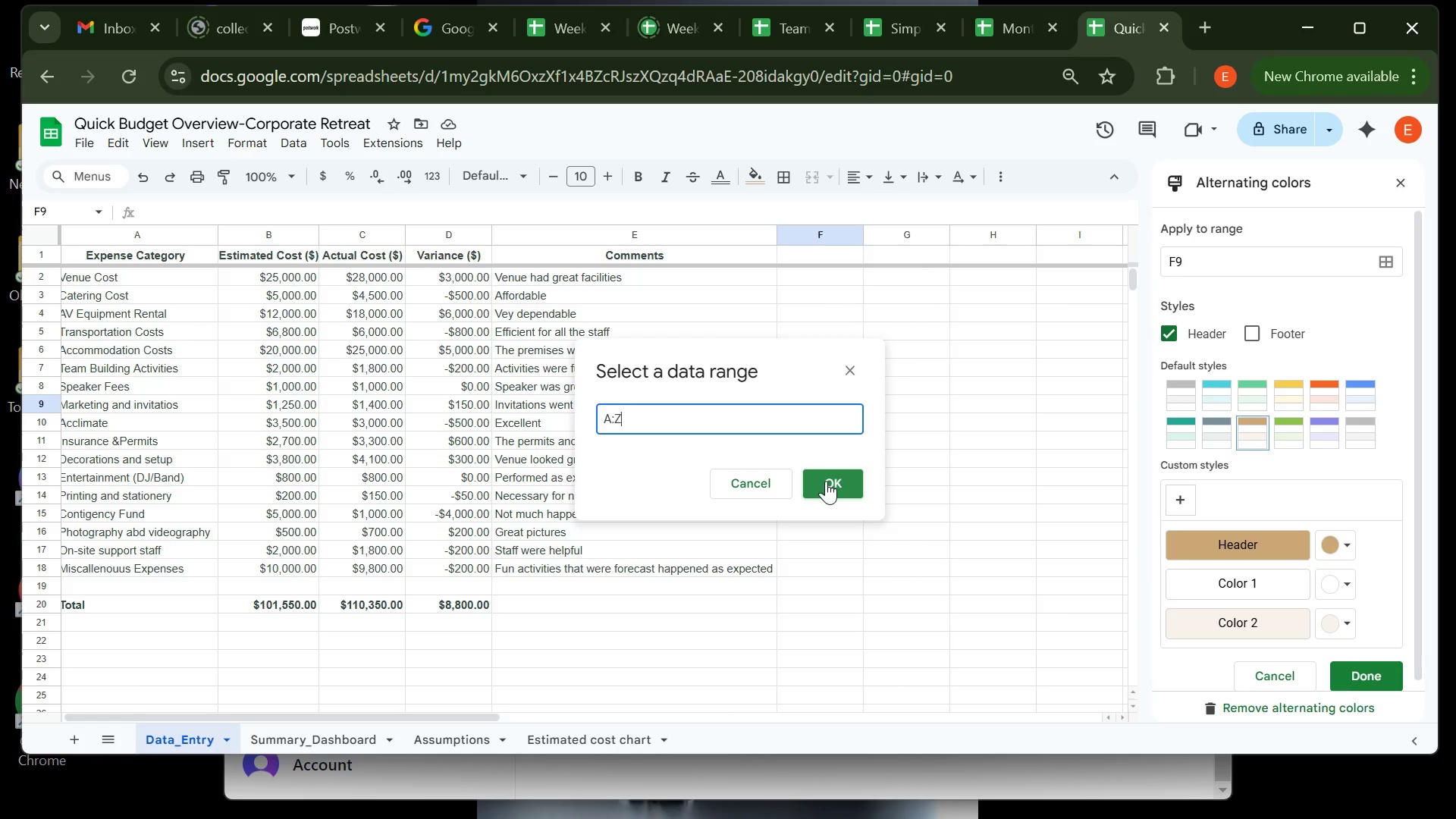 
left_click([826, 482])
 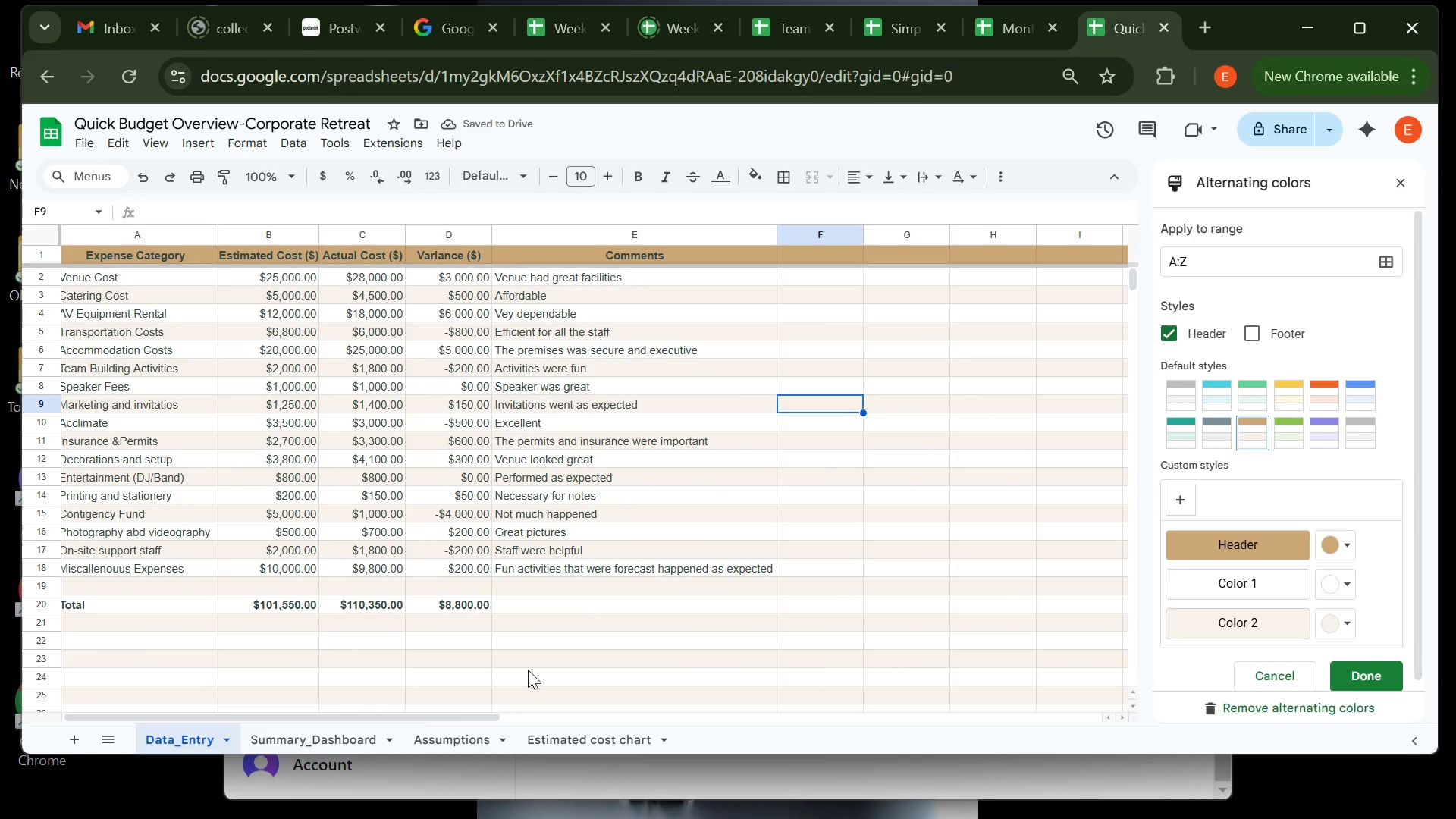 
wait(5.23)
 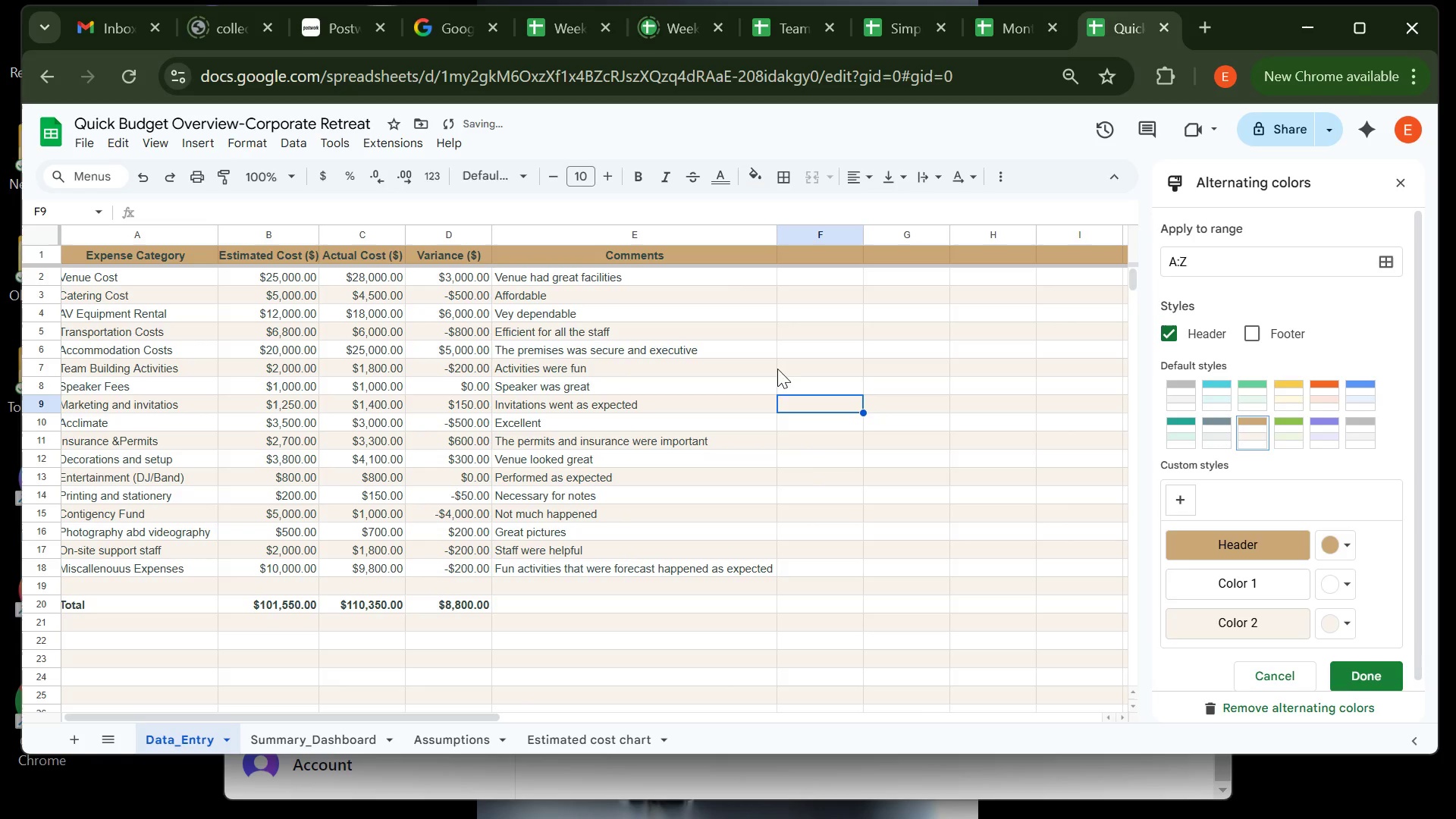 
left_click([350, 736])
 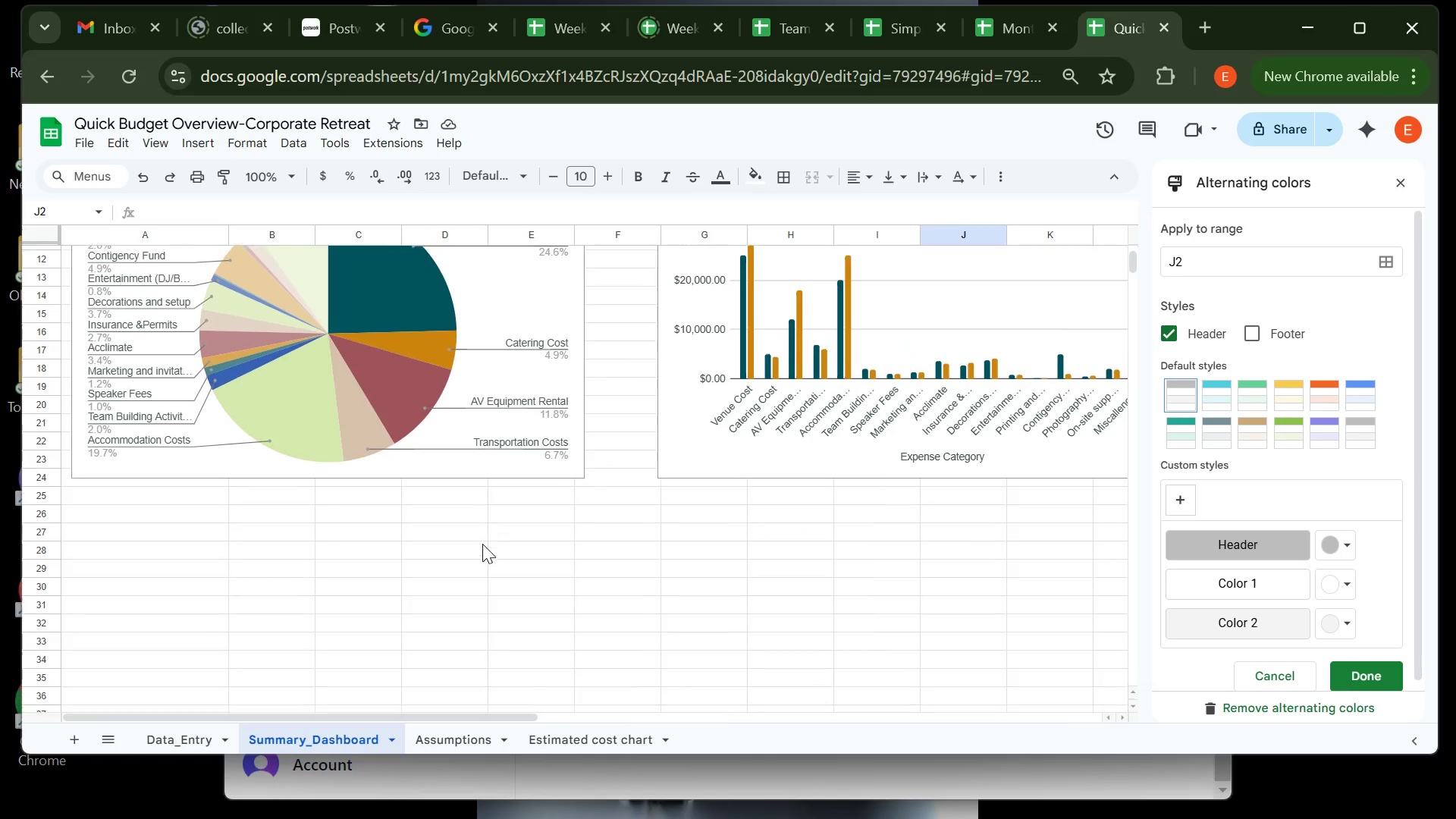 
left_click([459, 744])
 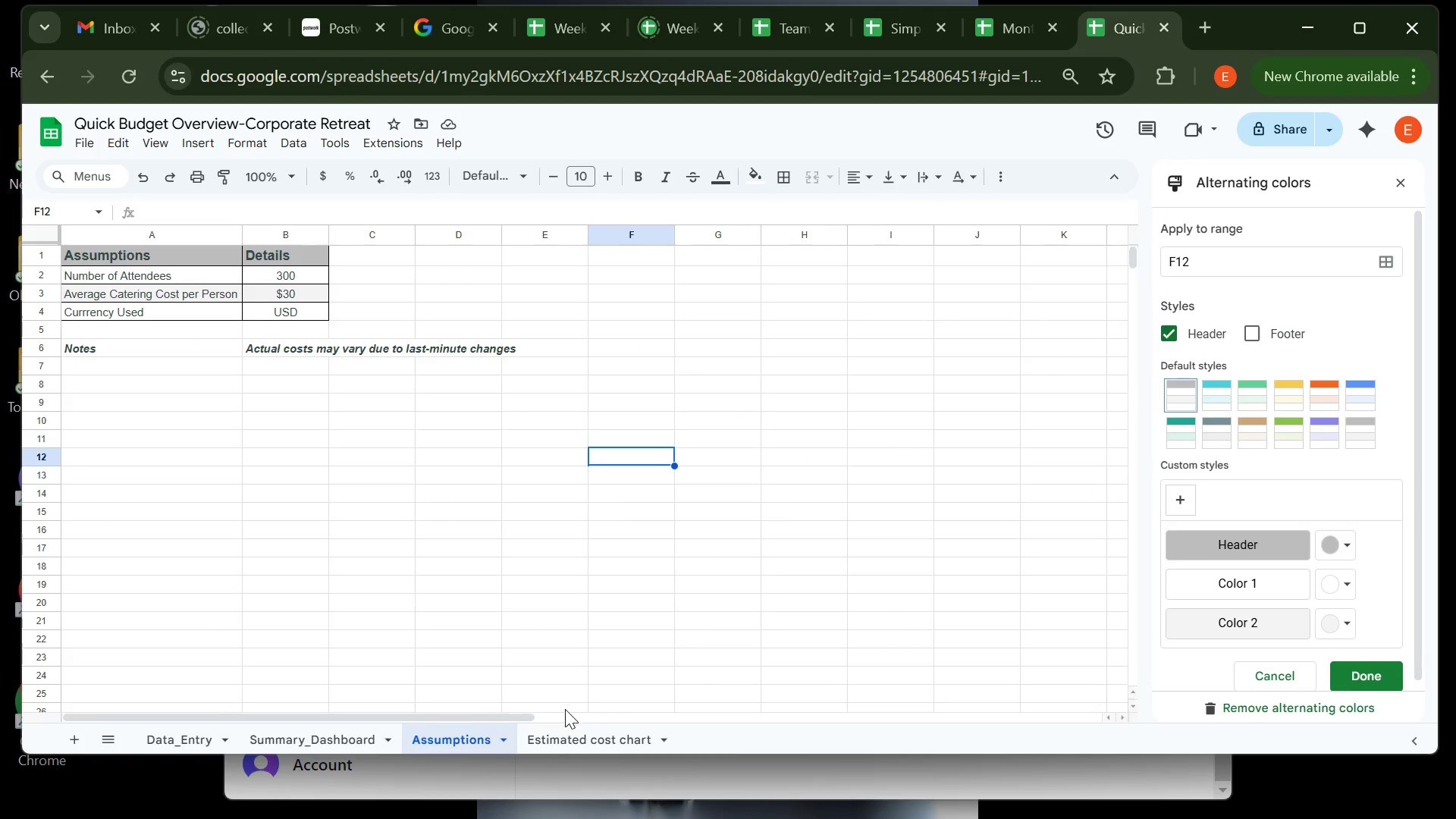 
left_click([567, 742])
 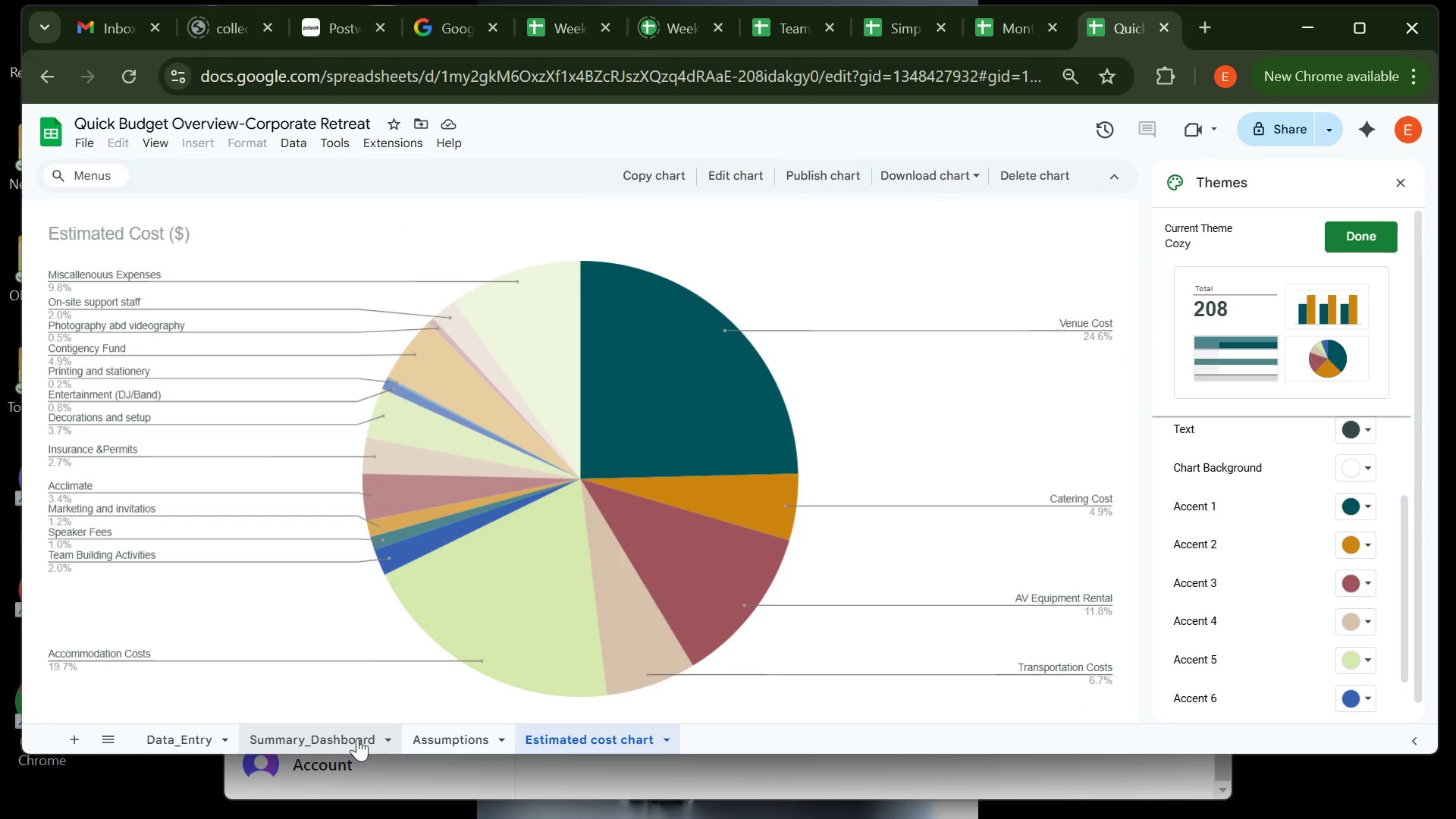 
left_click([346, 734])
 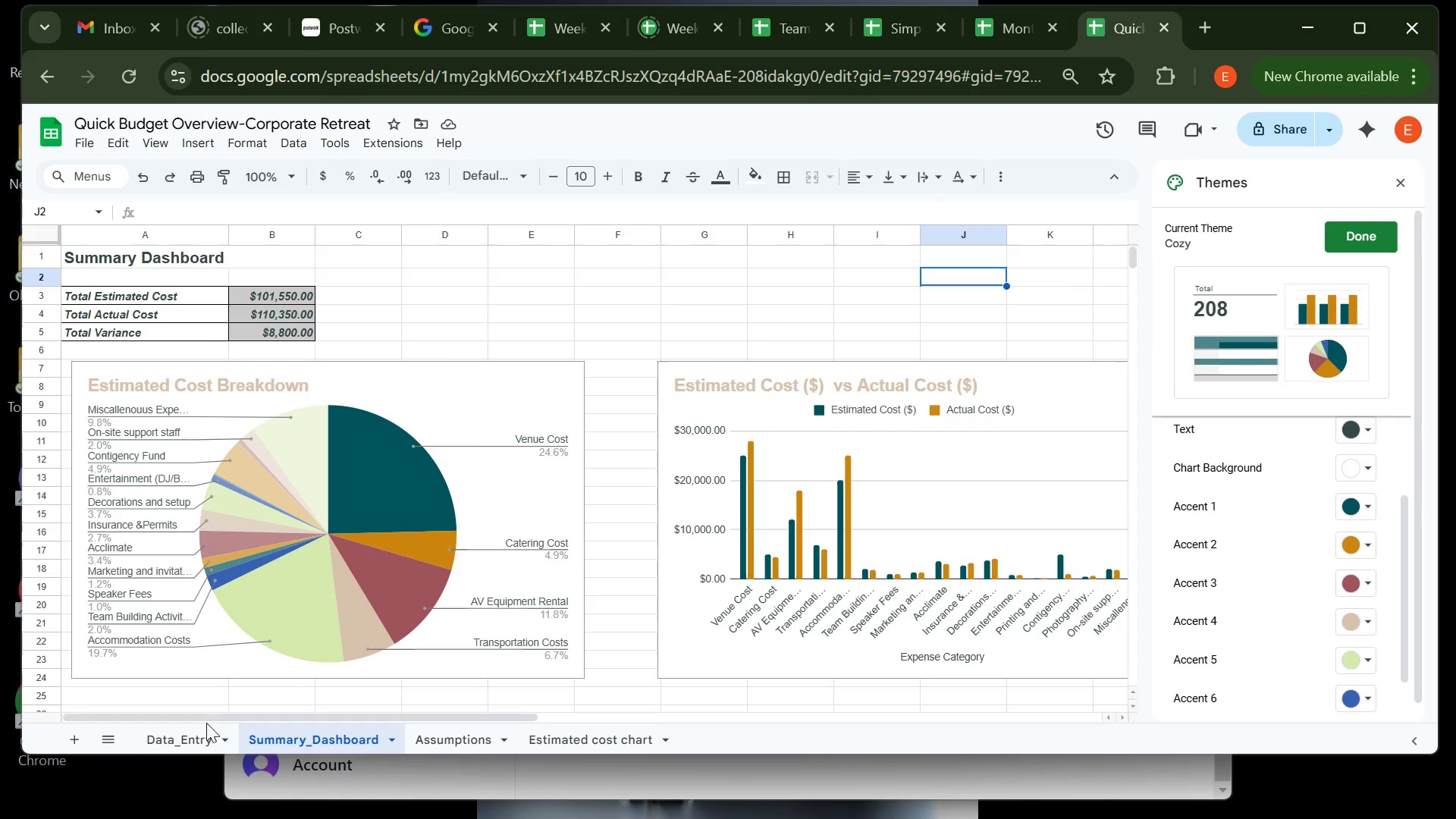 
left_click([196, 745])
 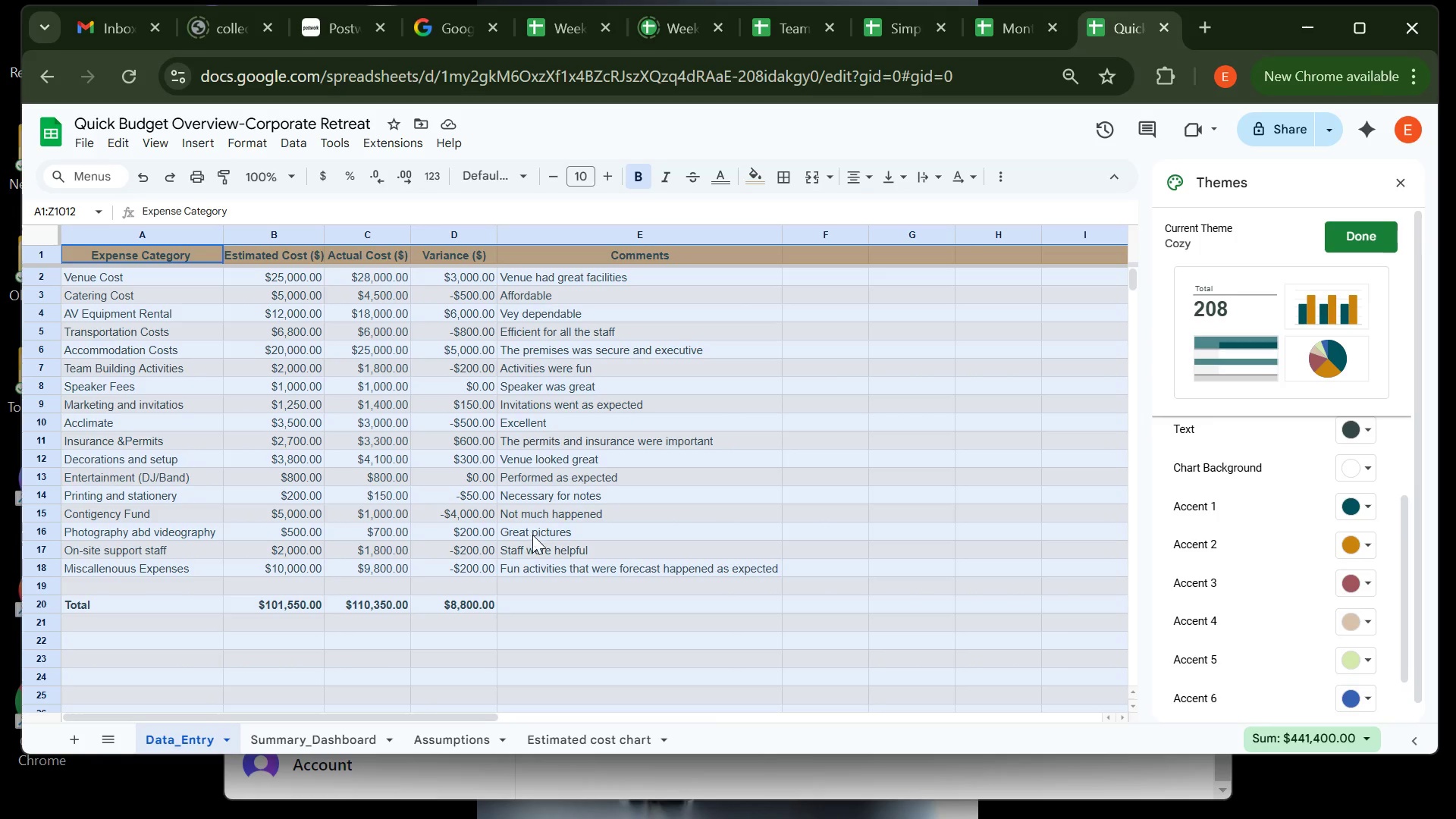 
left_click([562, 577])
 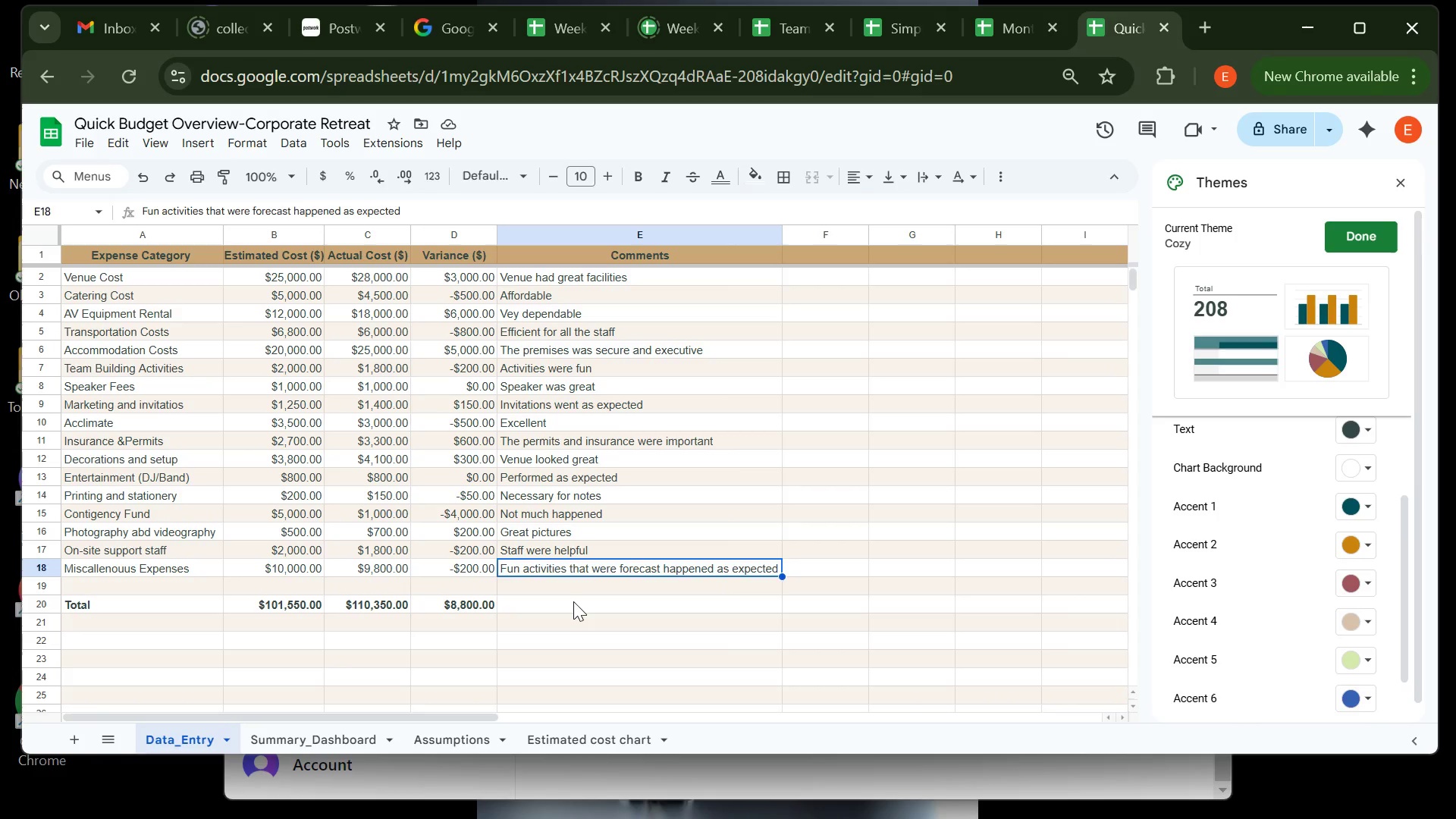 
left_click([573, 601])
 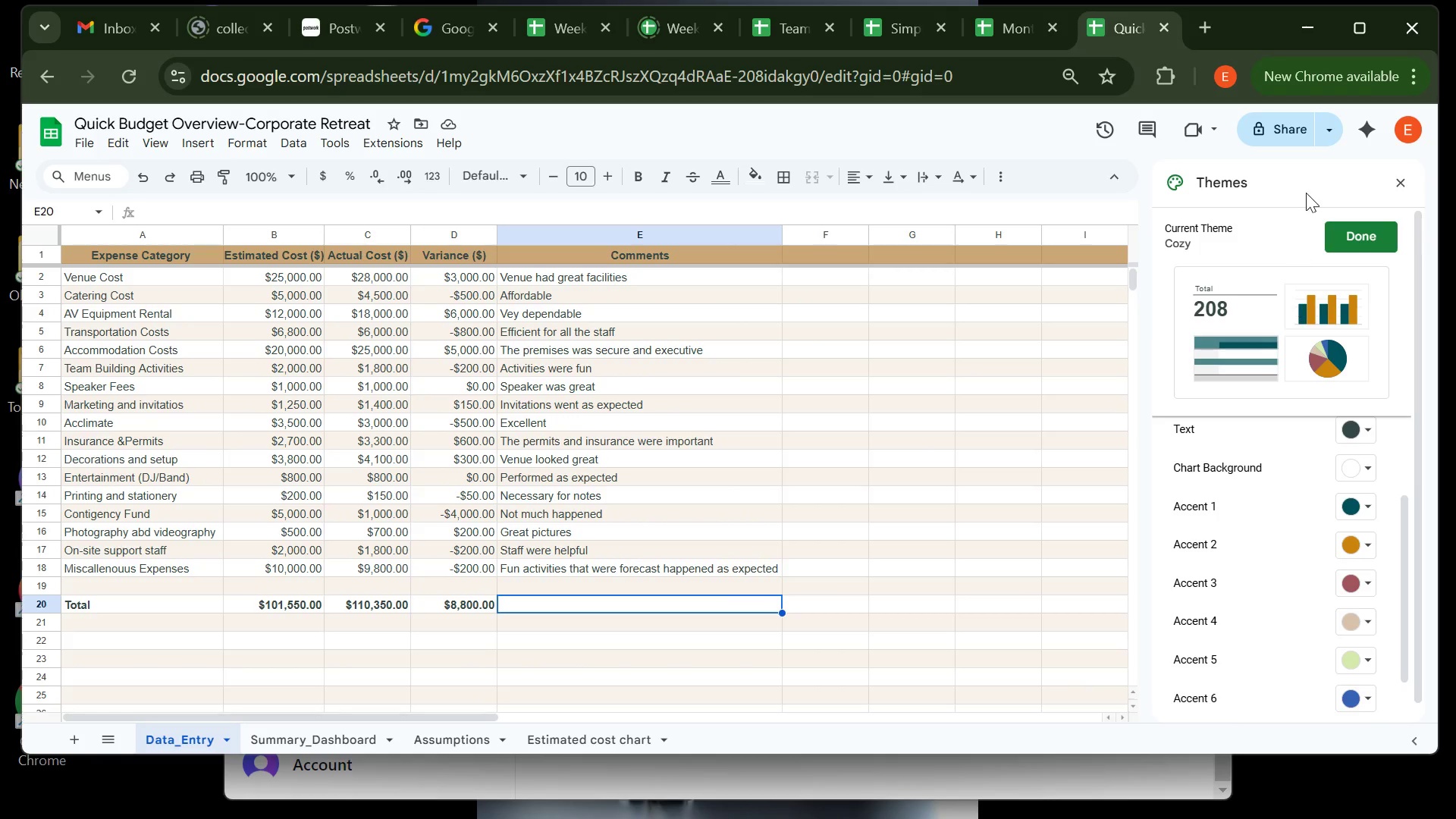 
wait(7.81)
 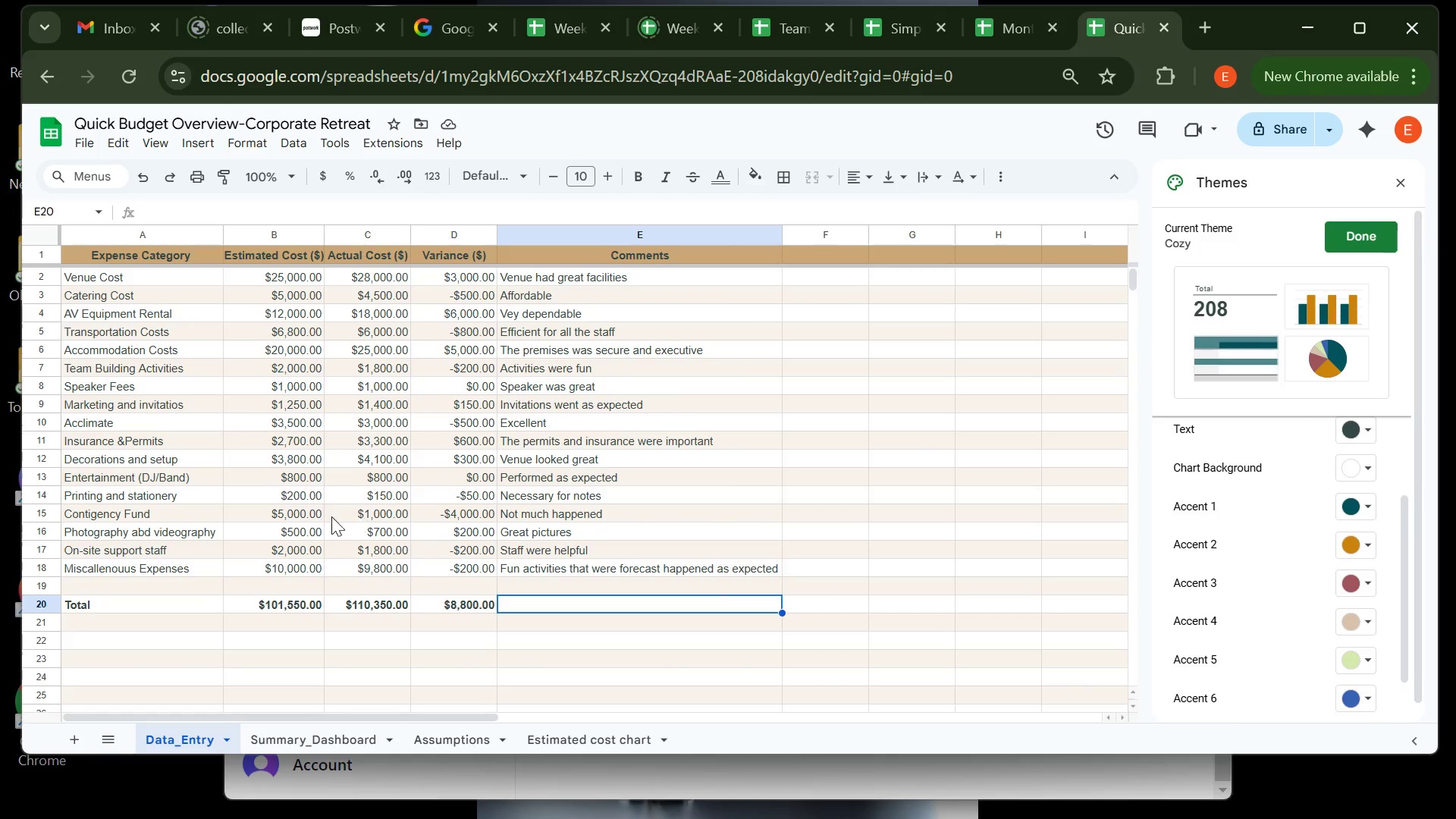 
mouse_move([1293, 471])
 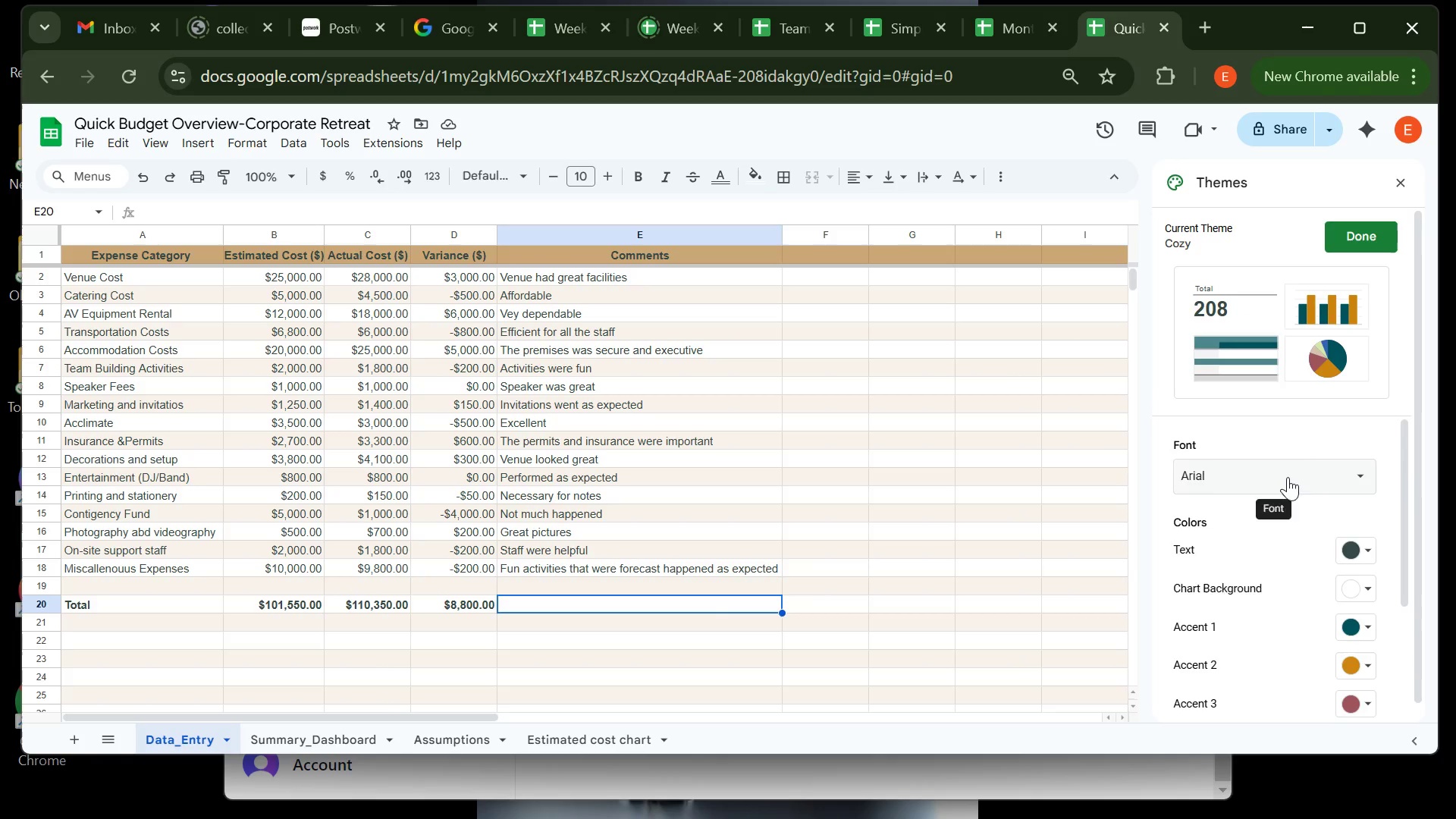 
left_click([1288, 477])
 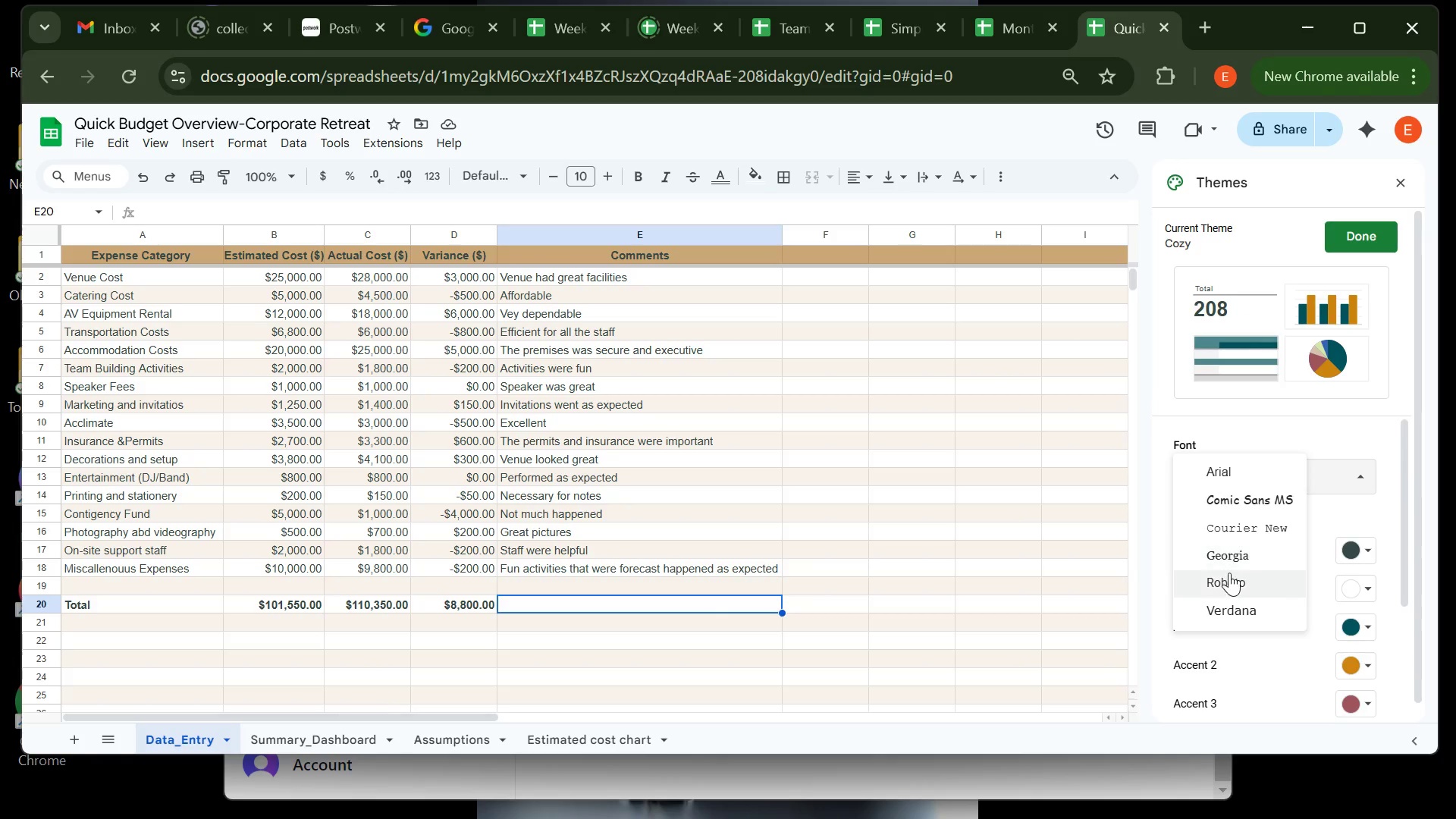 
left_click([1229, 576])
 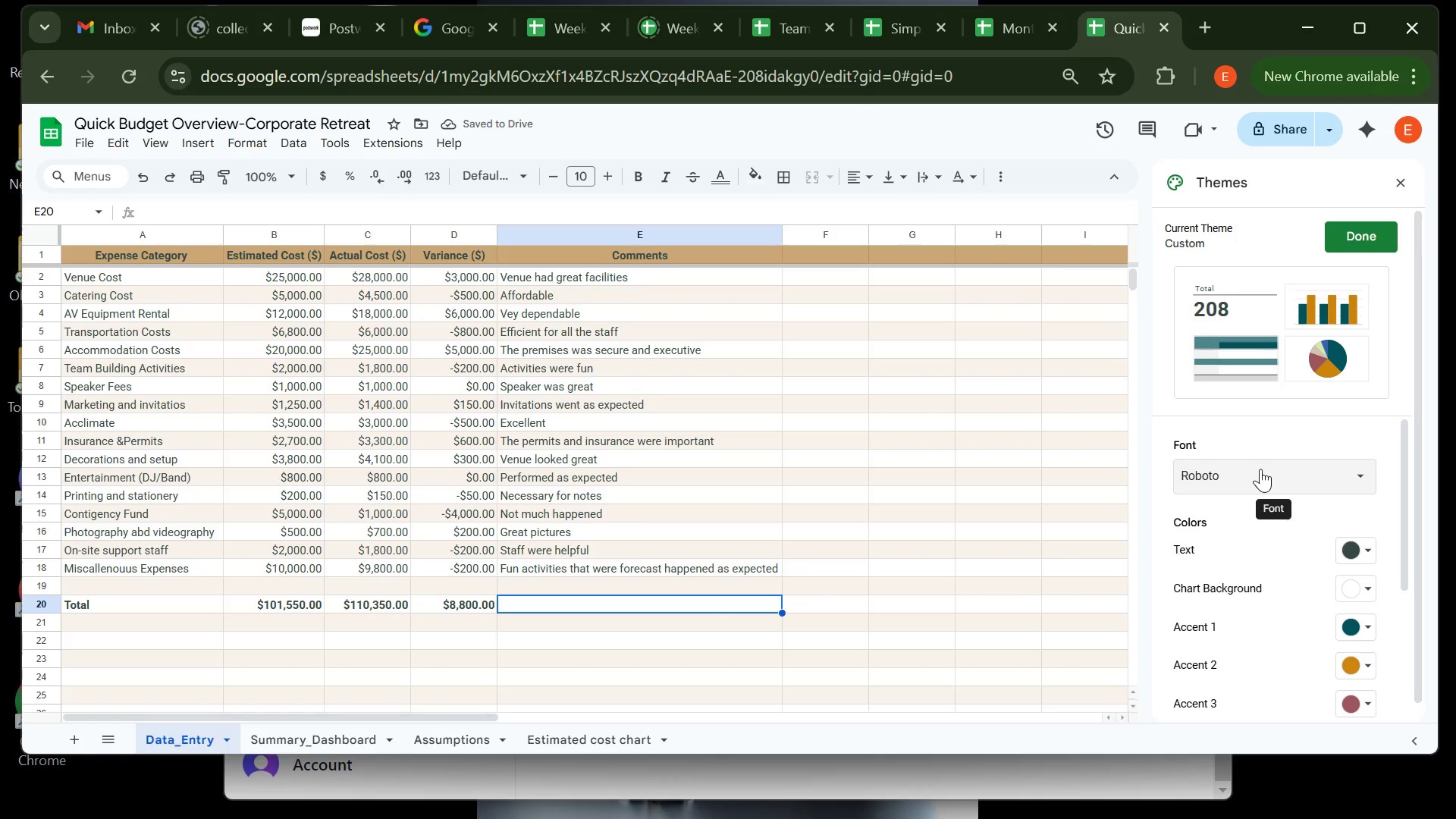 
left_click([1260, 469])
 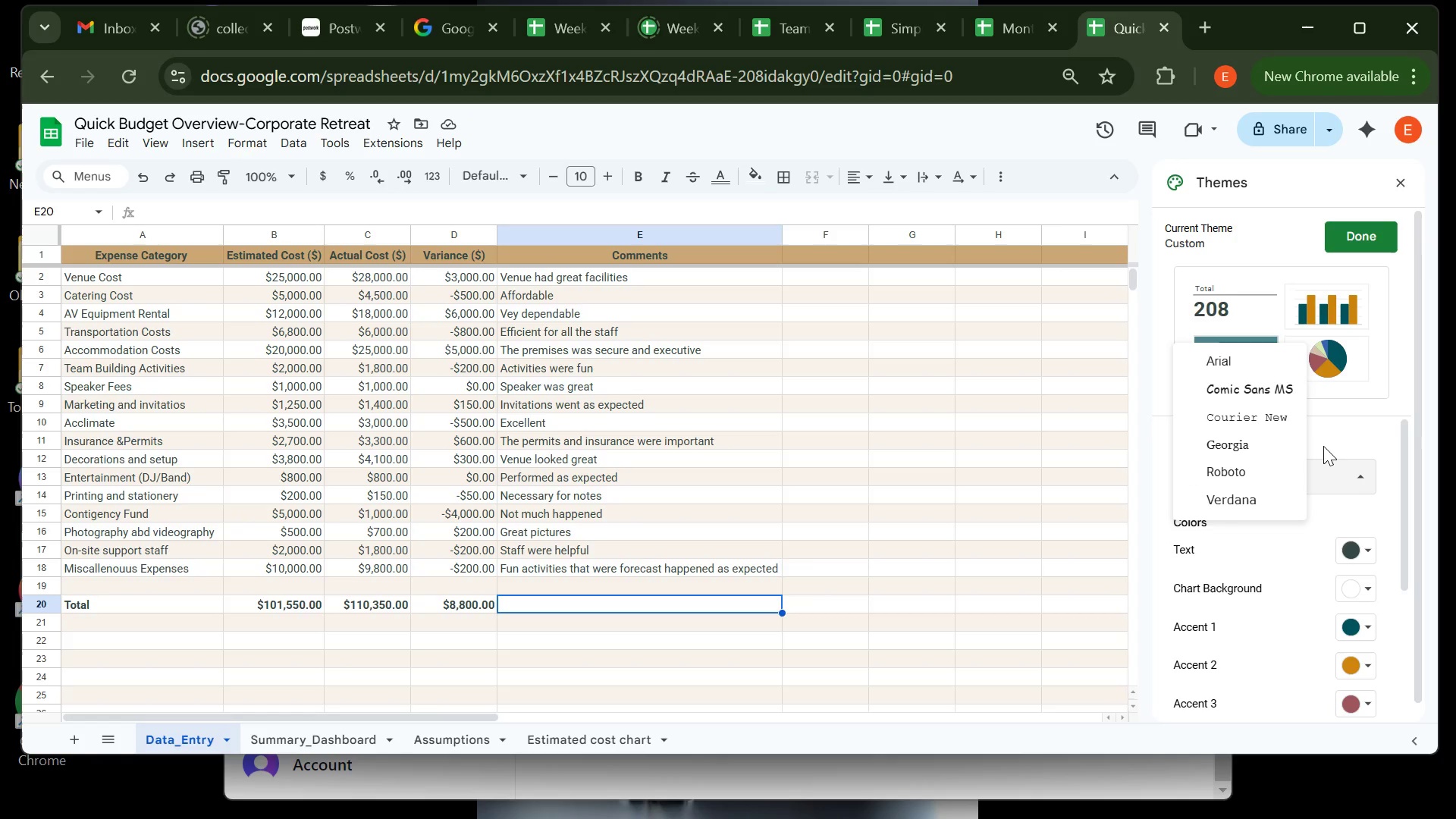 
left_click([1341, 433])
 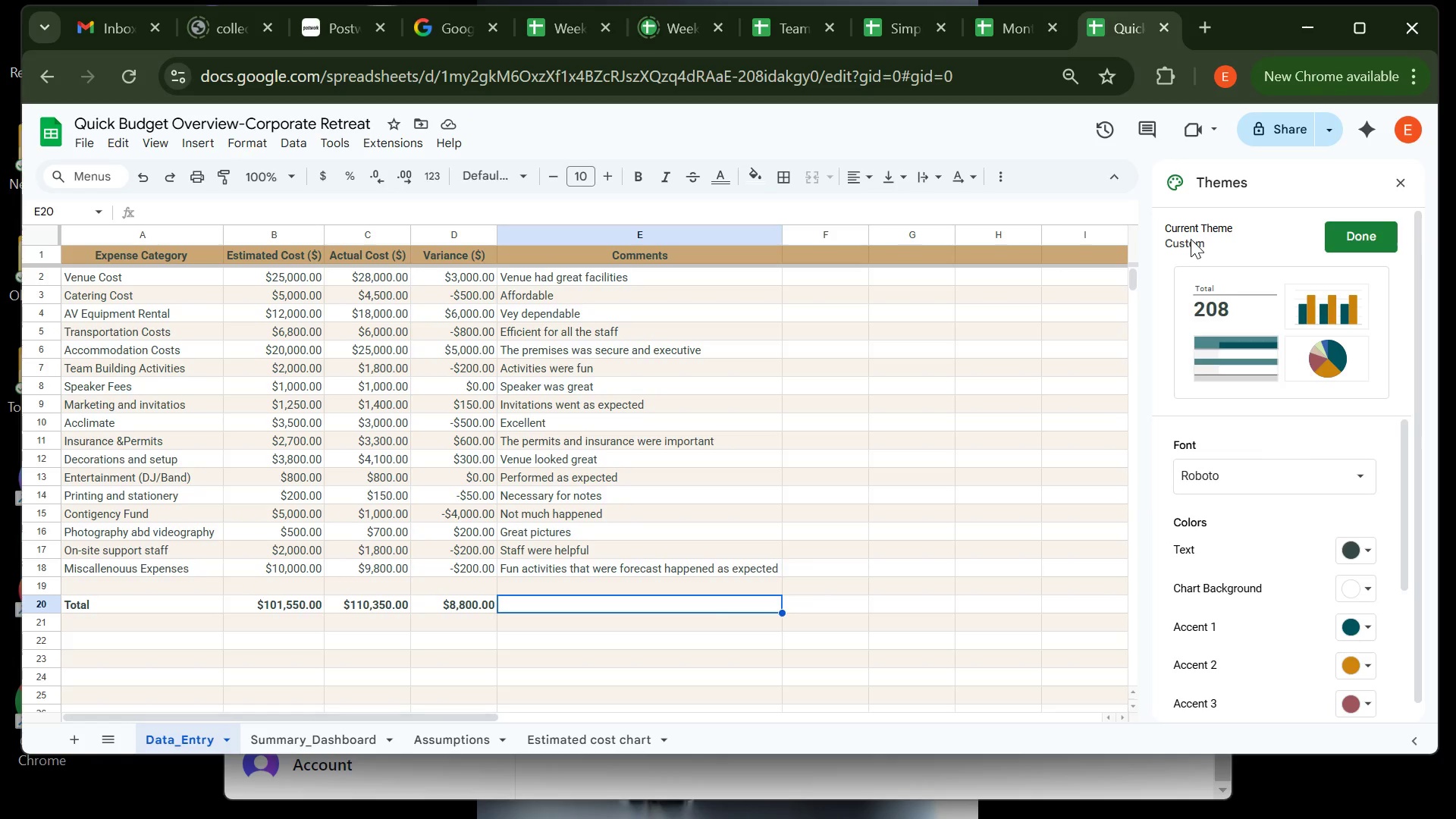 
left_click([1197, 226])
 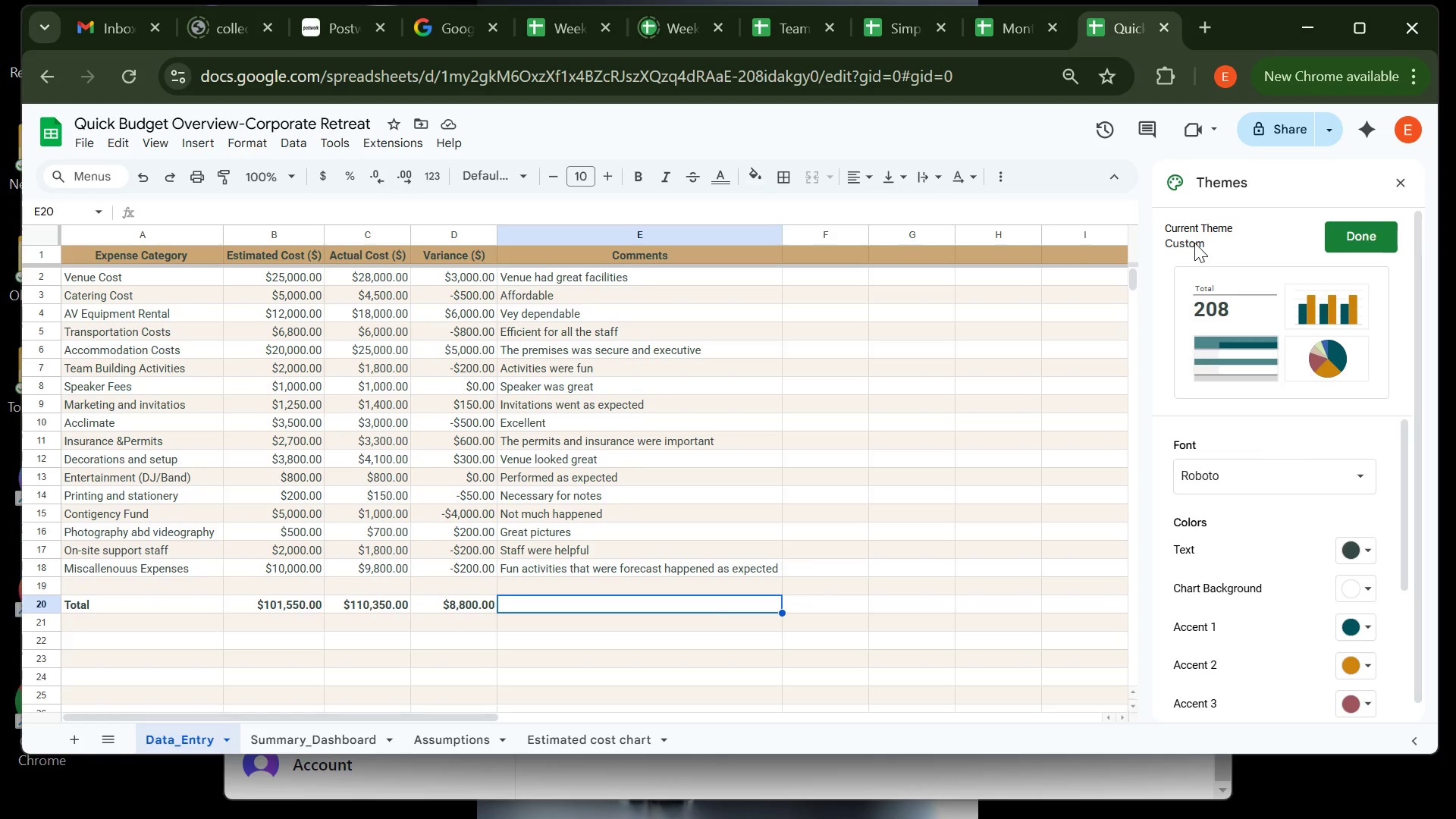 
left_click([1194, 243])
 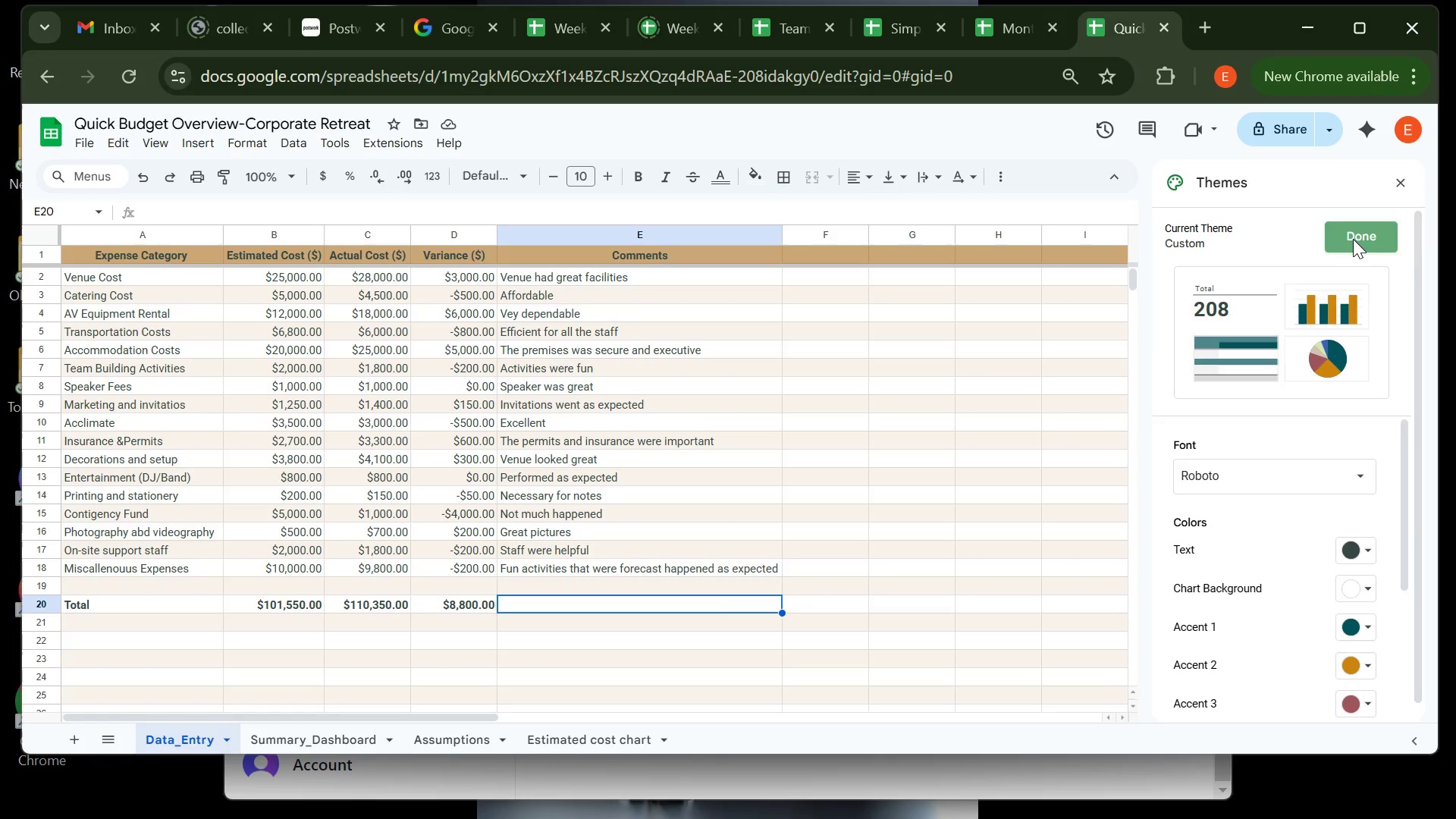 
left_click([1353, 239])
 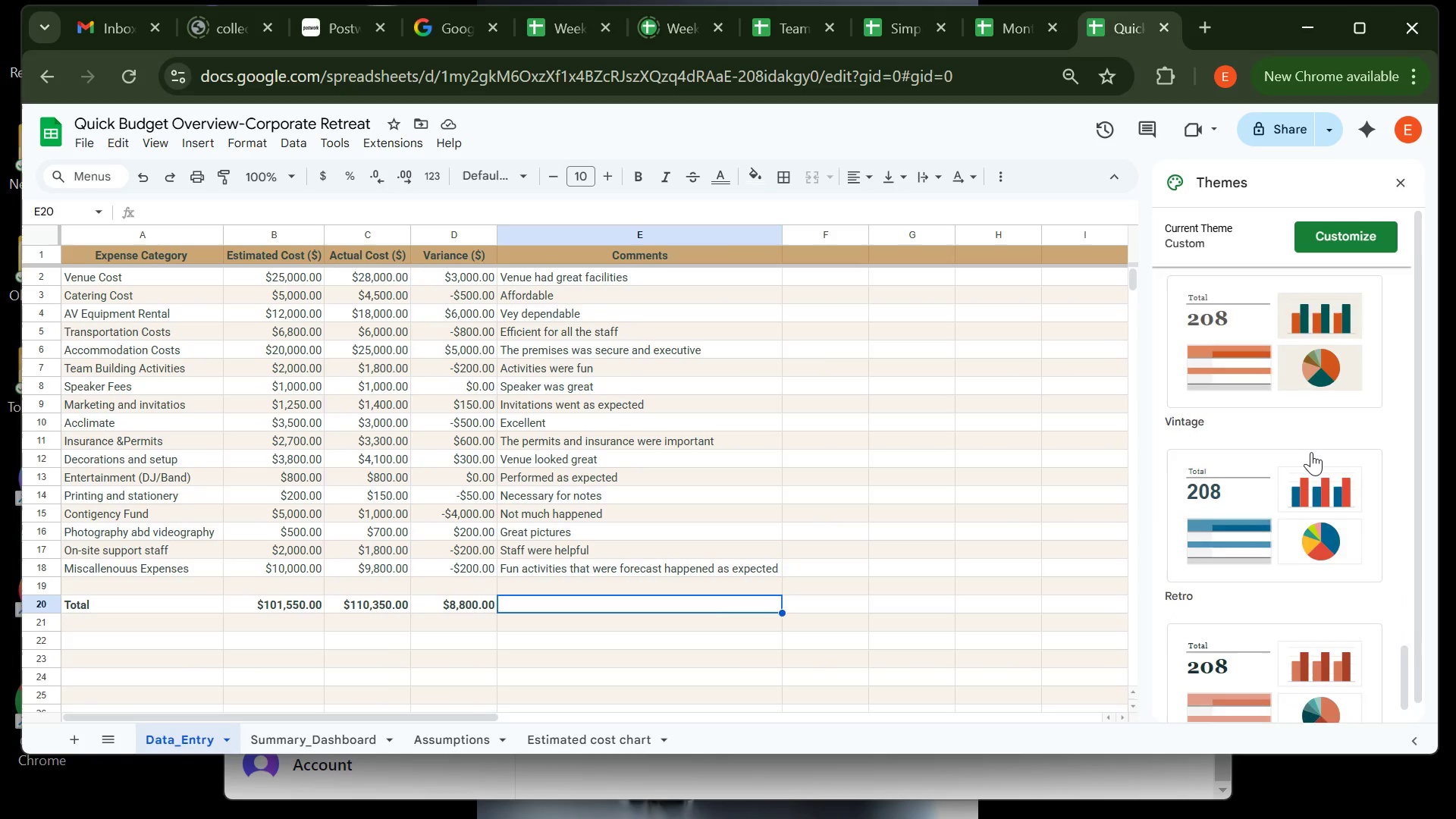 
wait(8.13)
 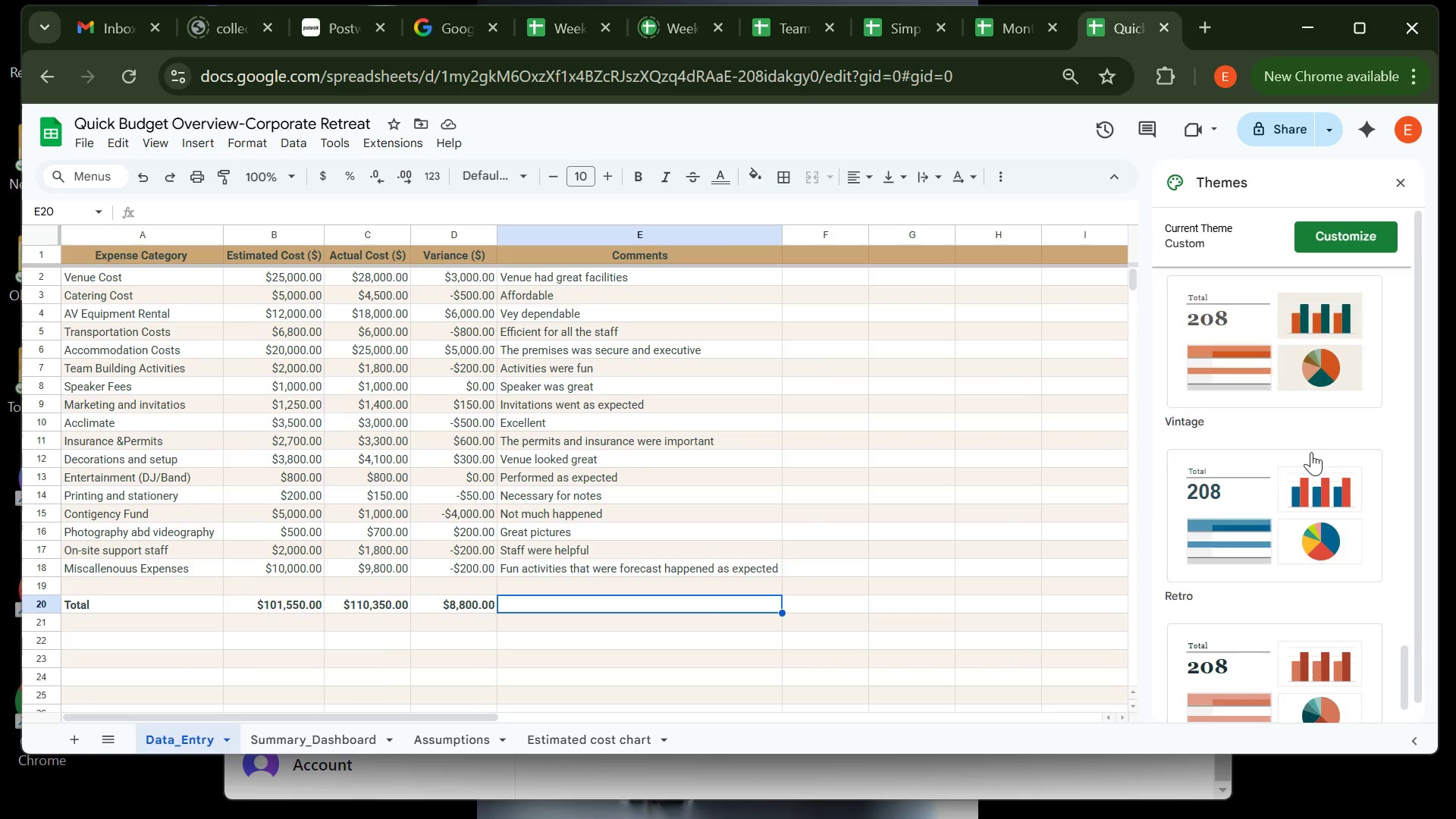 
left_click([840, 408])
 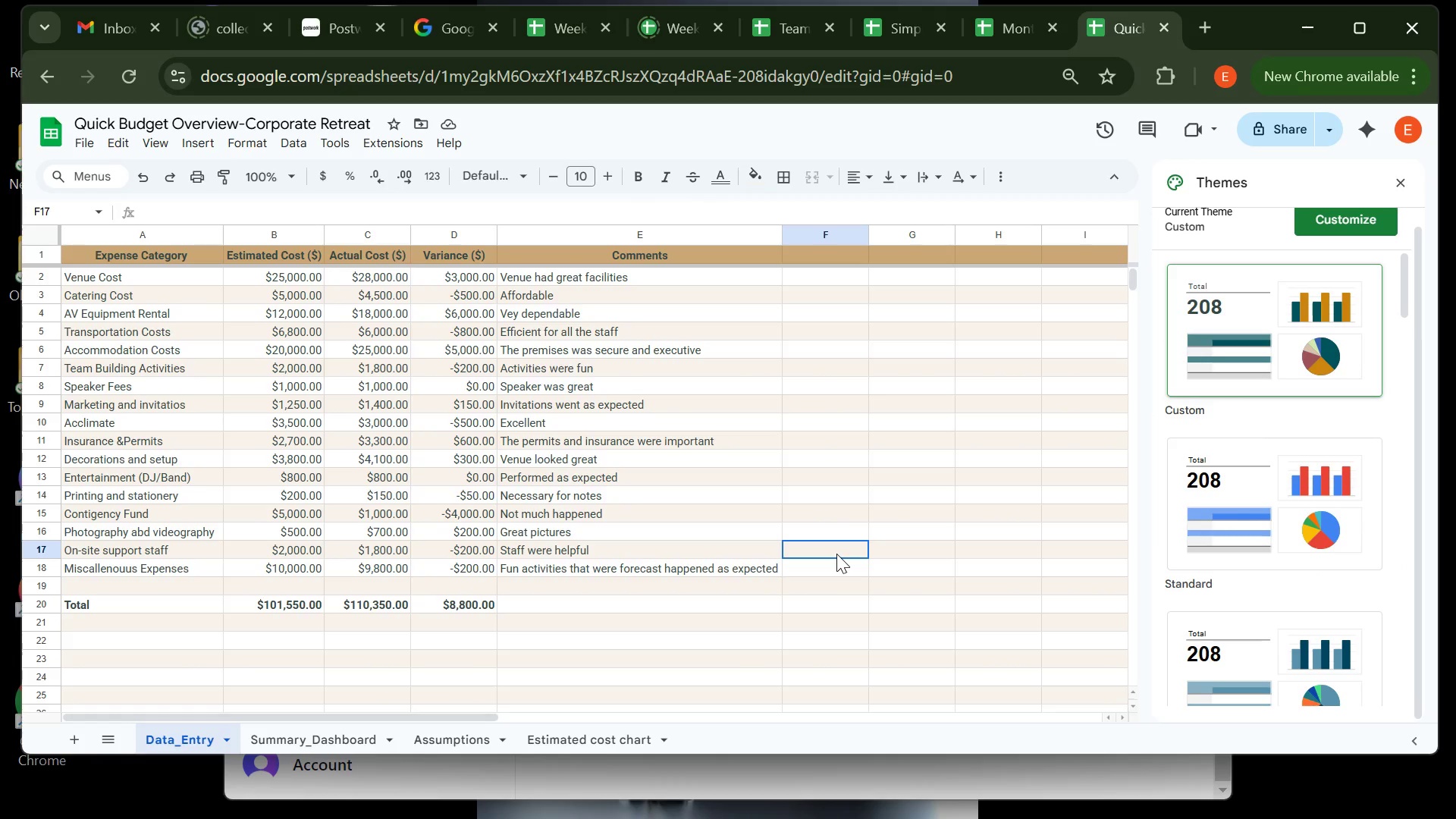 
left_click([836, 554])
 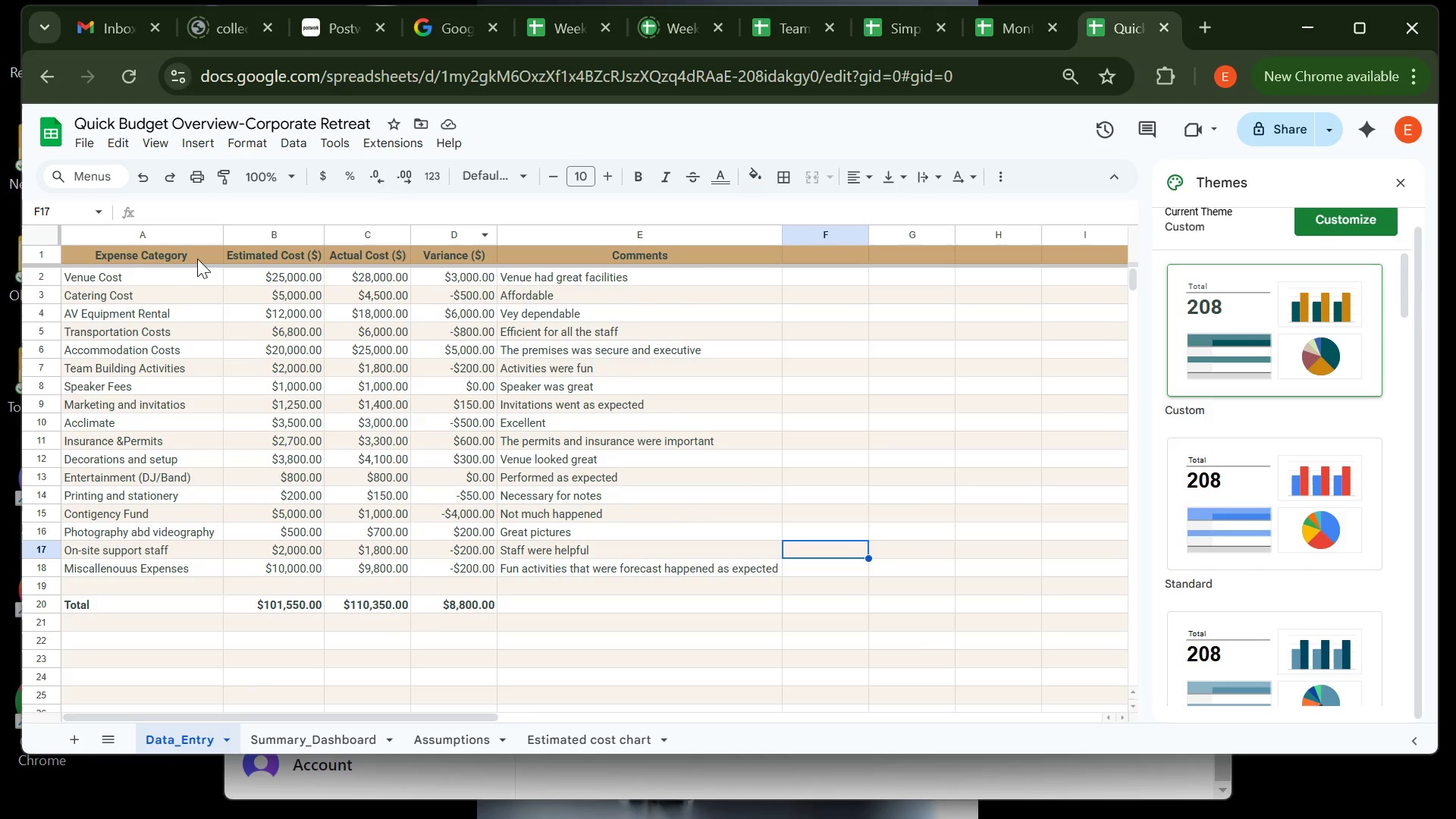 
left_click([164, 253])
 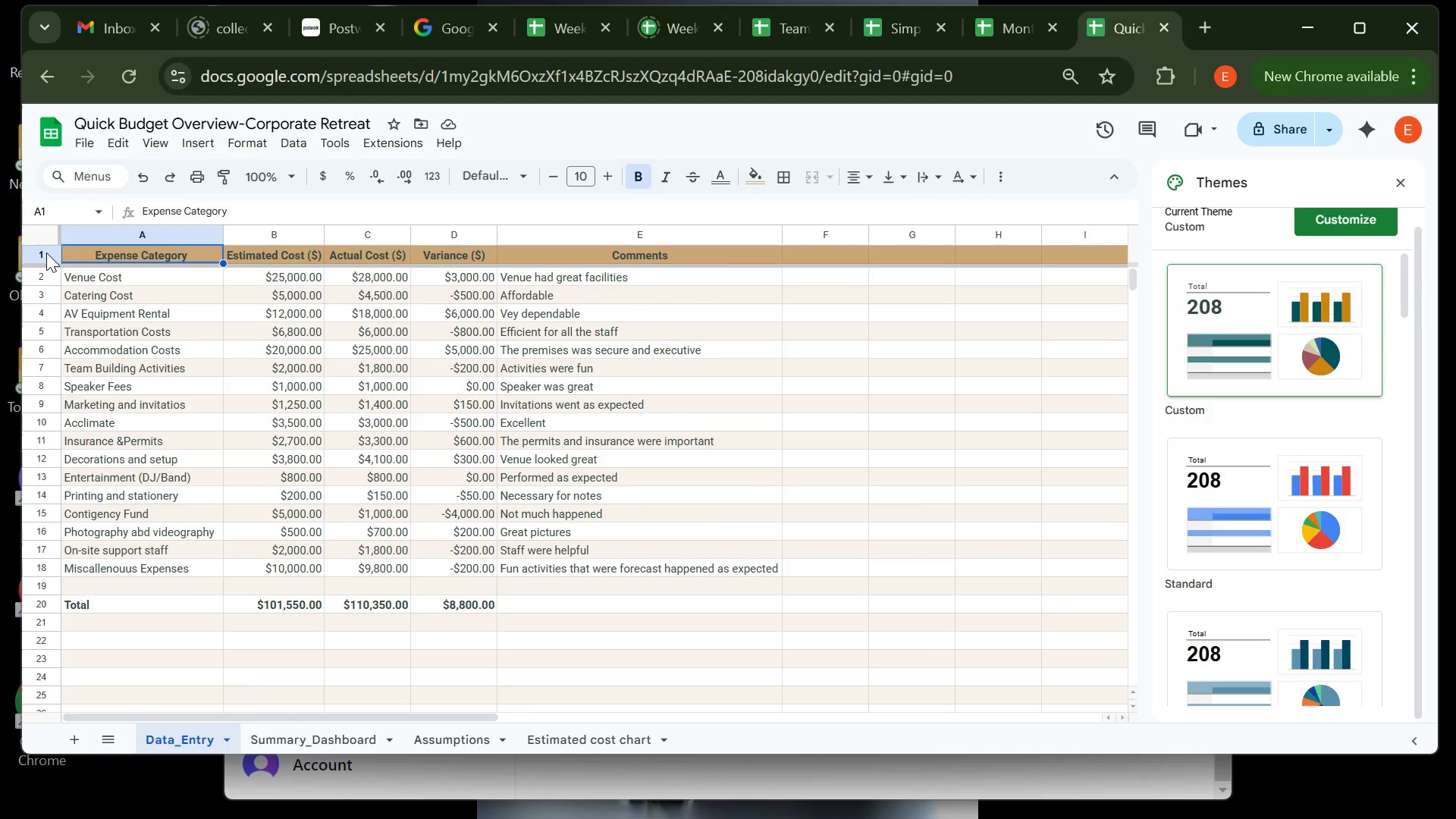 
left_click([44, 252])
 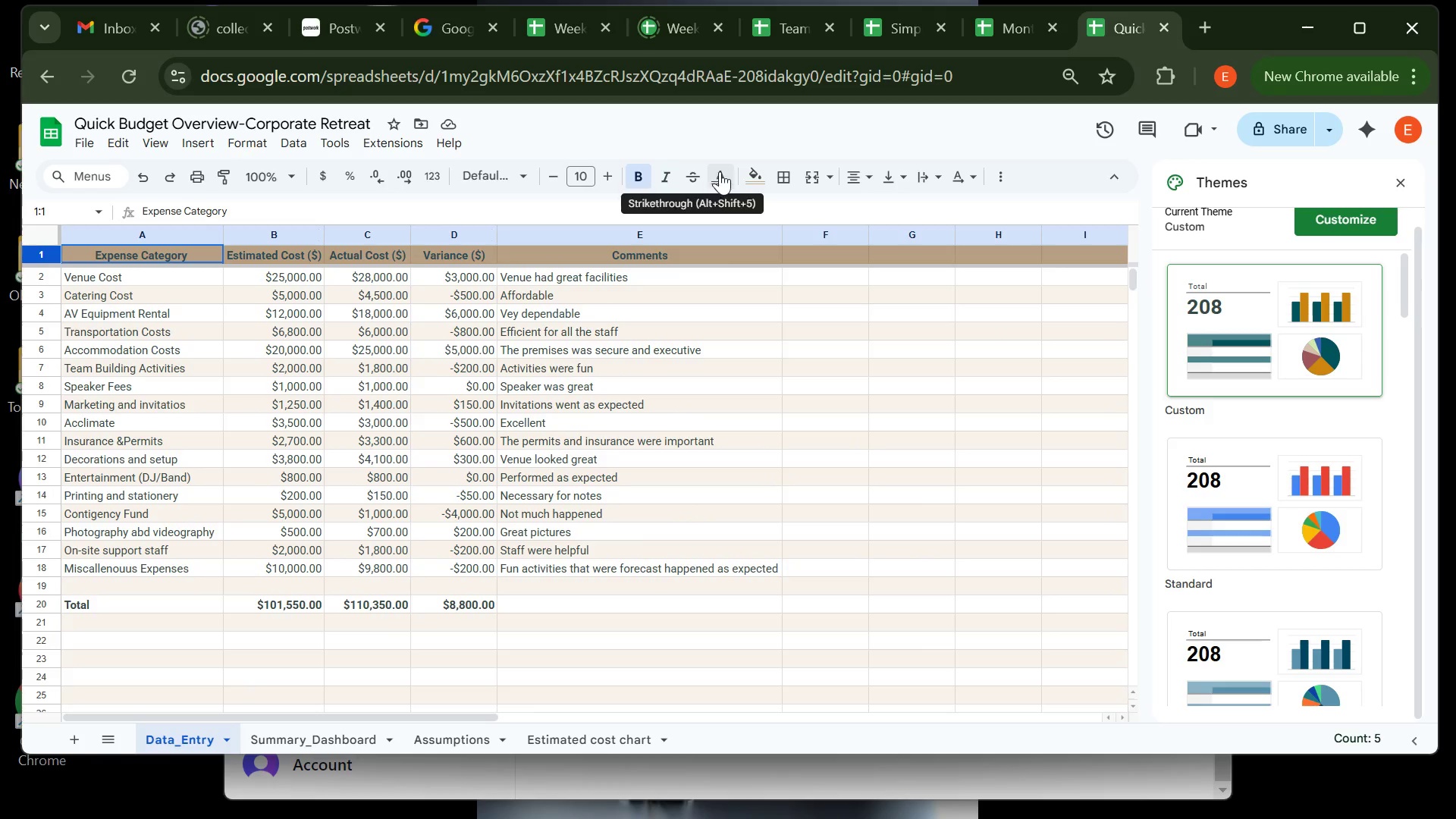 
left_click([726, 174])
 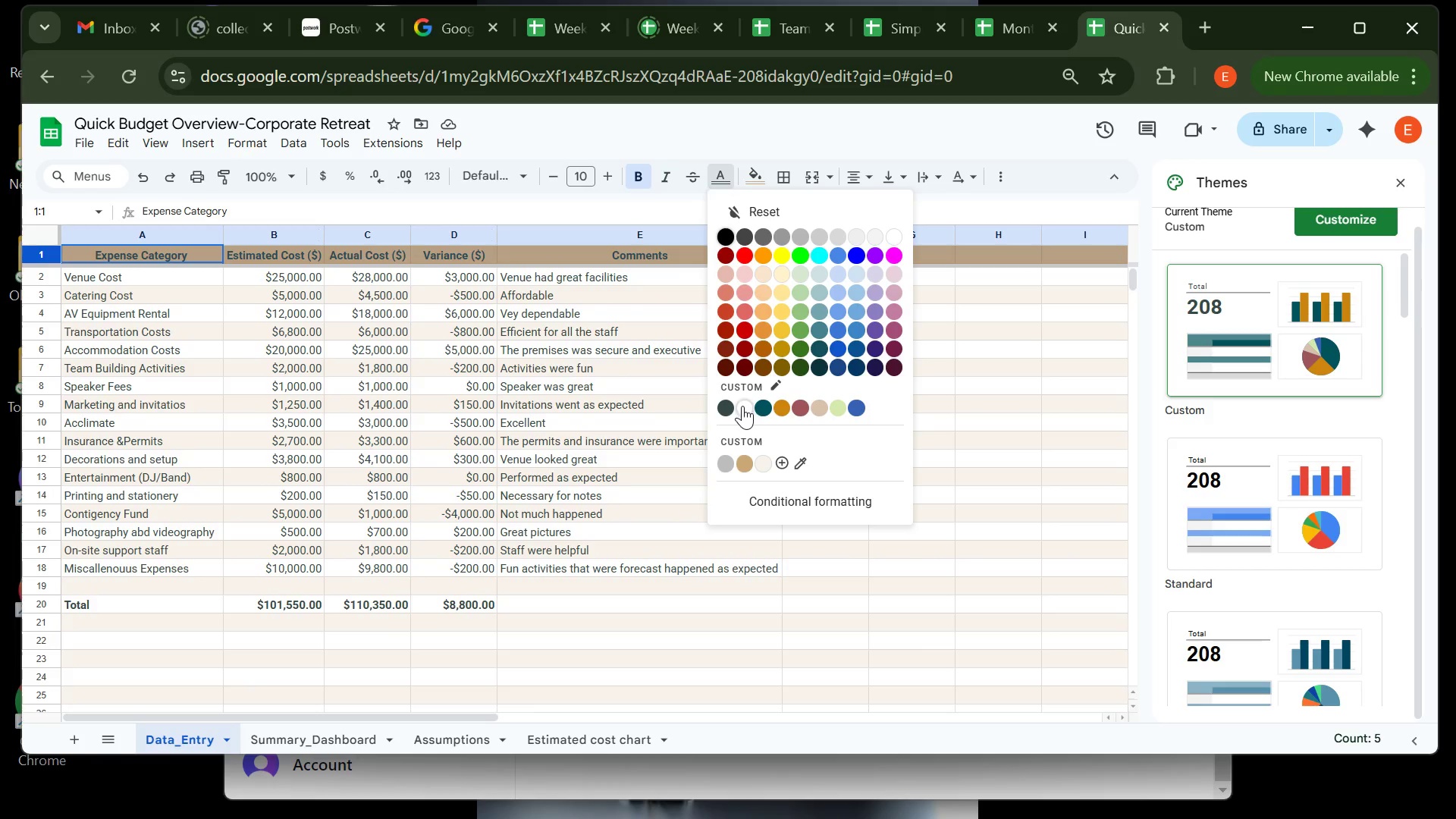 
left_click([742, 406])
 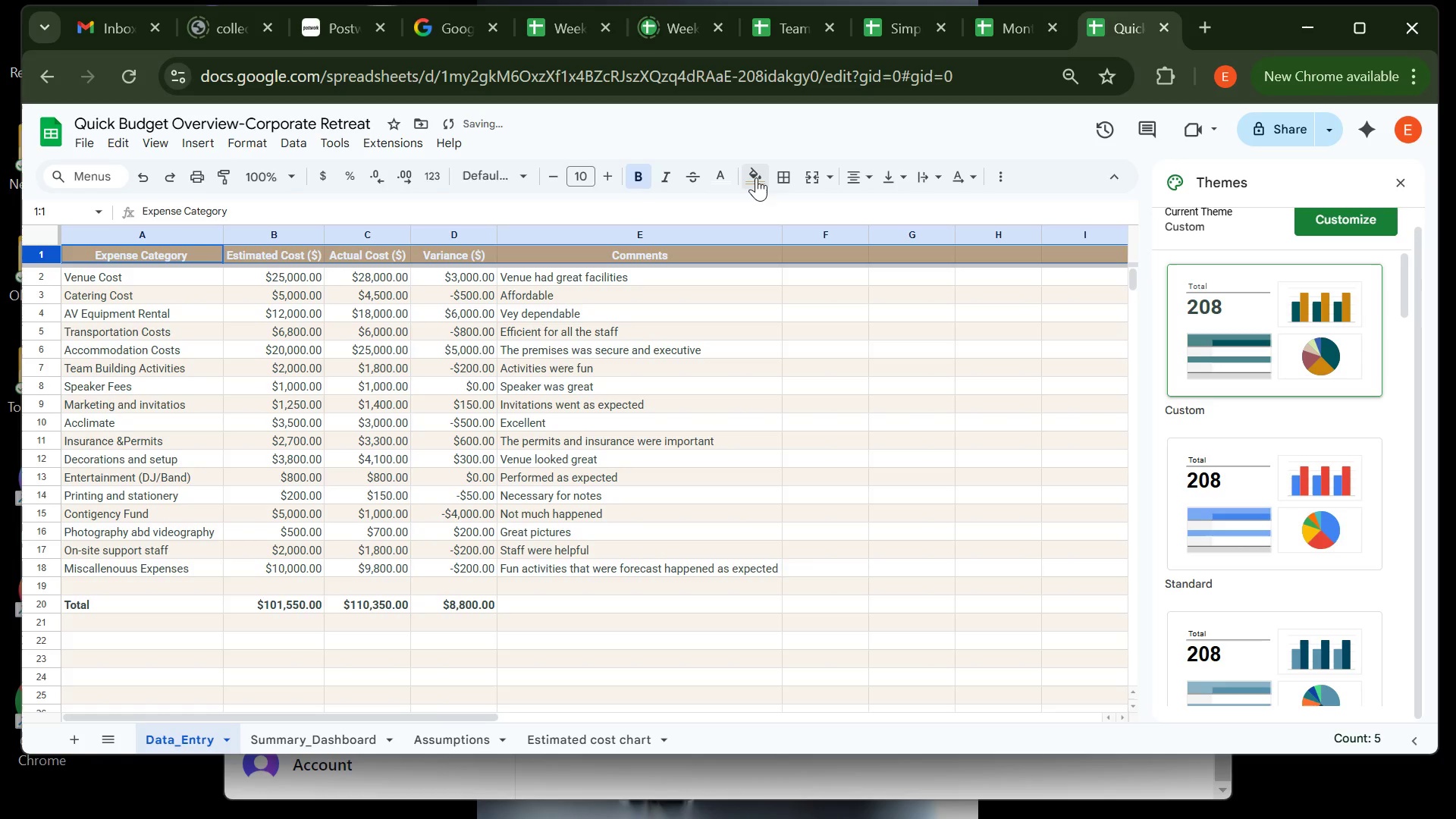 
left_click([758, 179])
 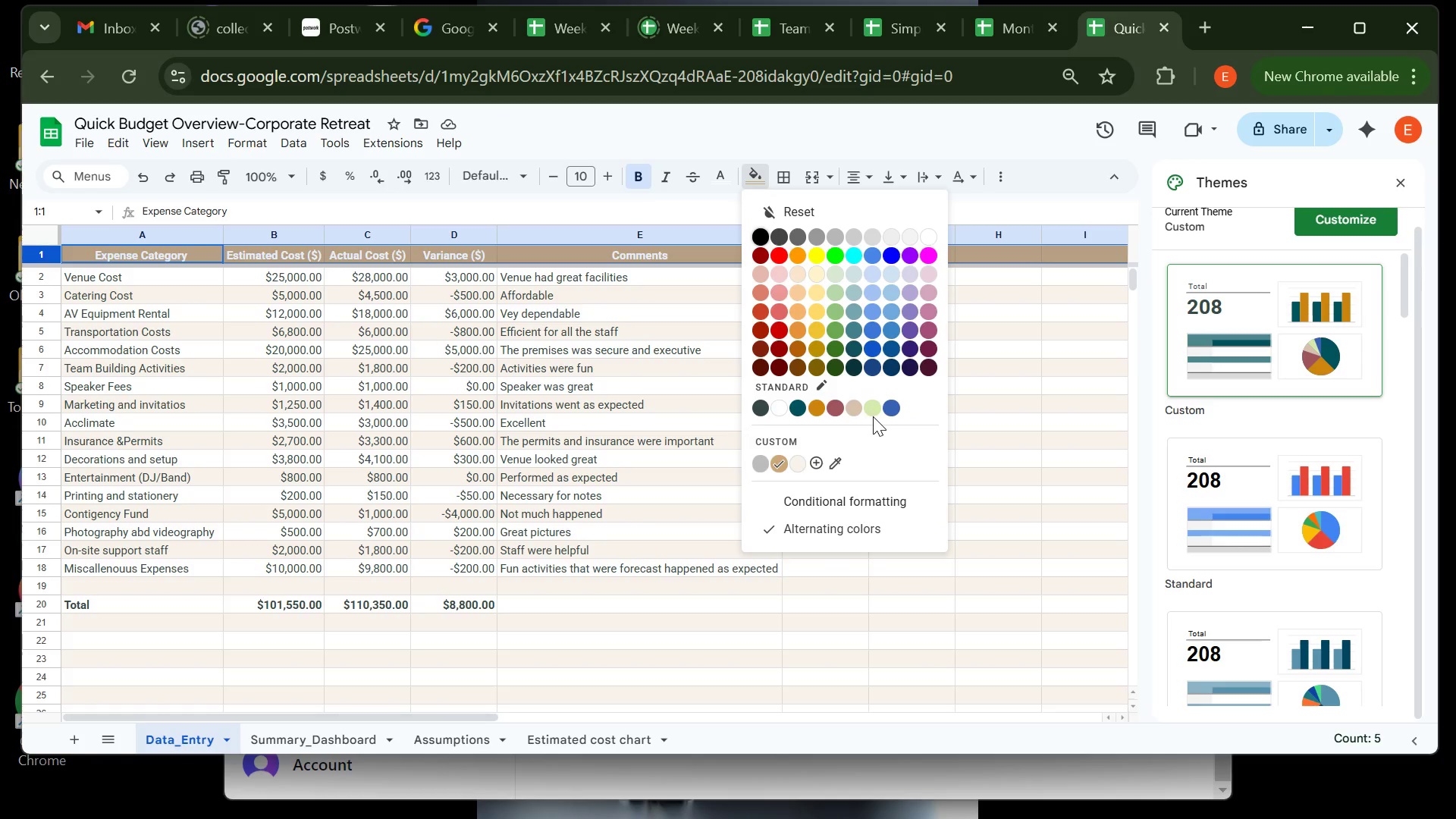 
left_click([873, 409])
 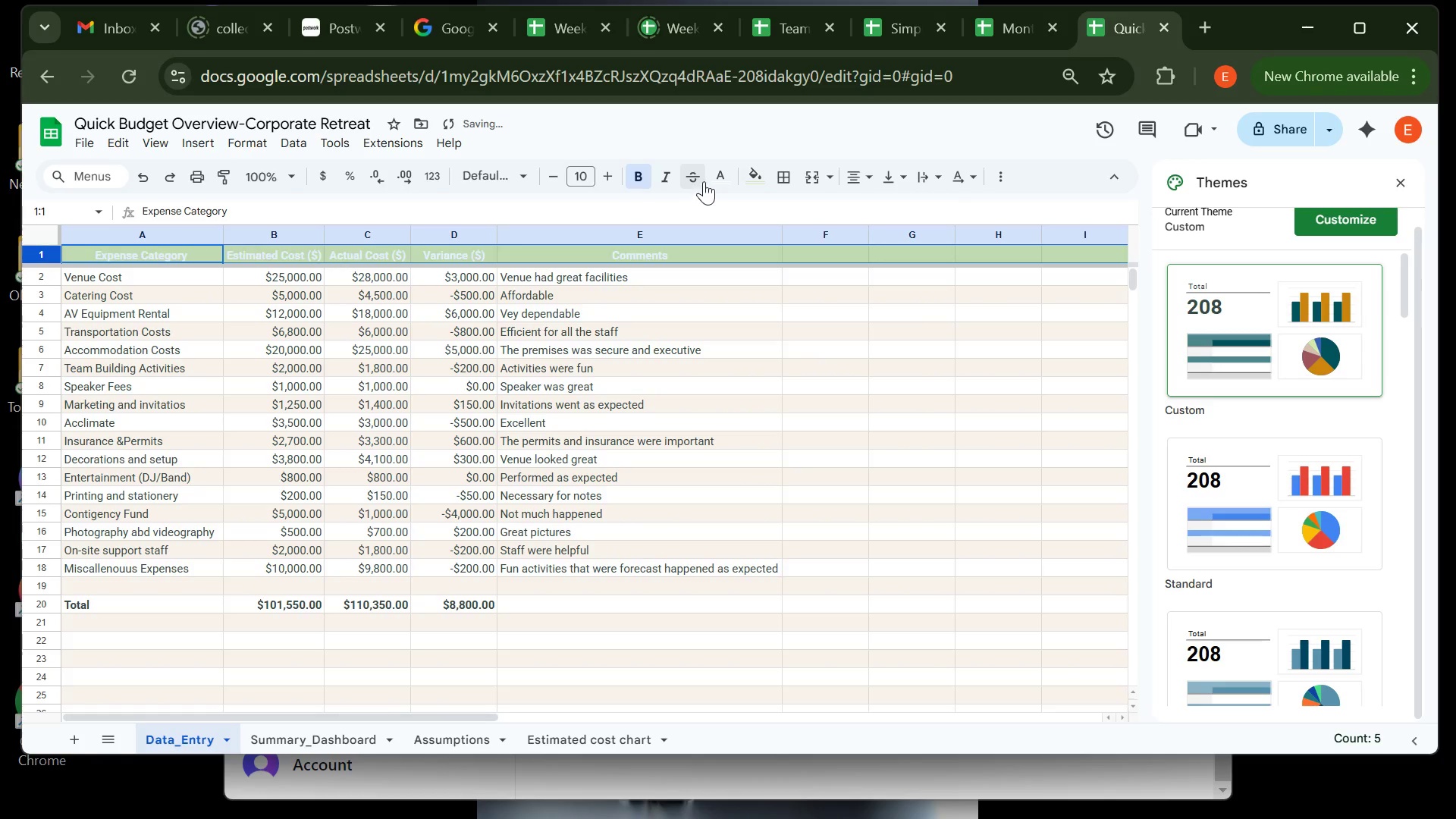 
mouse_move([688, 193])
 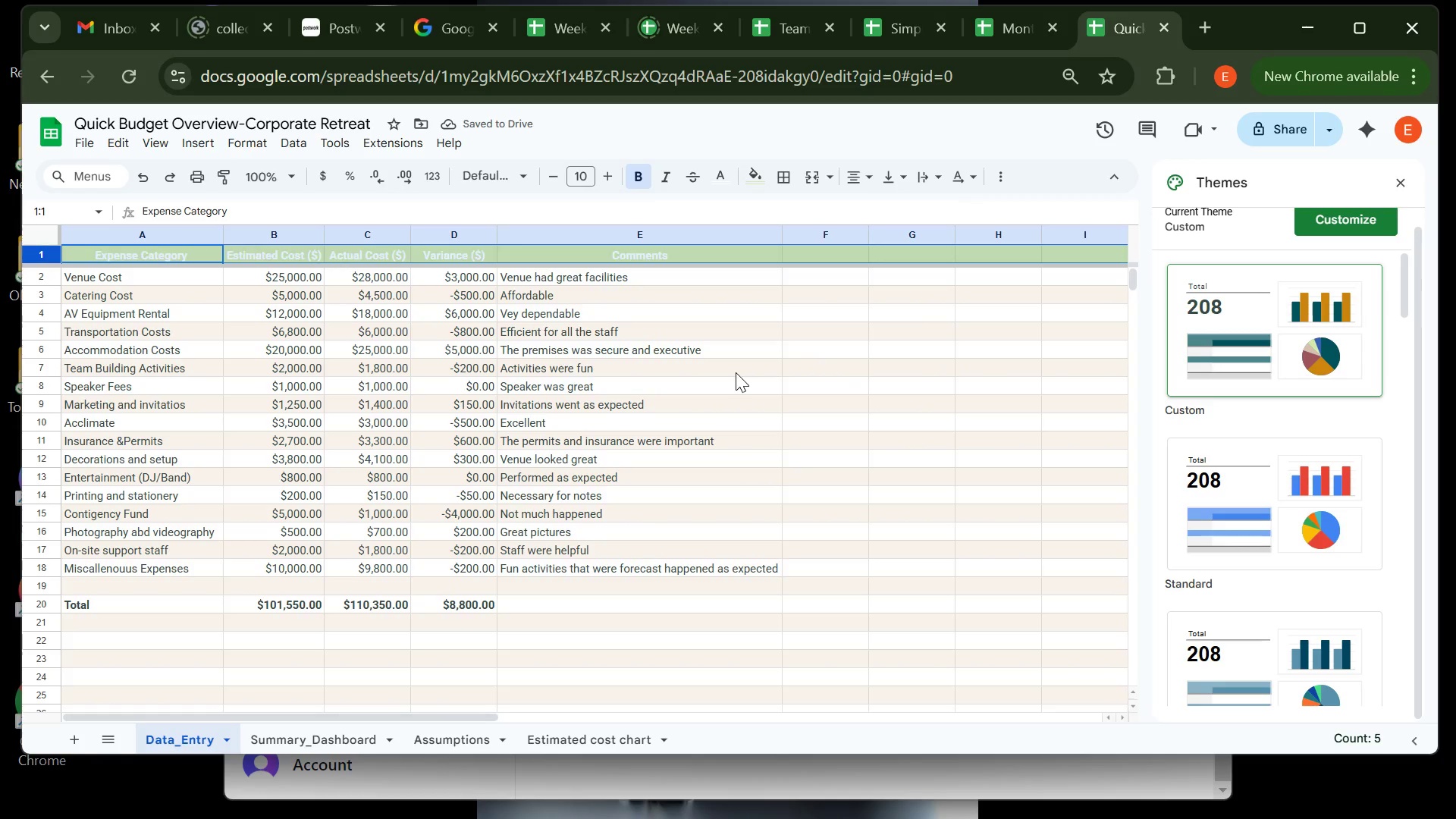 
key(Control+Z)
 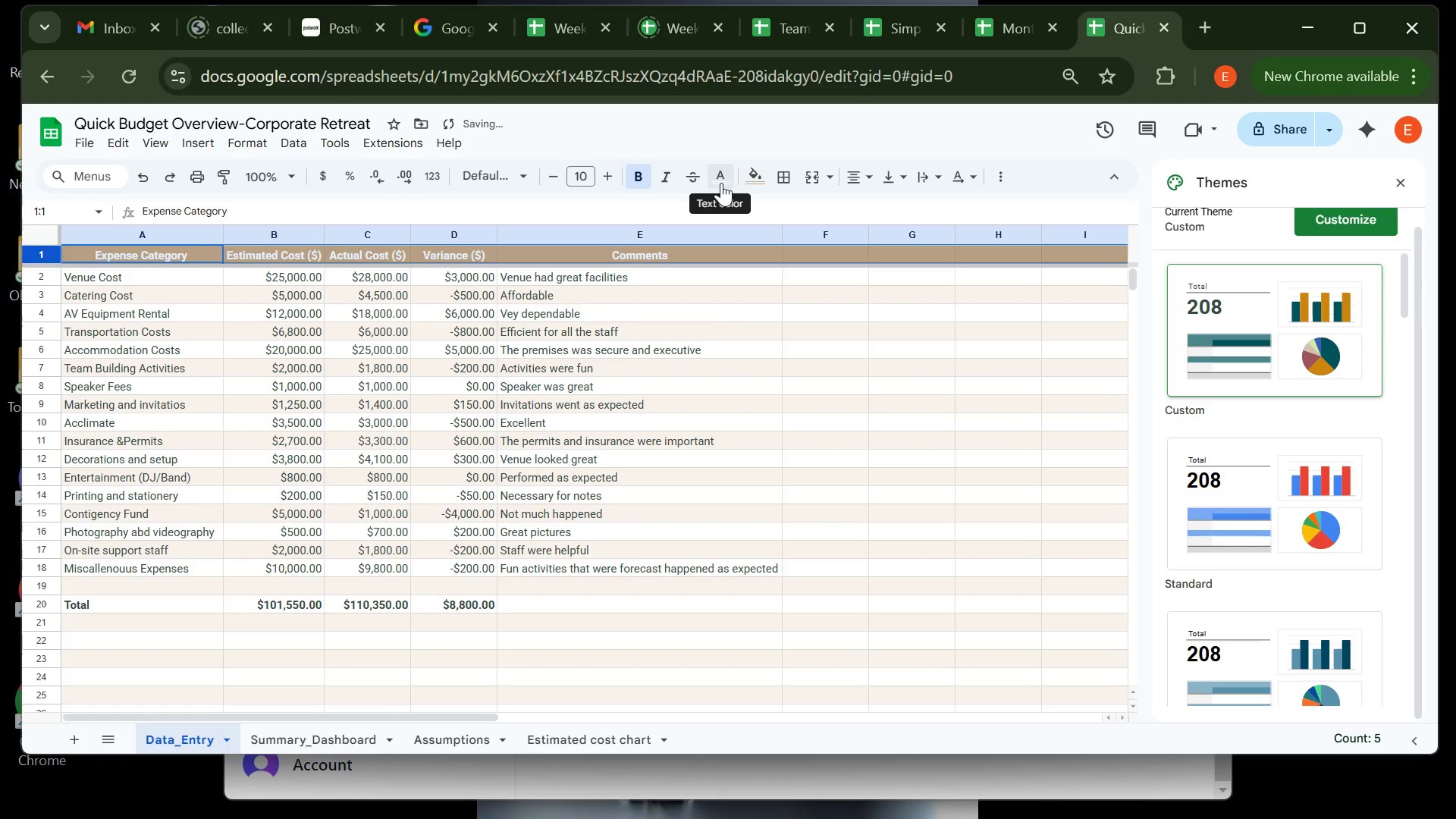 
left_click([721, 183])
 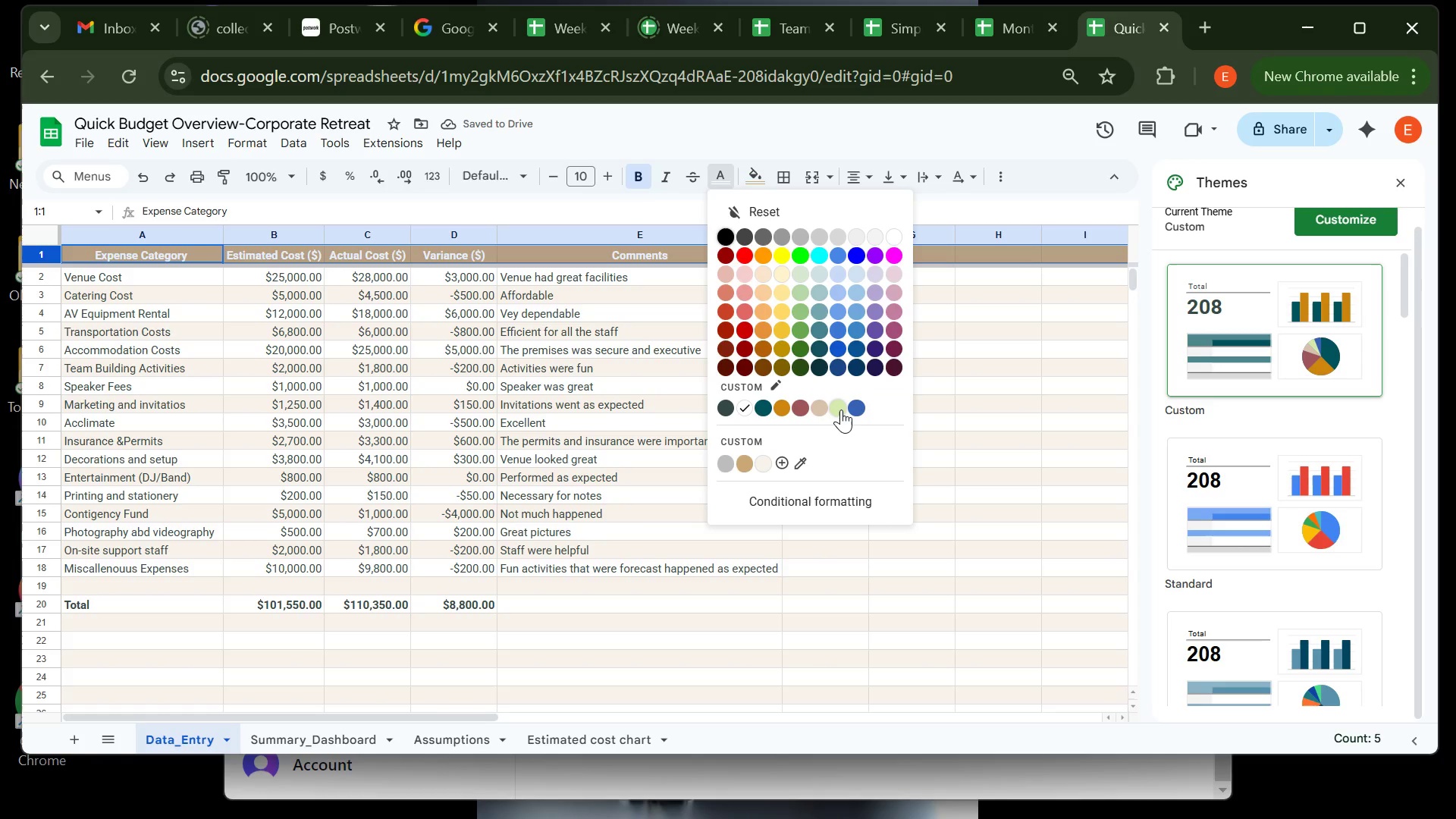 
left_click([841, 410])
 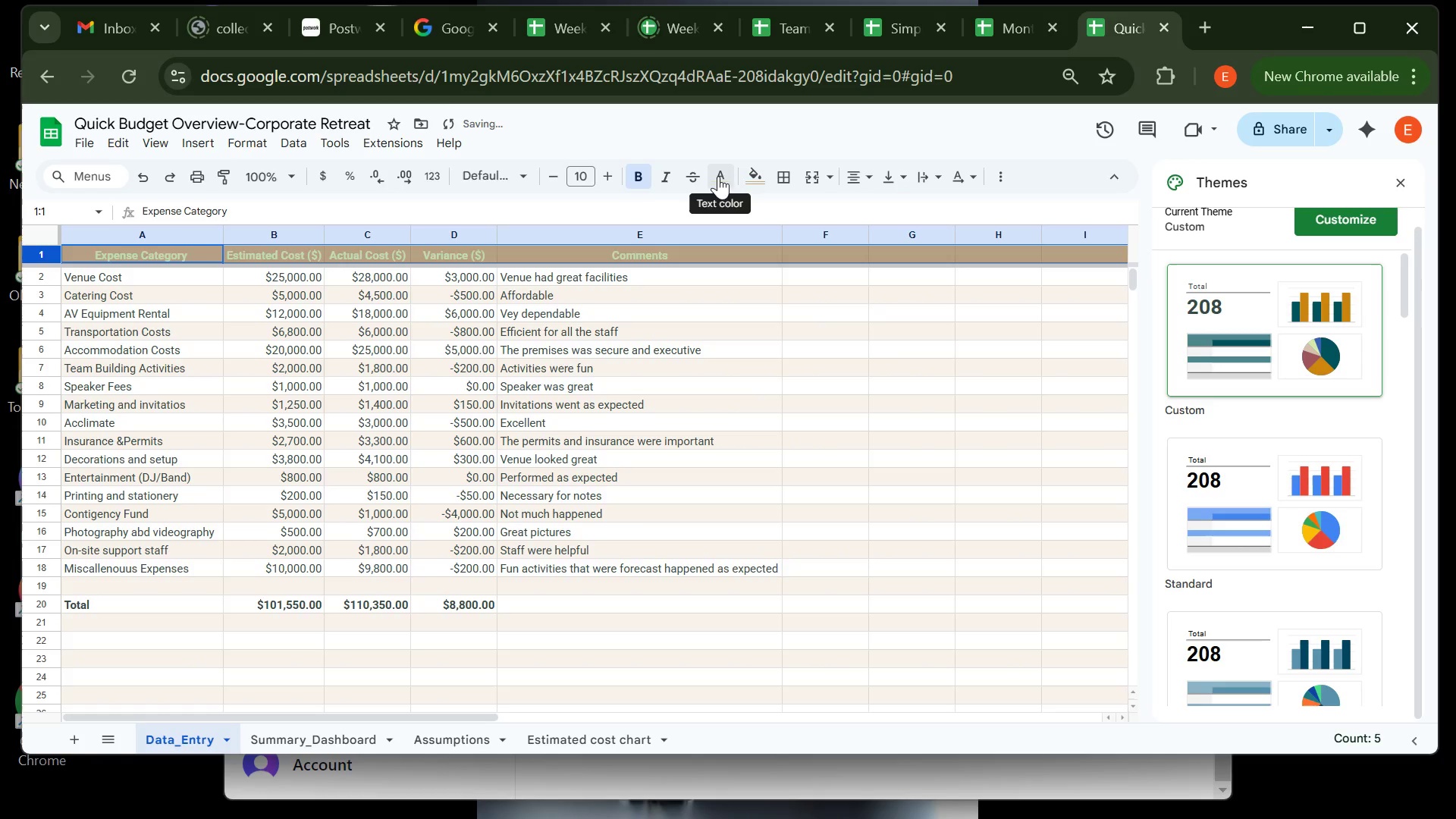 
left_click([719, 177])
 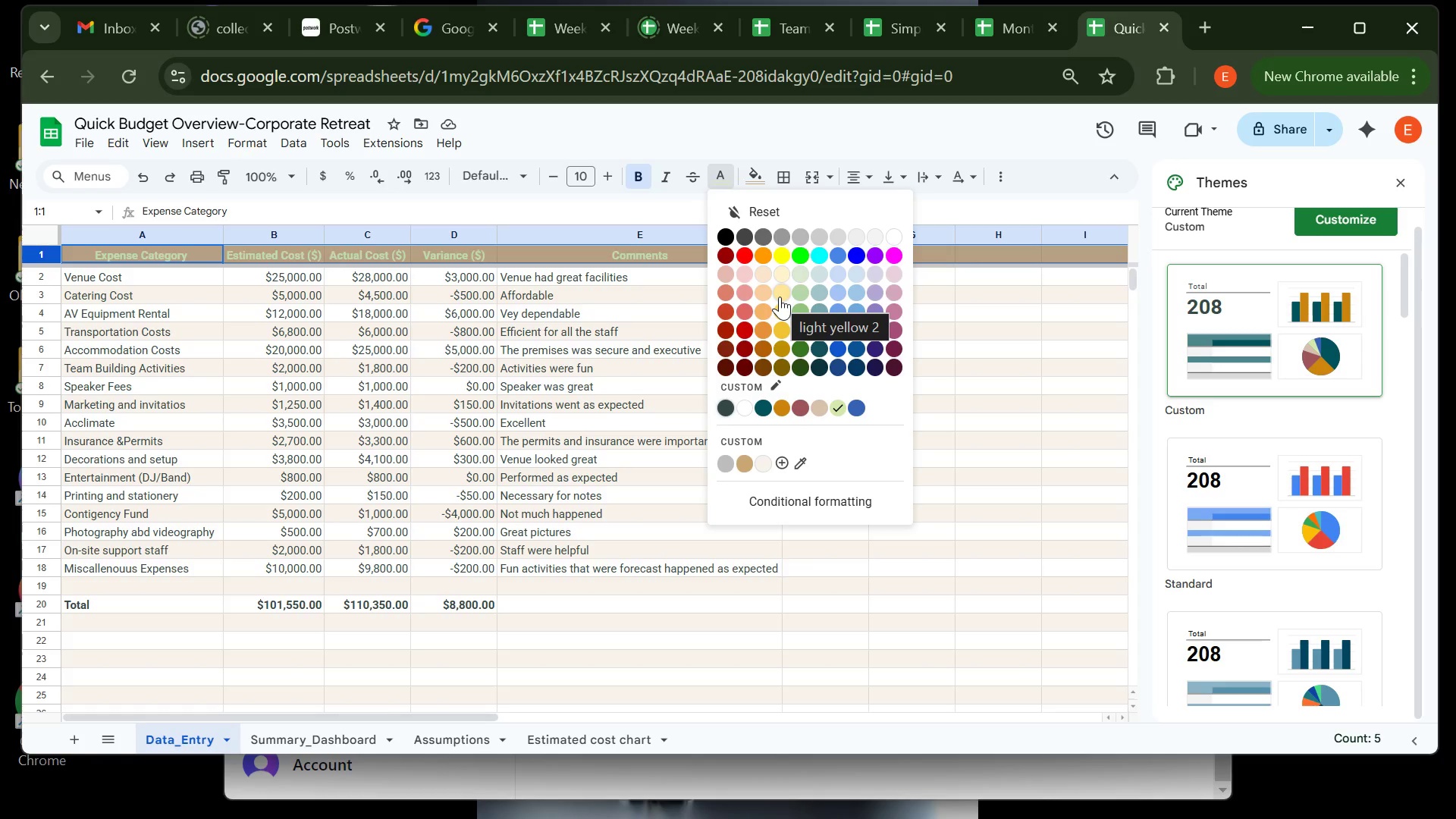 
wait(6.1)
 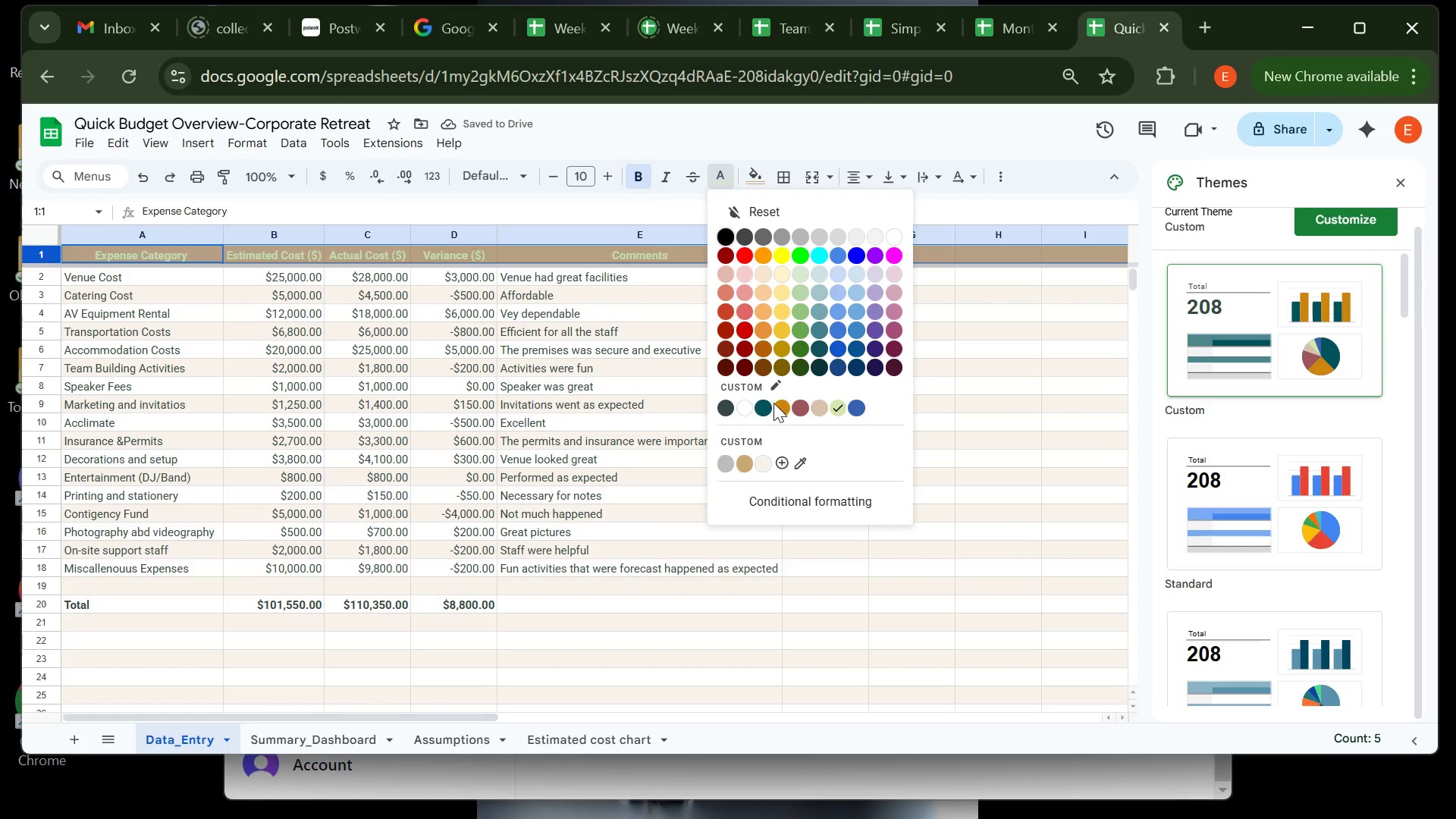 
left_click([759, 368])
 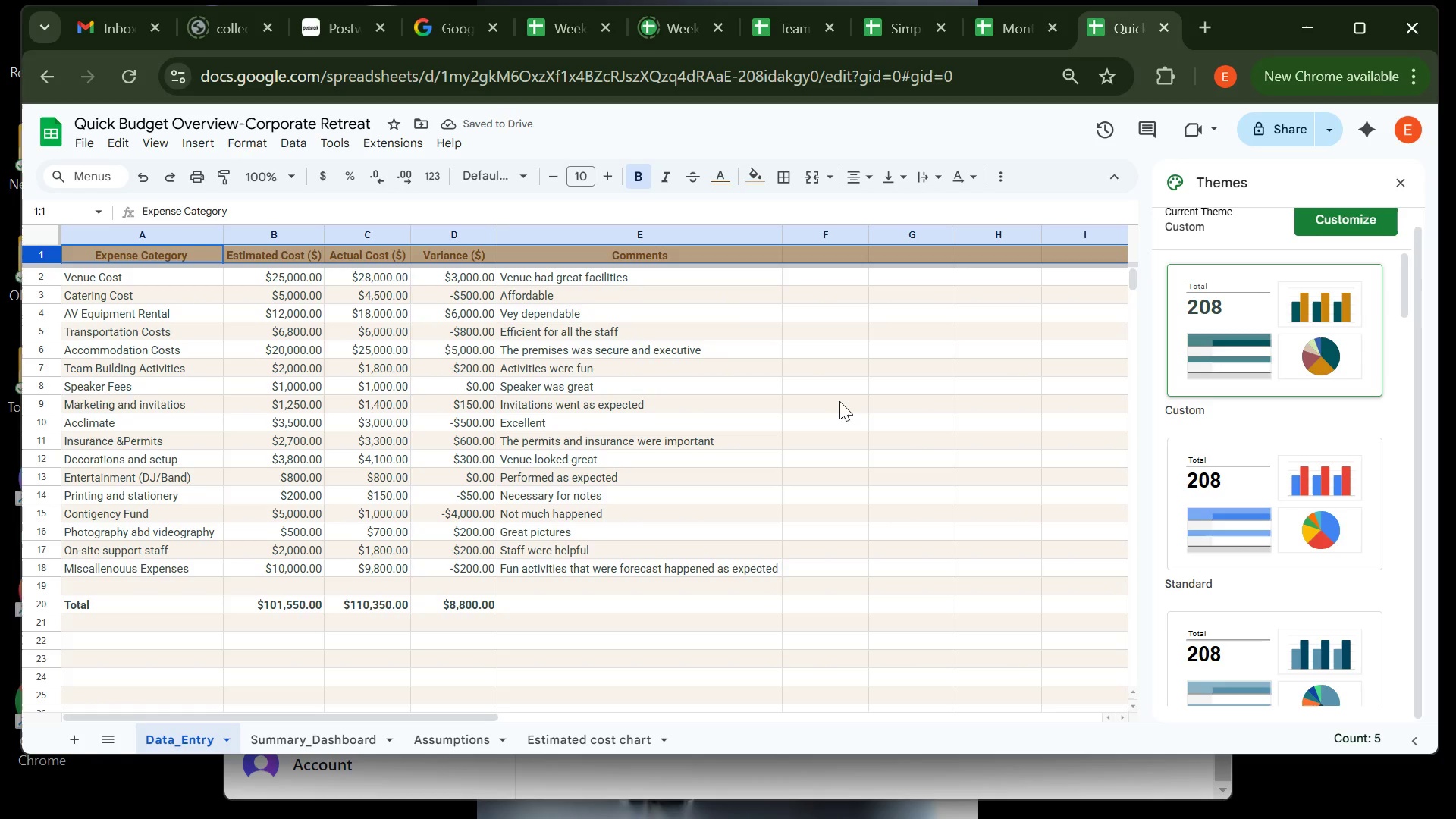 
left_click([839, 401])
 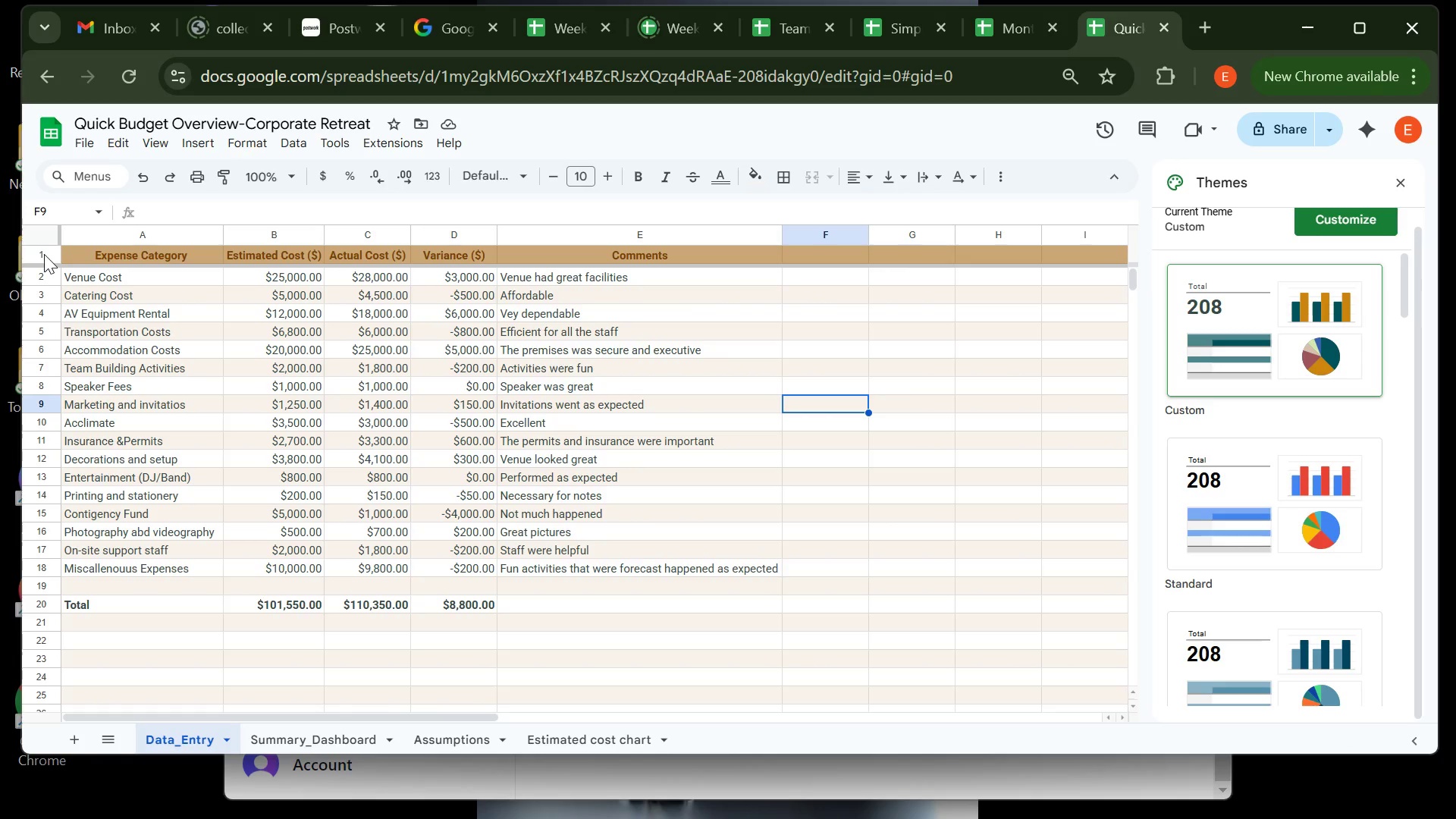 
left_click([44, 254])
 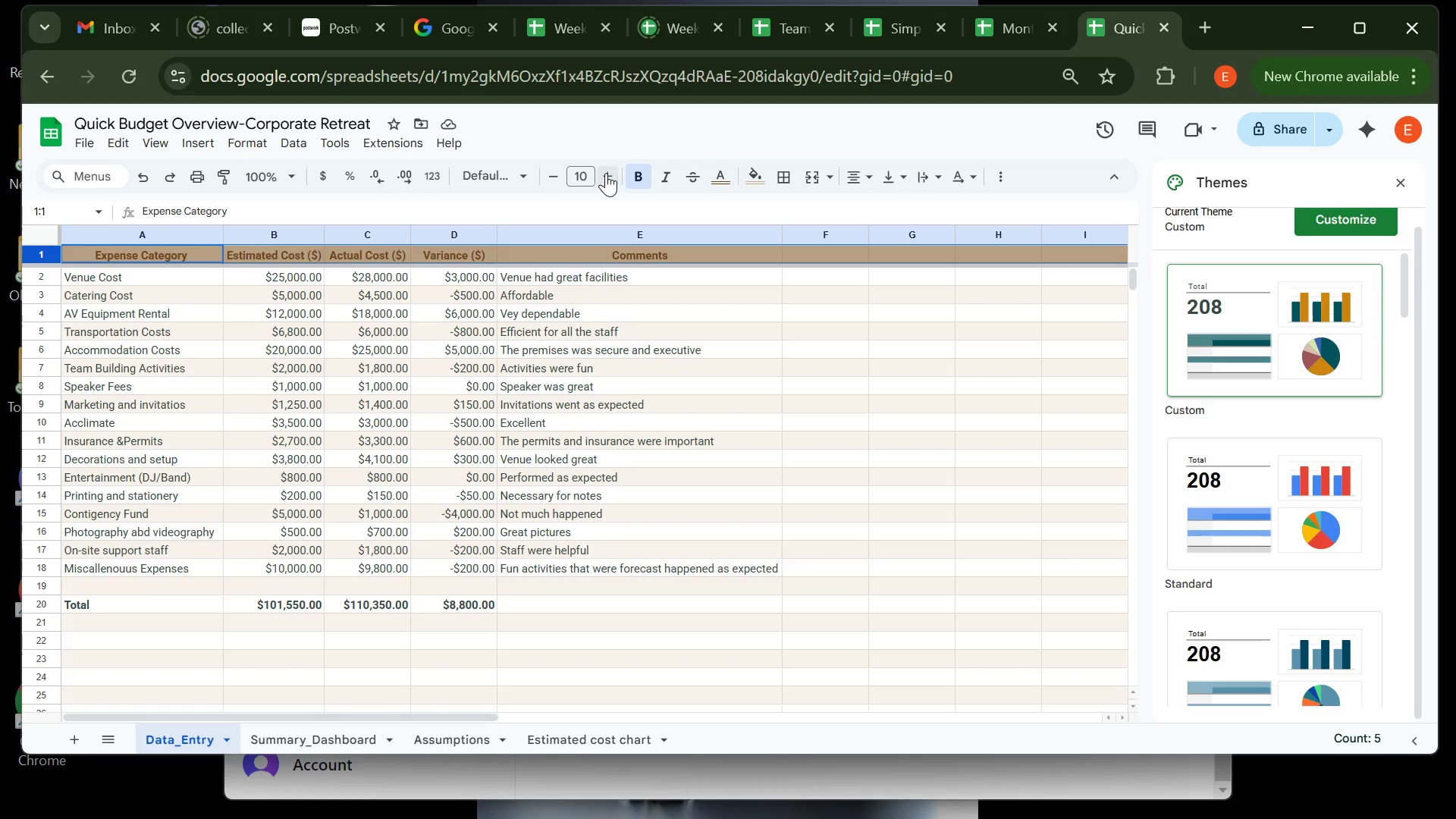 
left_click([606, 173])
 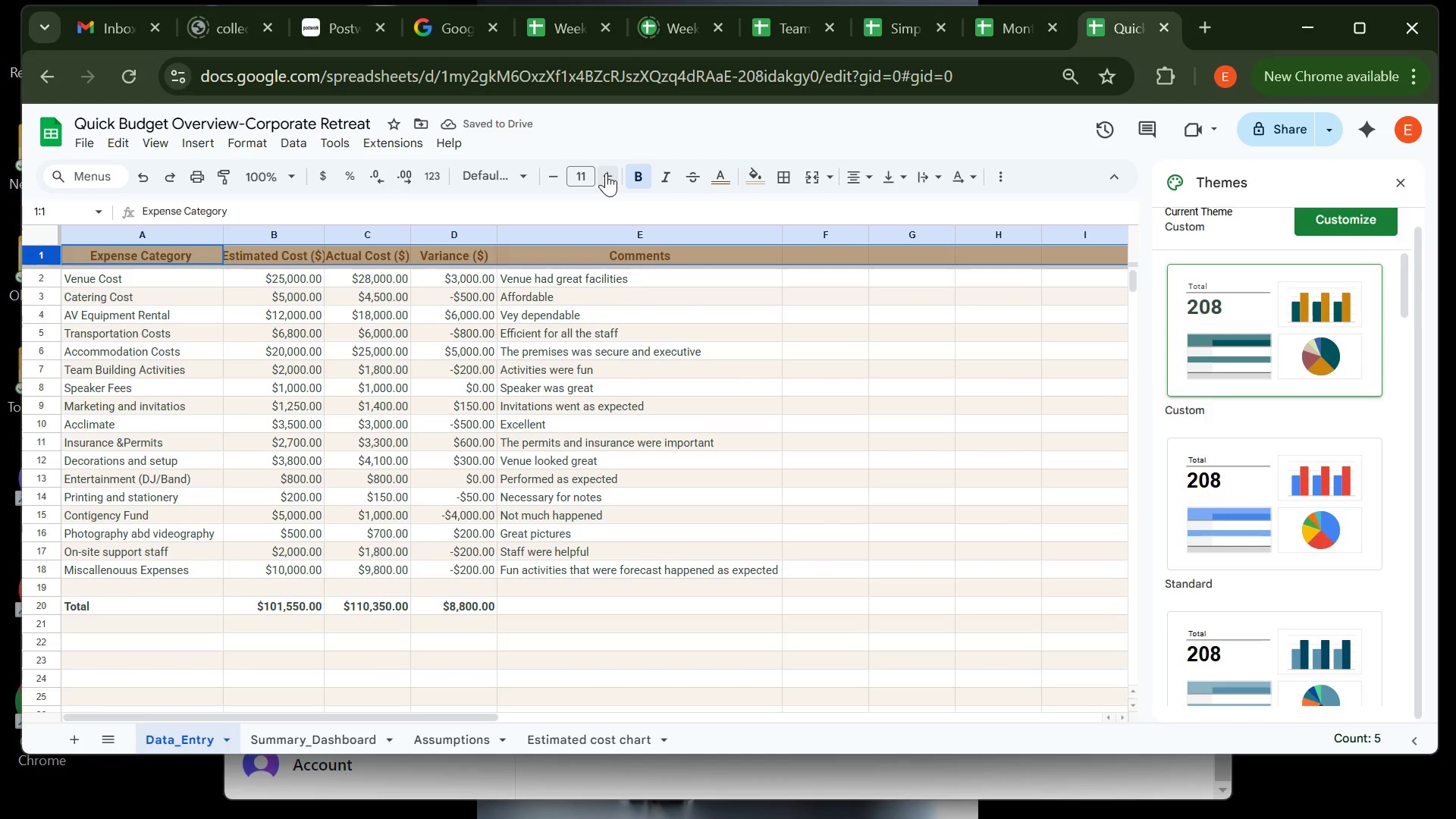 
left_click([606, 173])
 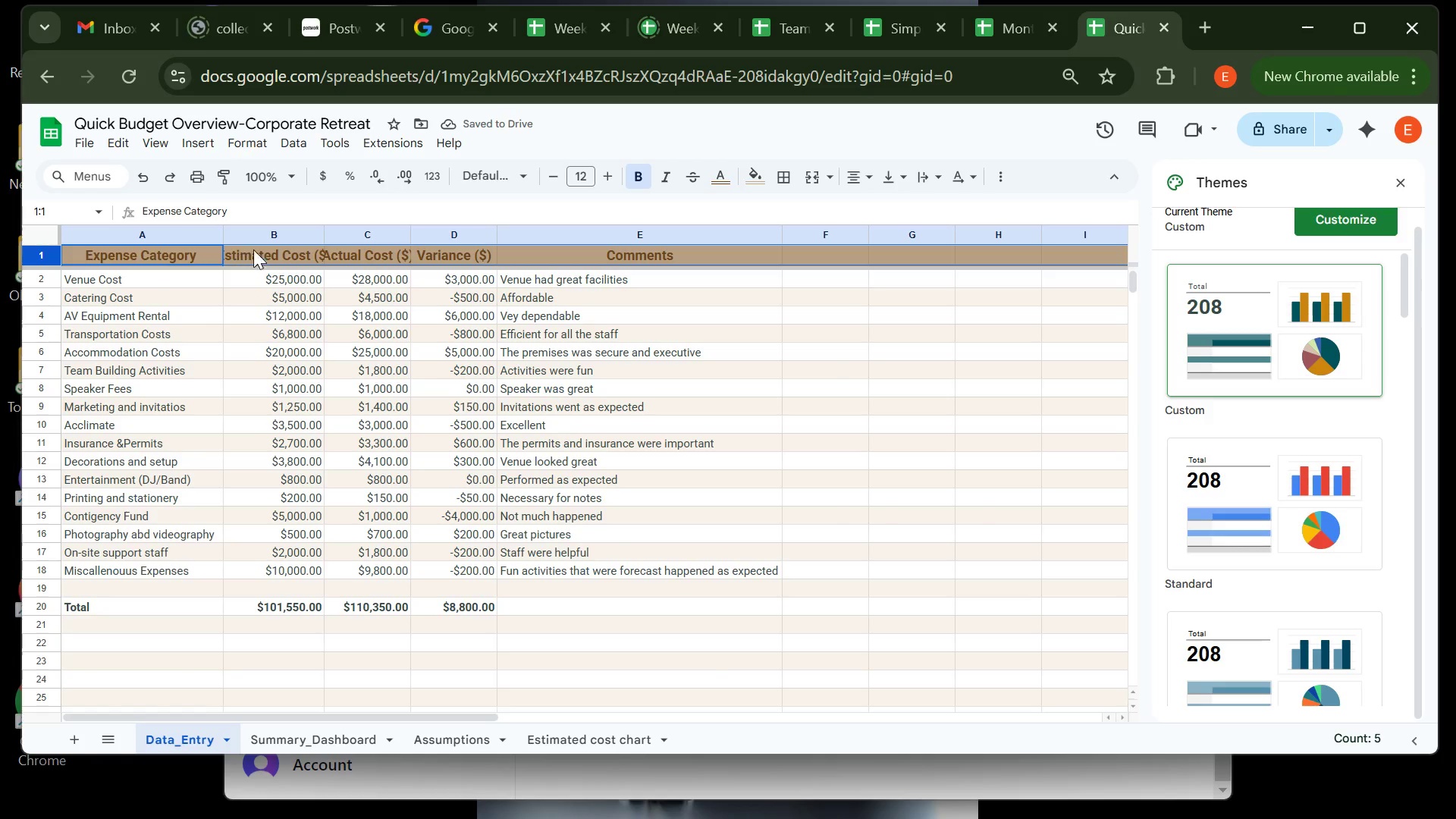 
left_click([272, 241])
 